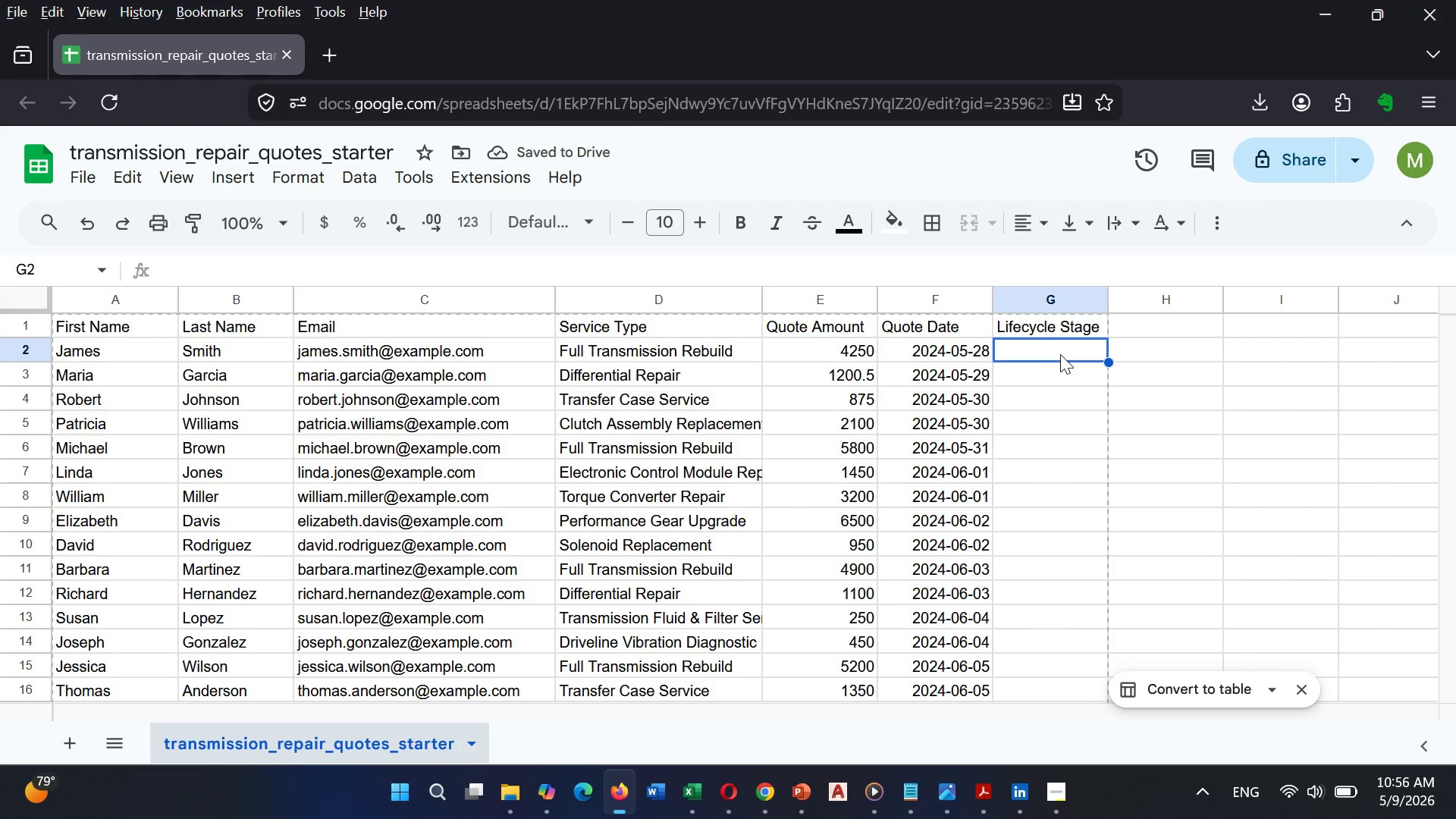 
type(Lead)
 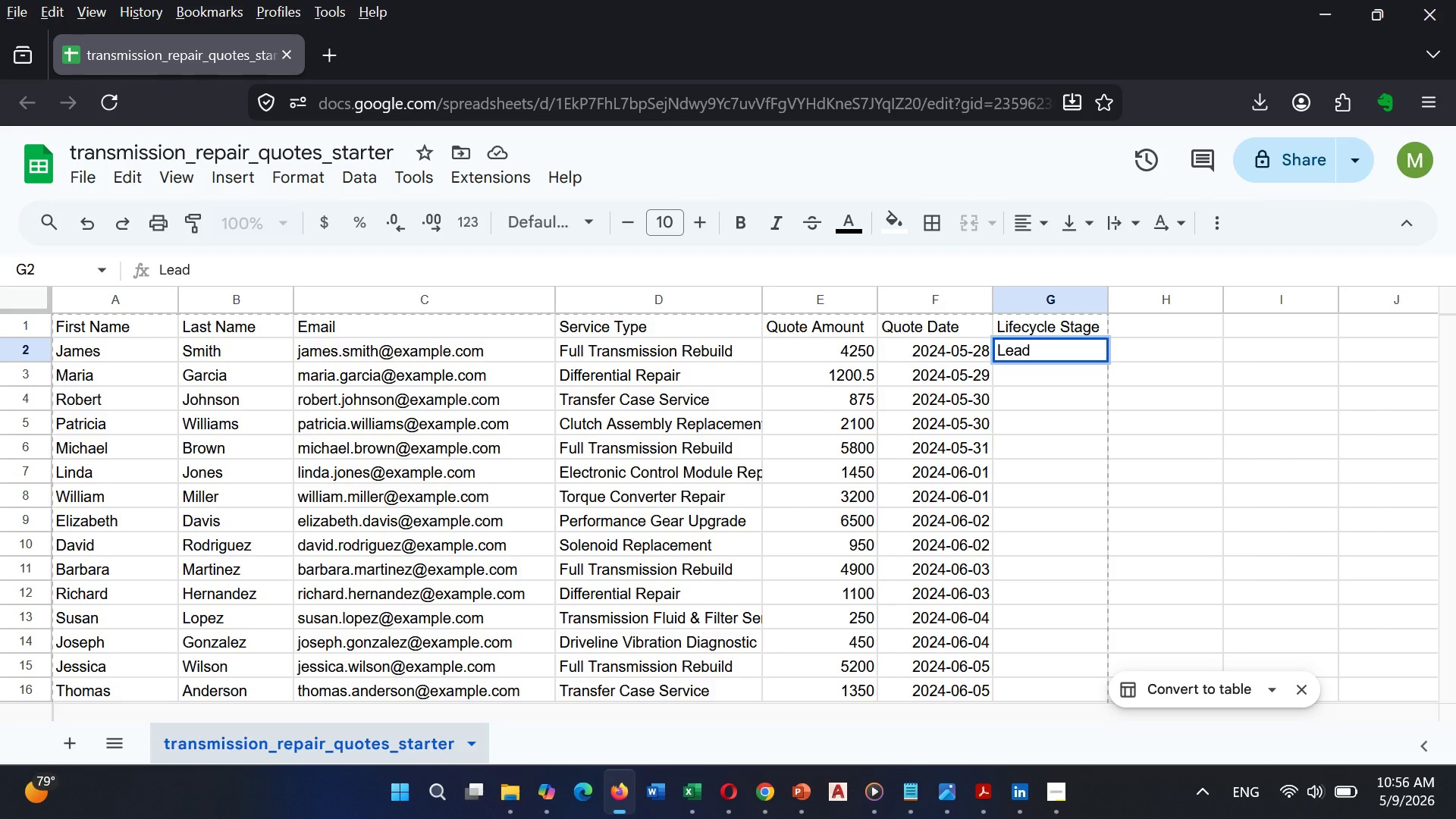 
key(ArrowDown)
 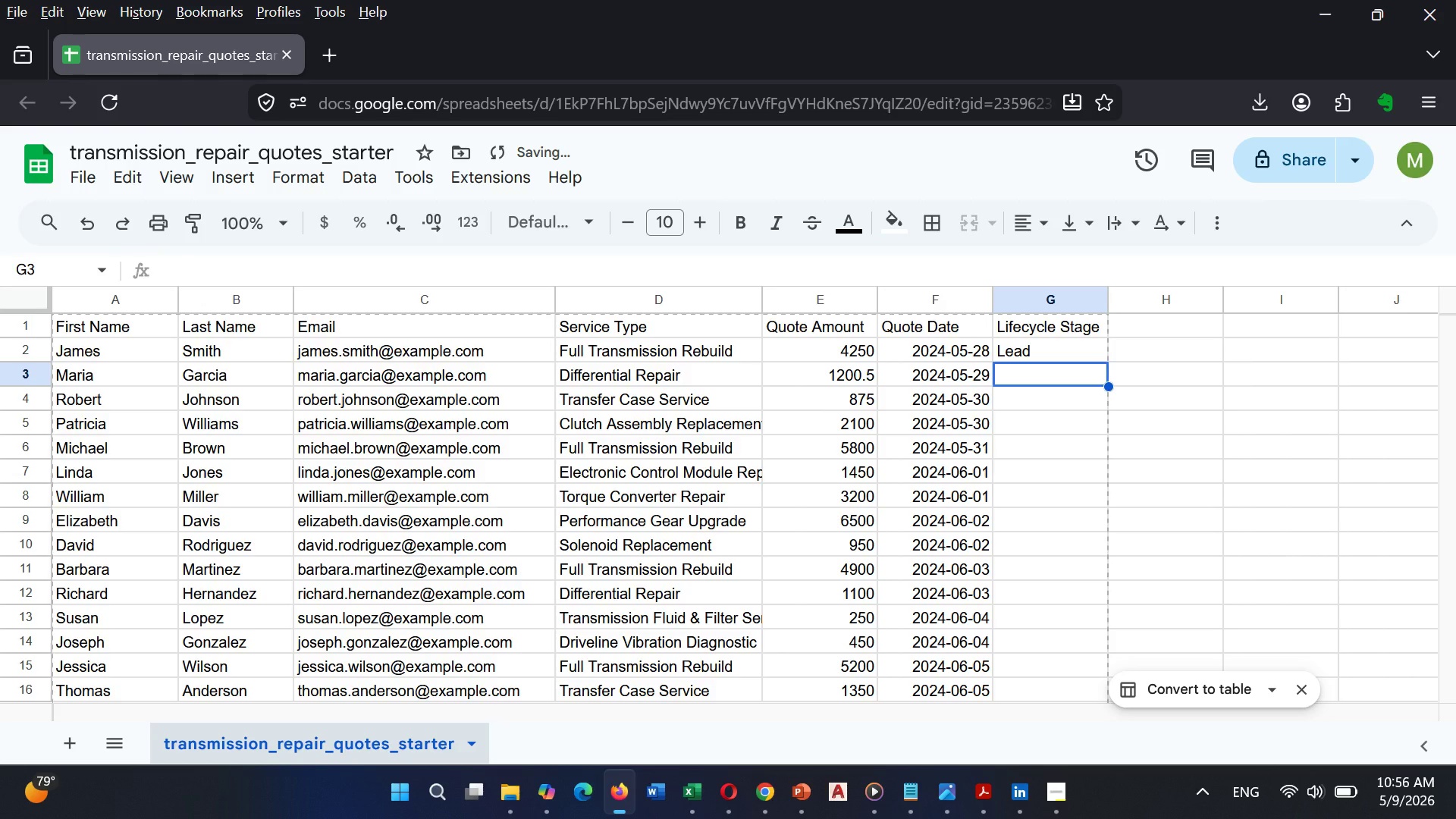 
type(Lead)
 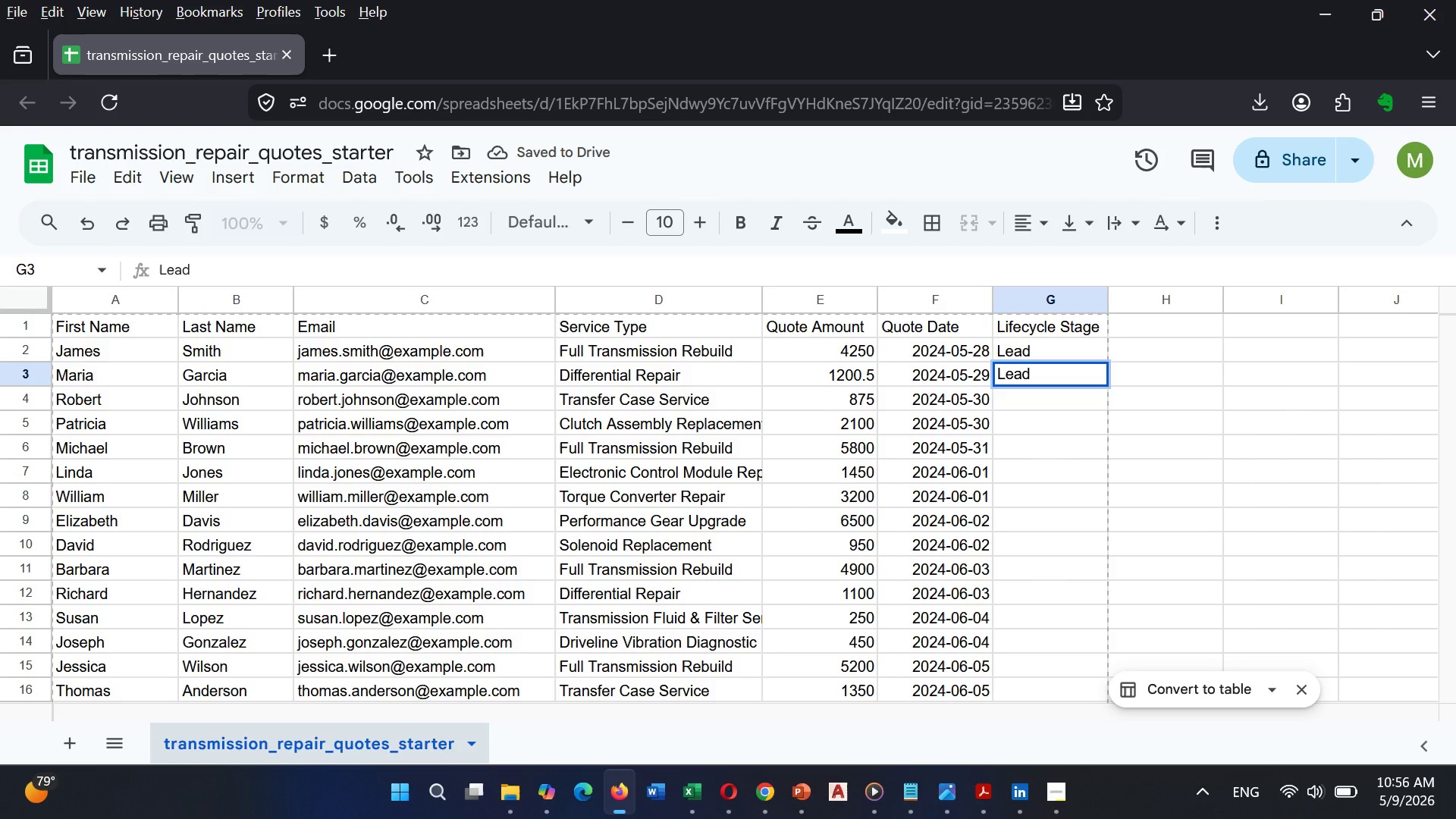 
key(ArrowDown)
 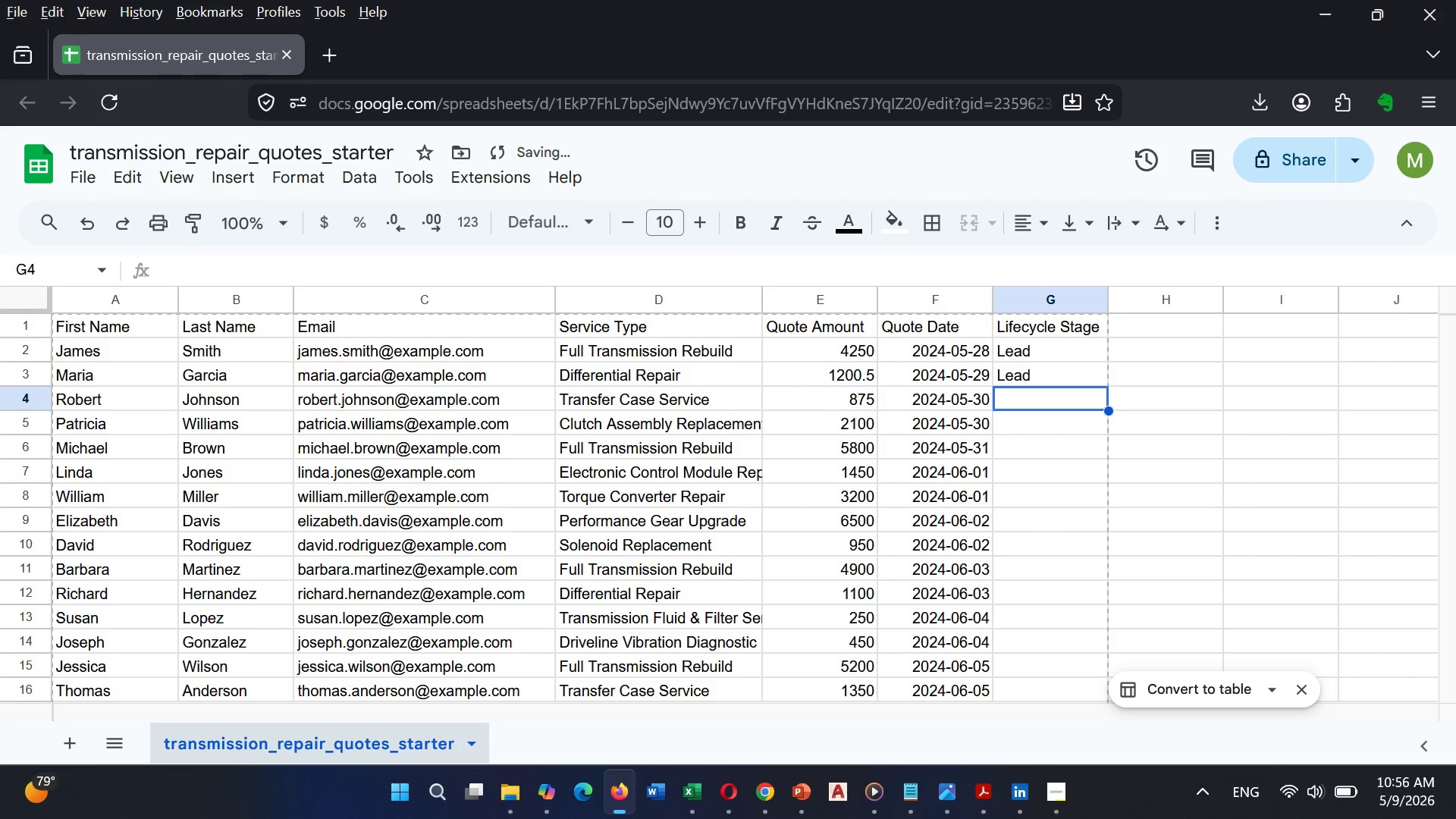 
type(Lead)
 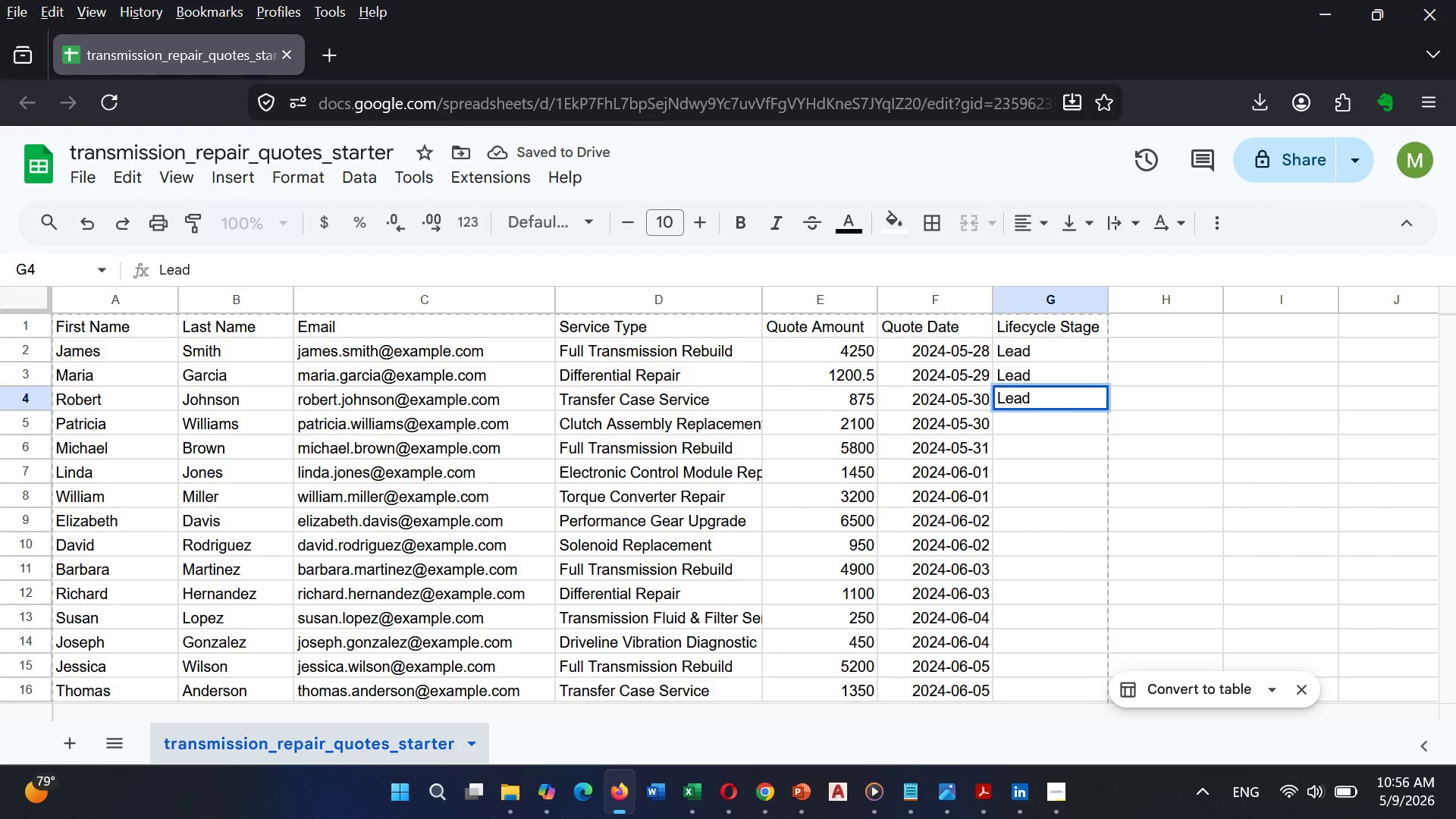 
key(ArrowDown)
 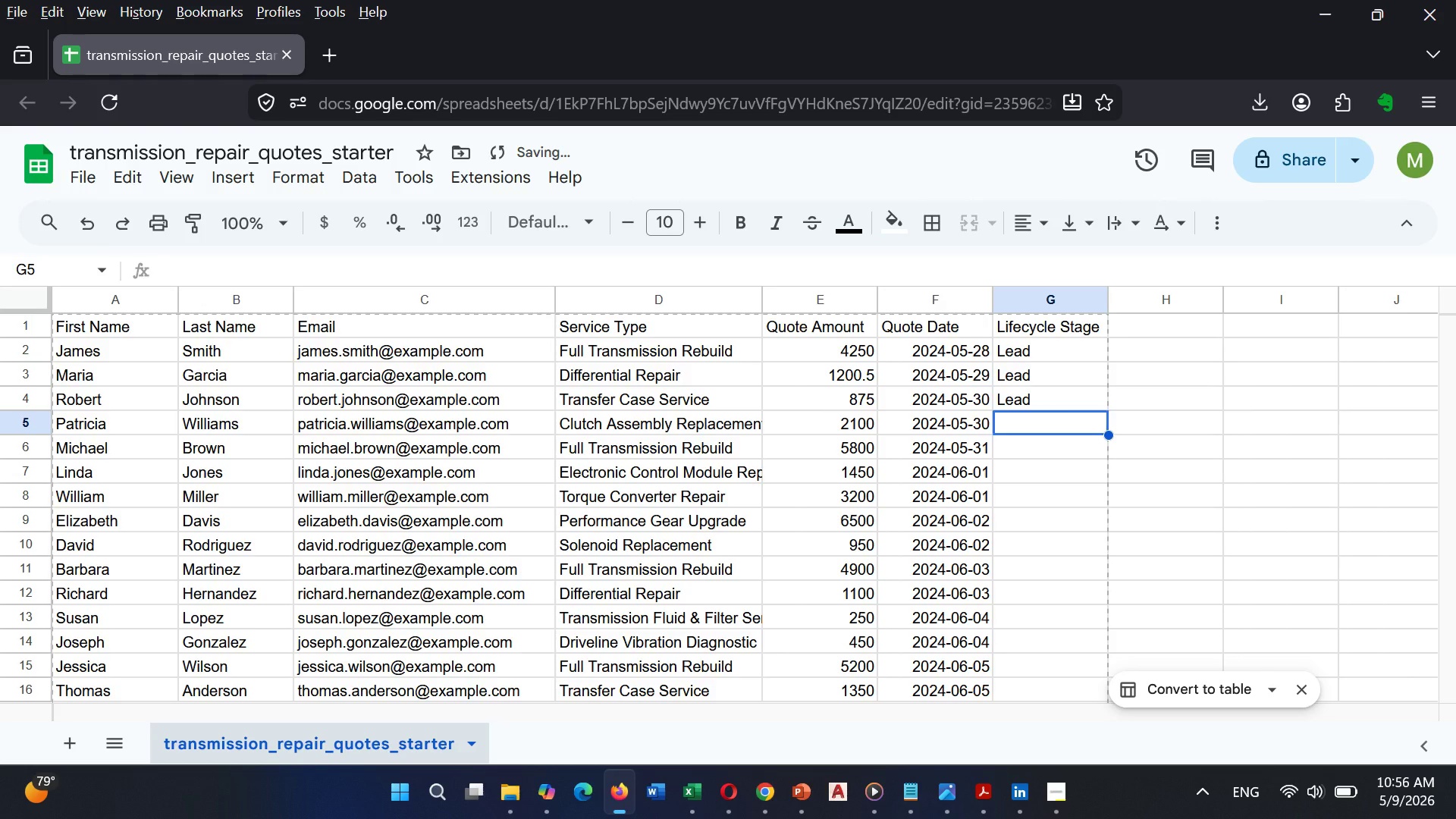 
type(Lead)
 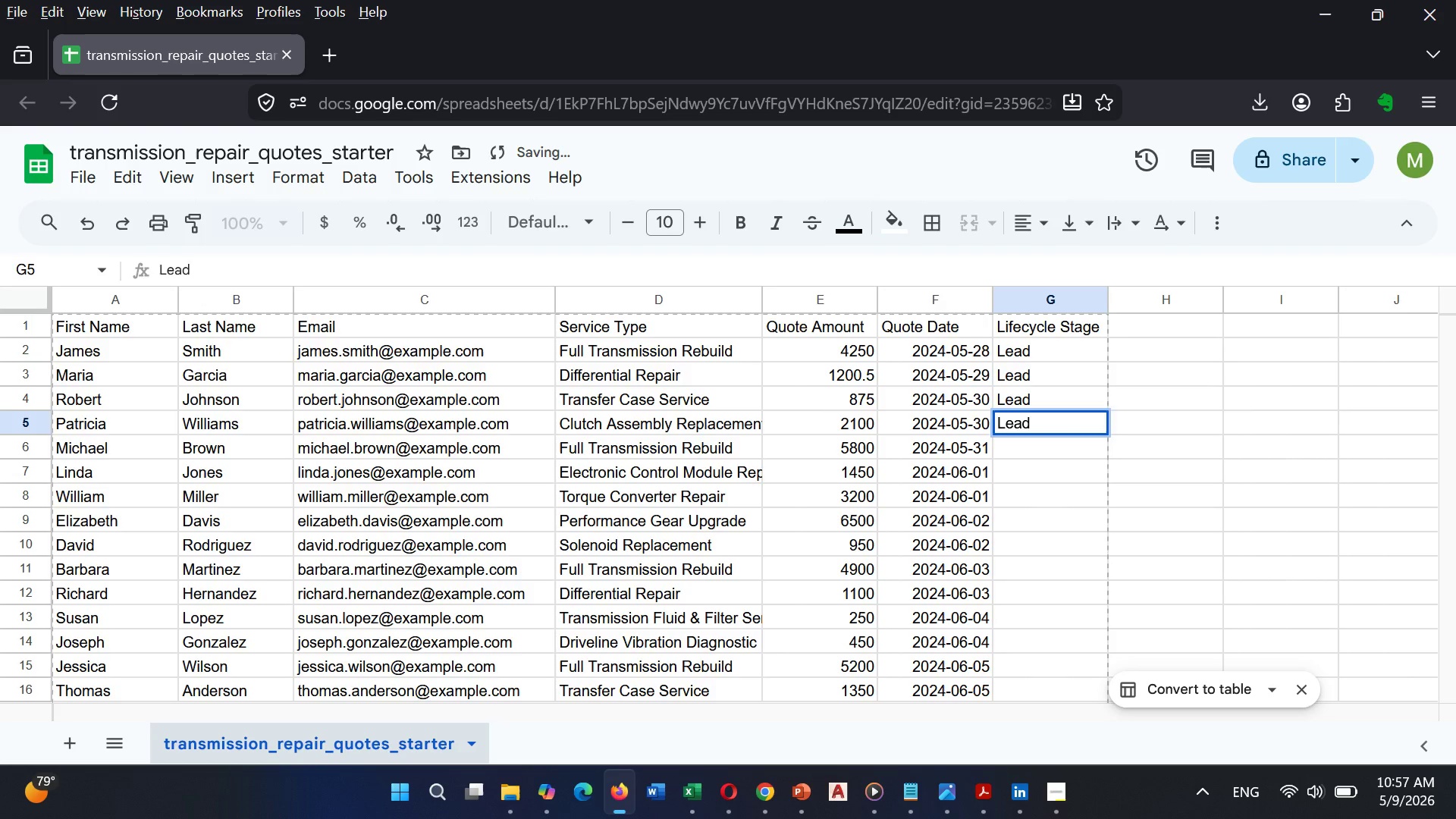 
key(ArrowDown)
 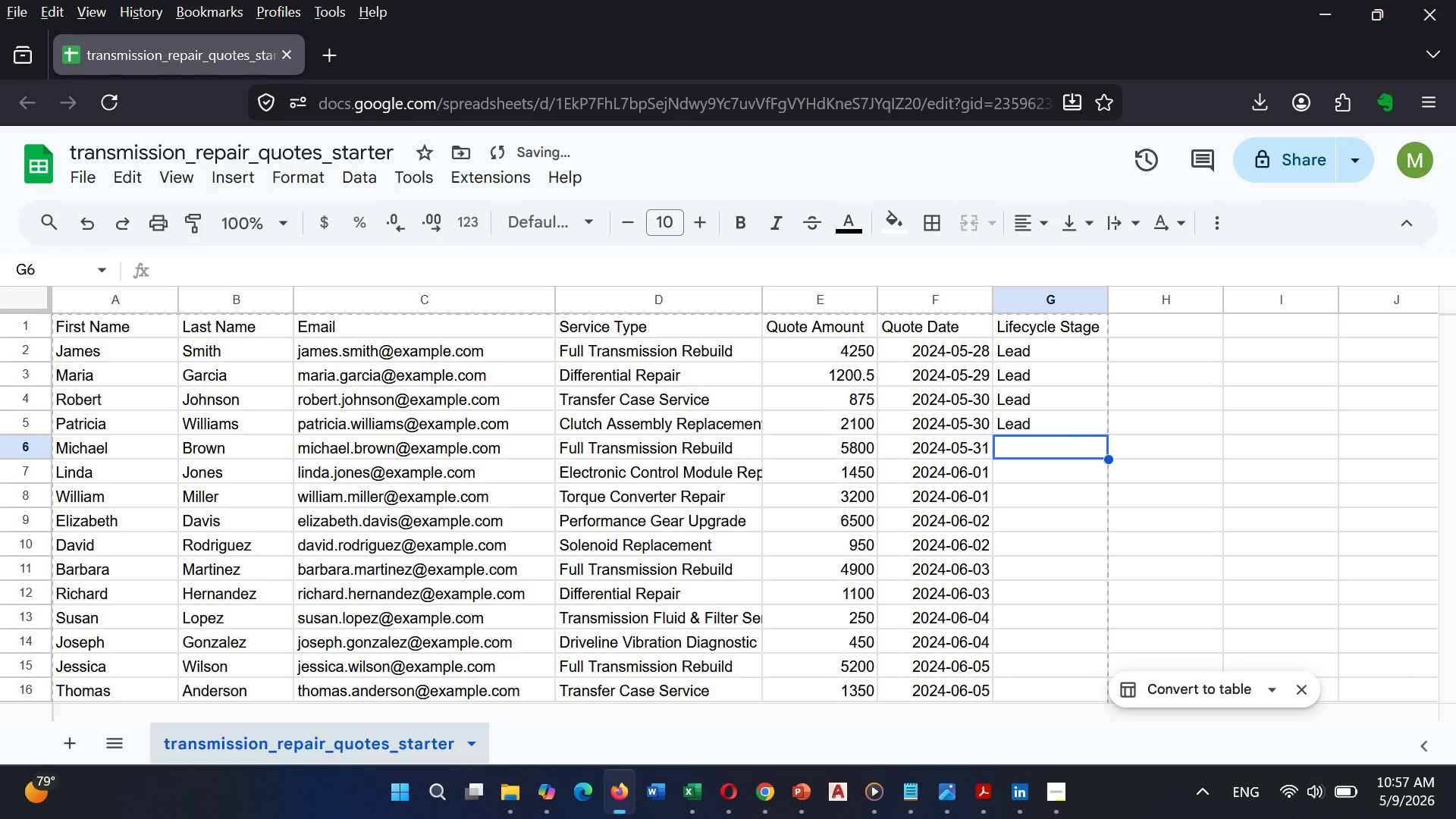 
type(Lead)
 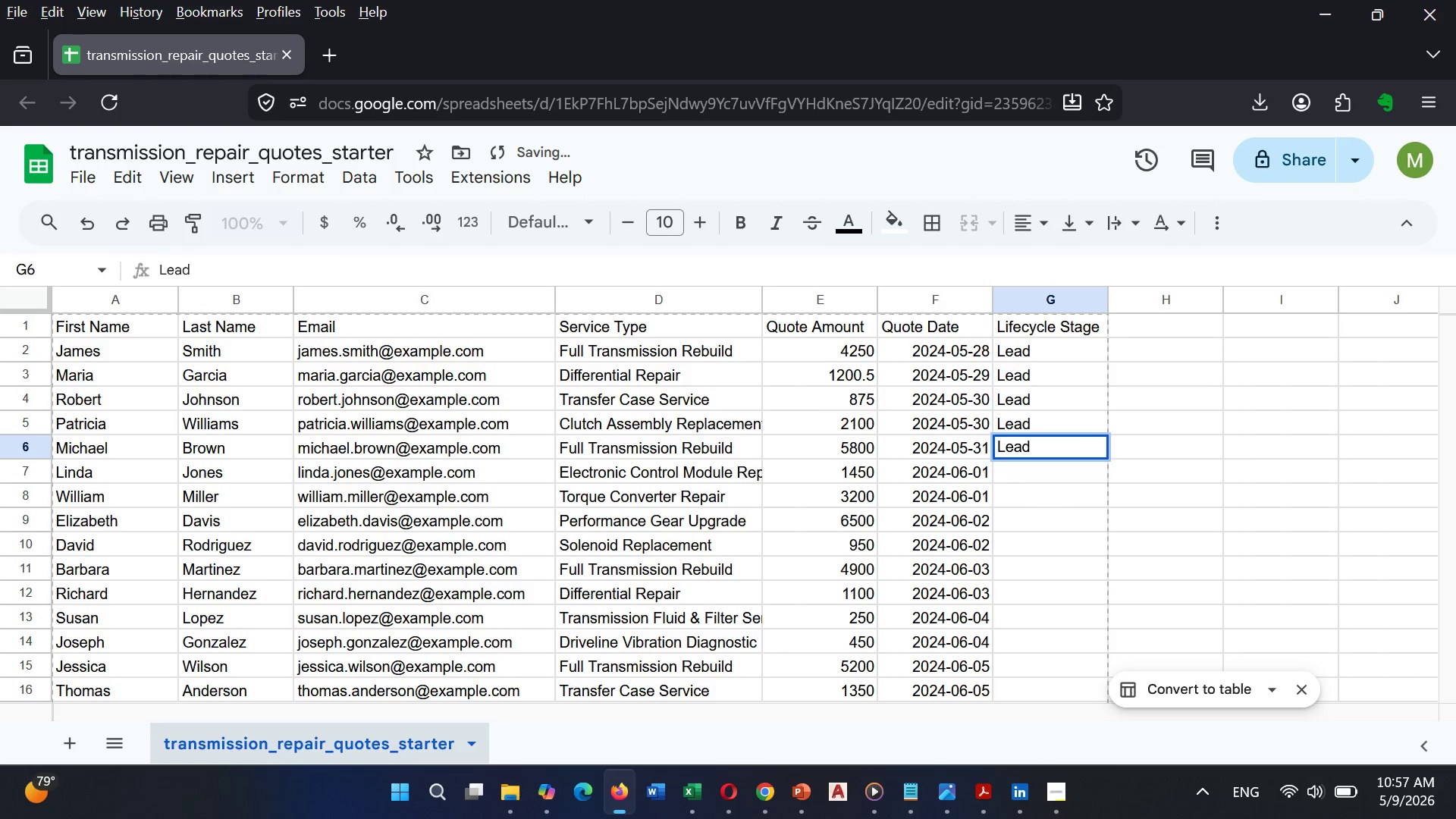 
key(ArrowDown)
 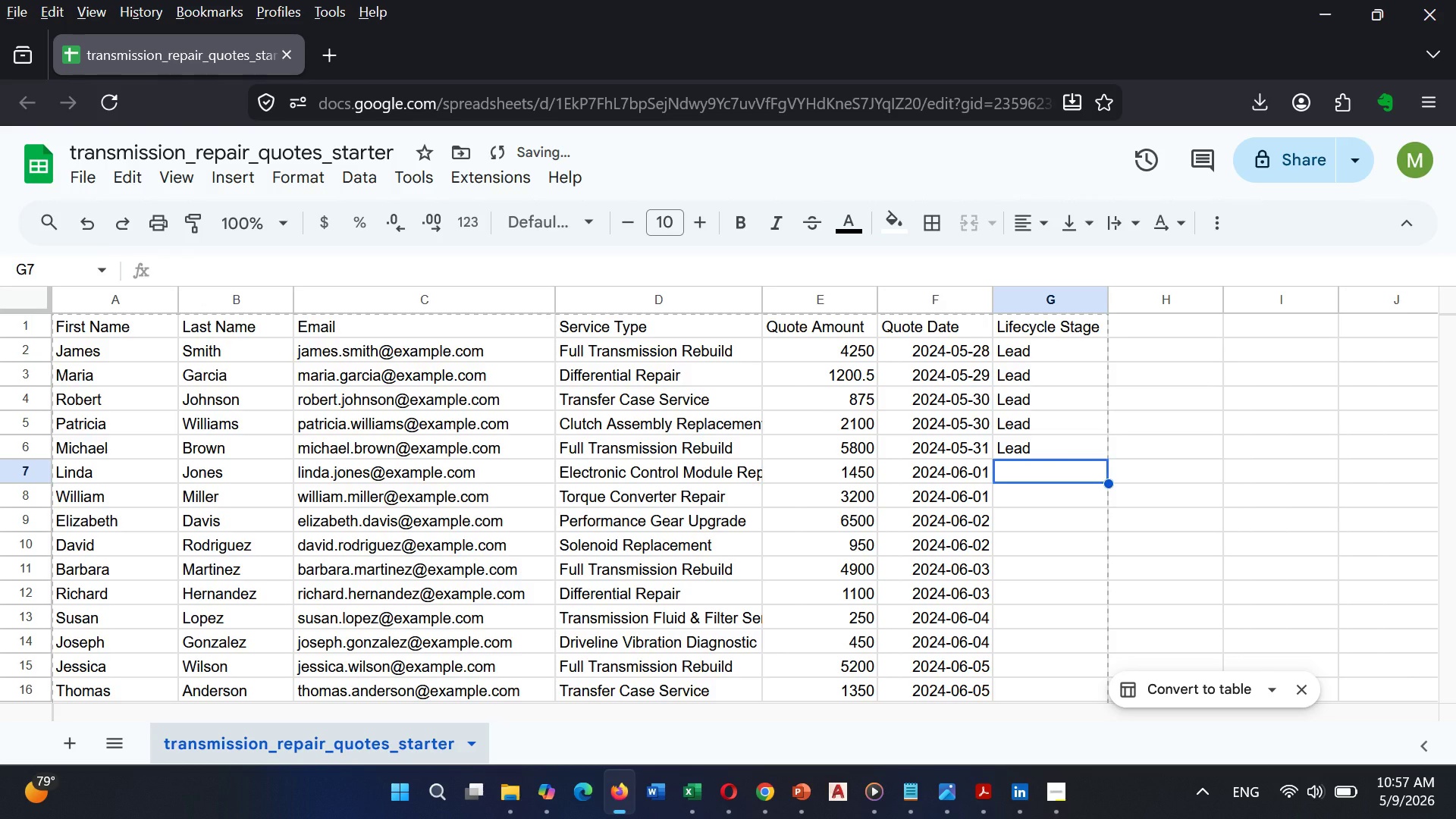 
type(Lead)
 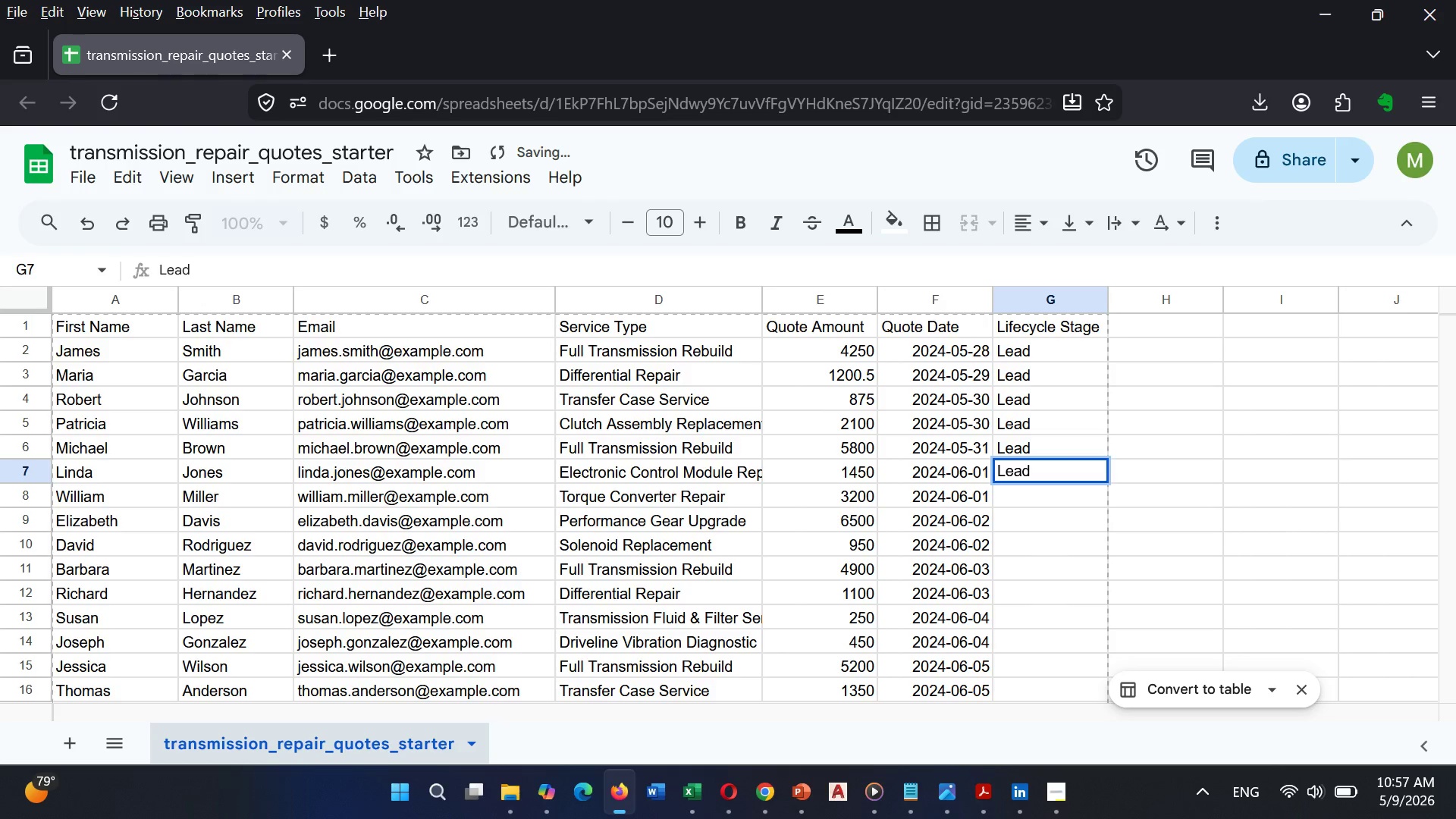 
key(ArrowDown)
 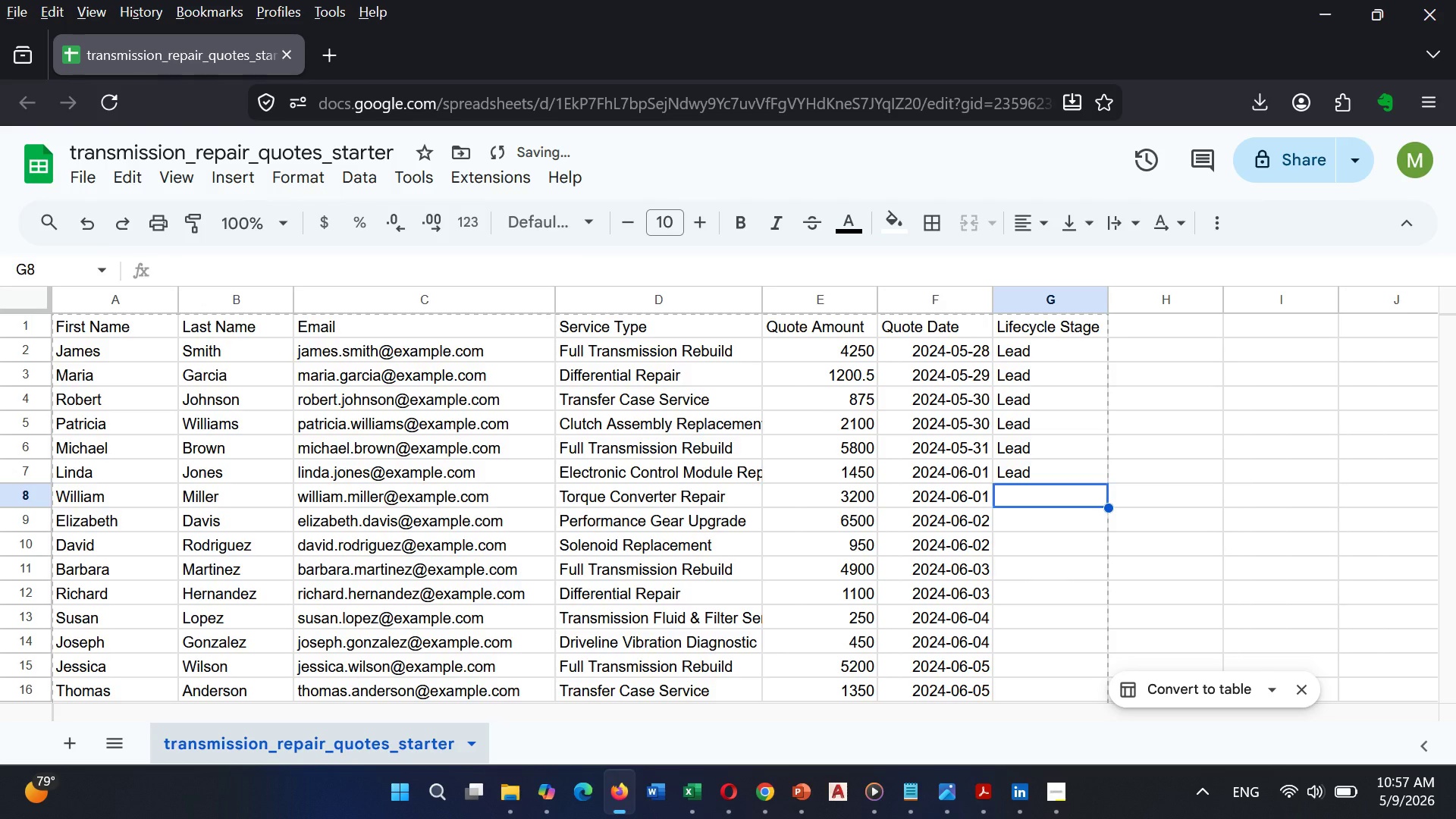 
type(Lead)
 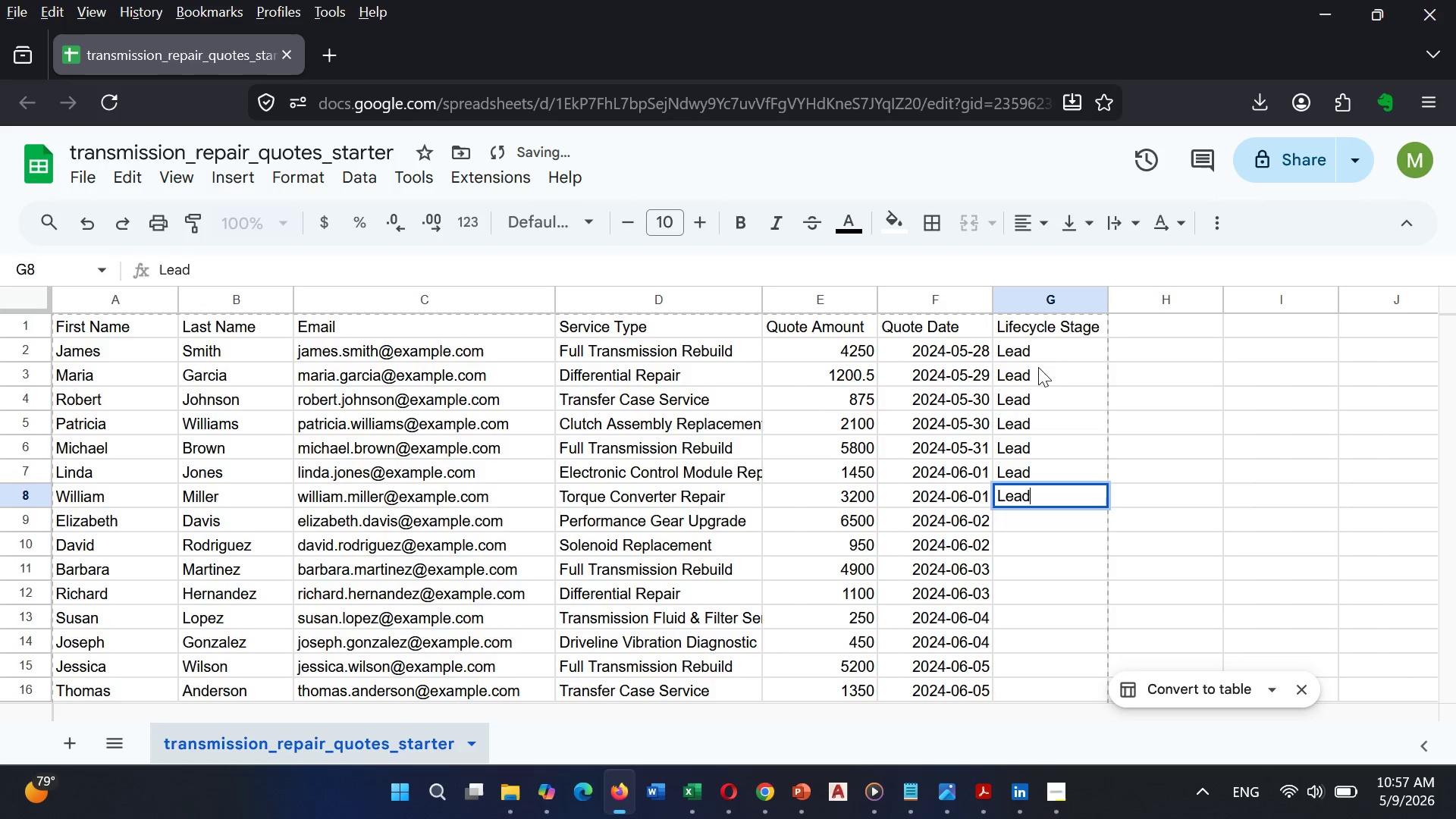 
left_click([1015, 349])
 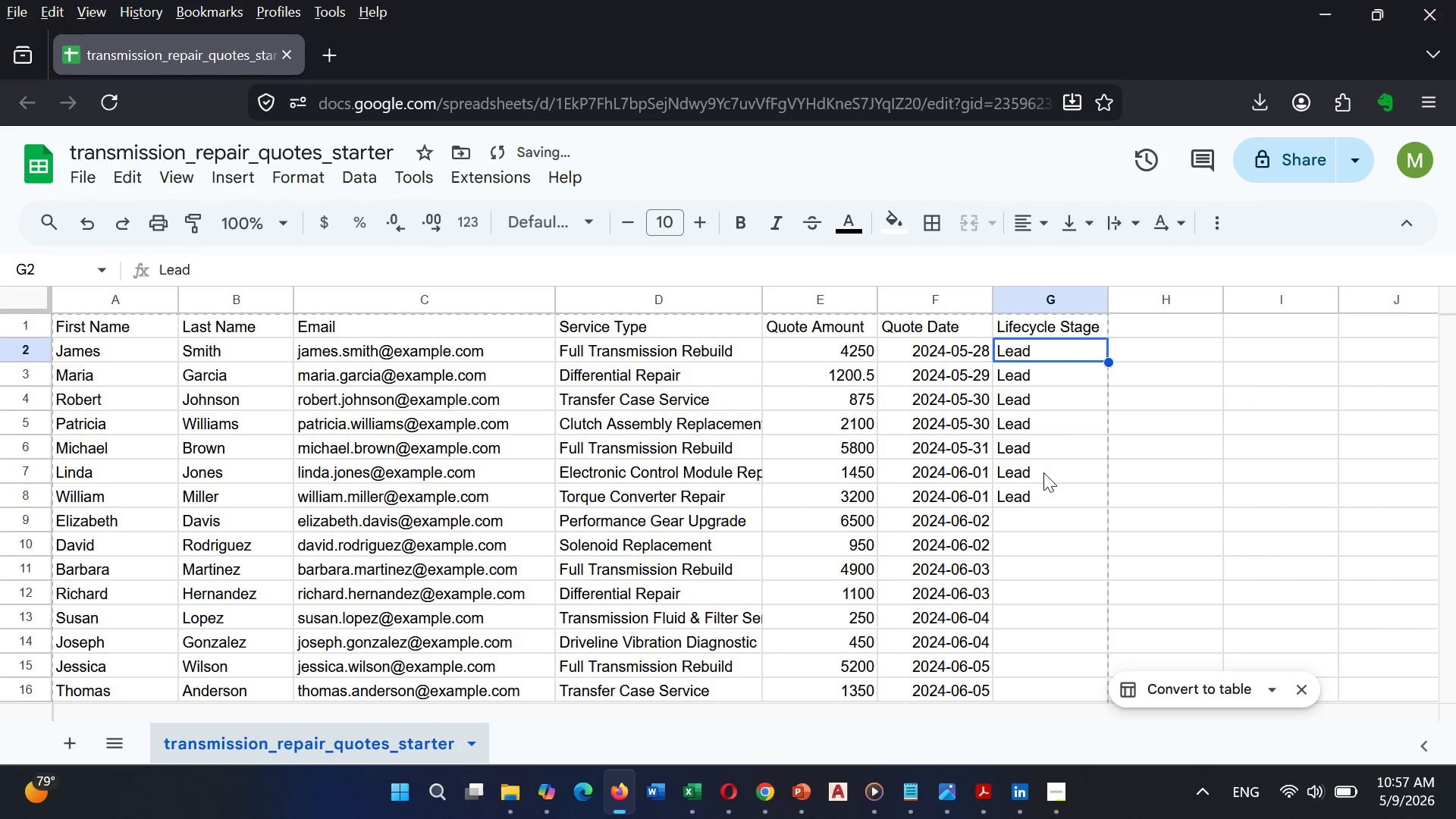 
left_click_drag(start_coordinate=[1032, 507], to_coordinate=[1032, 350])
 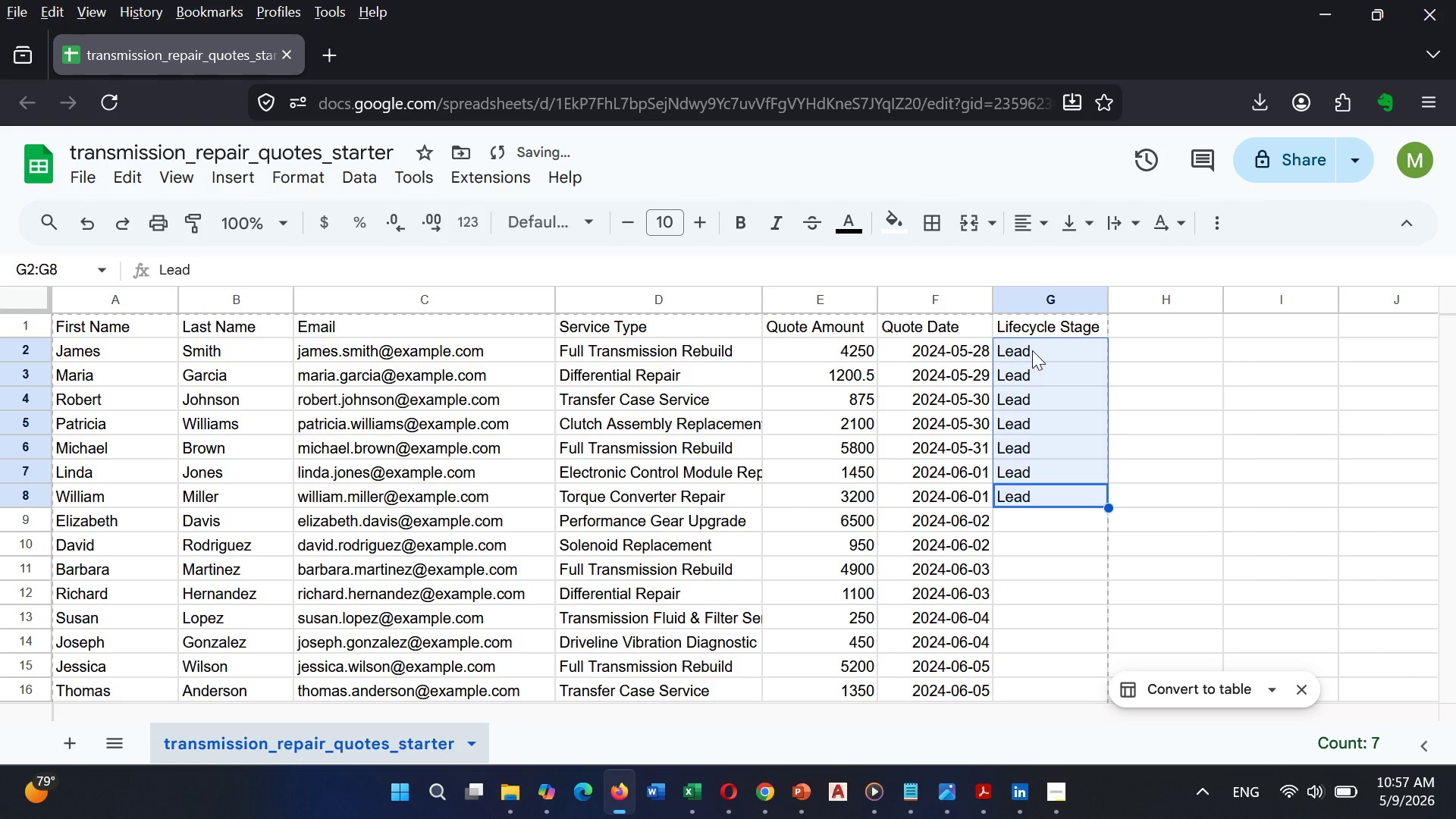 
key(Control+C)
 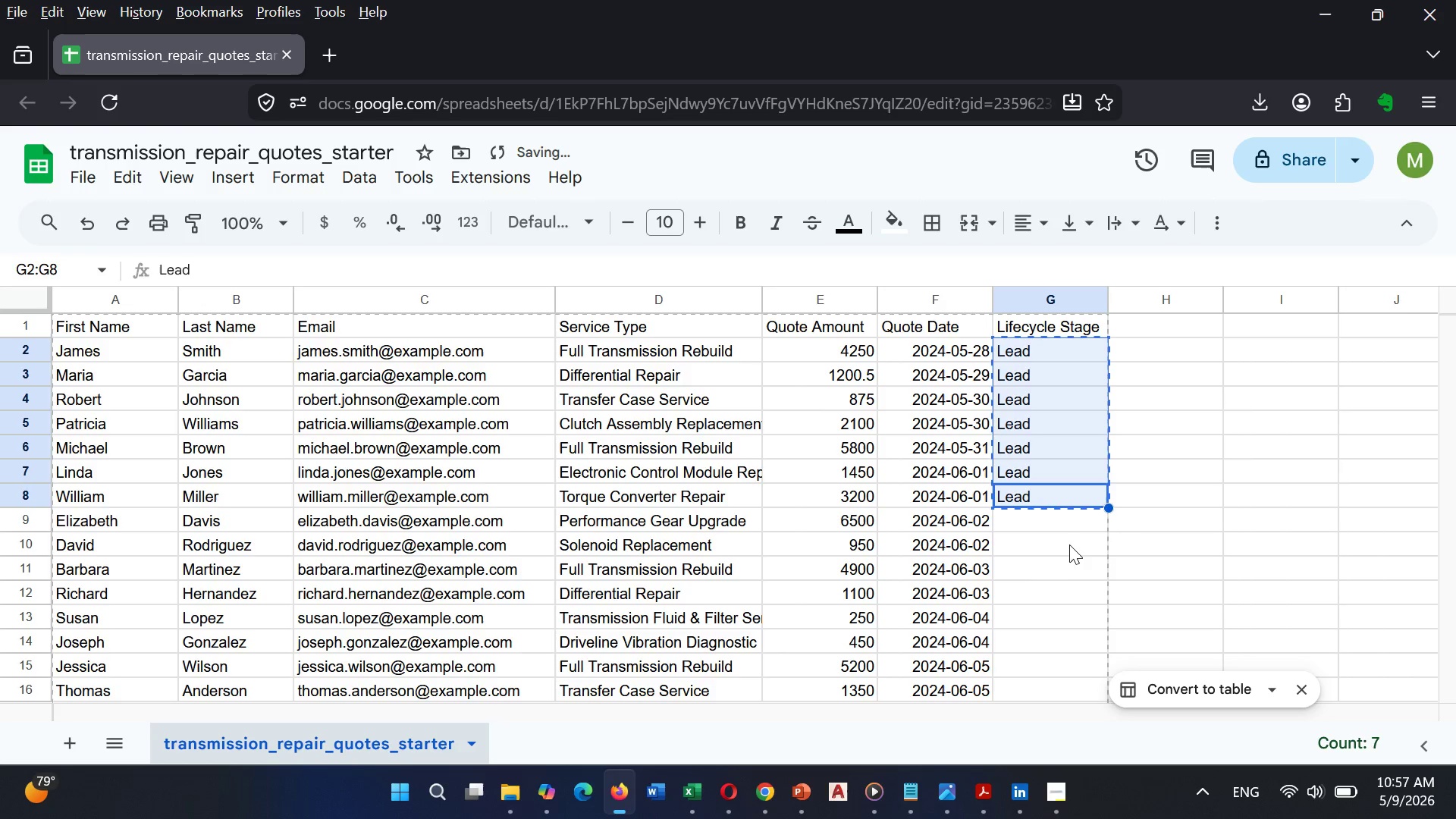 
left_click([1067, 531])
 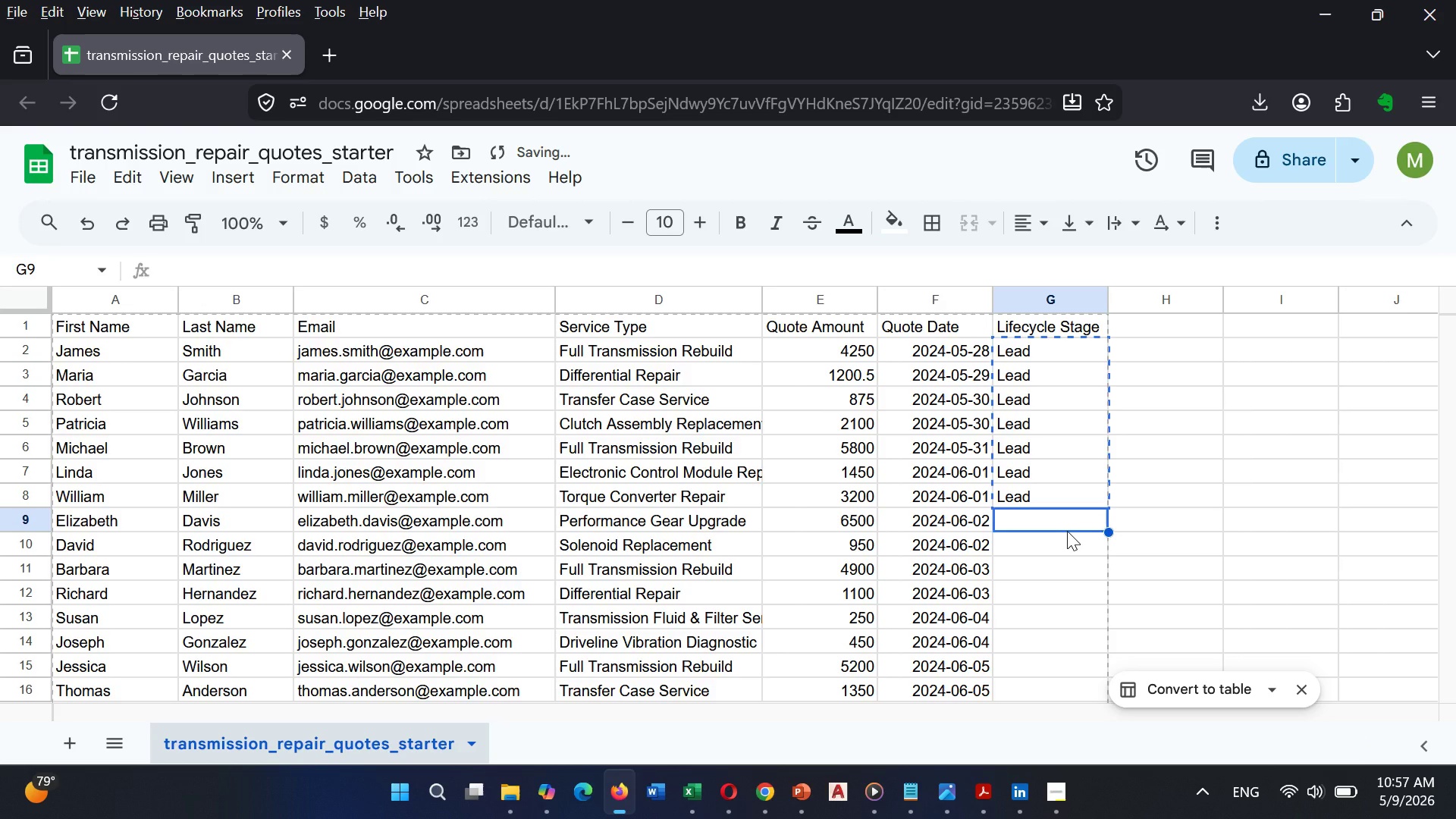 
key(Control+V)
 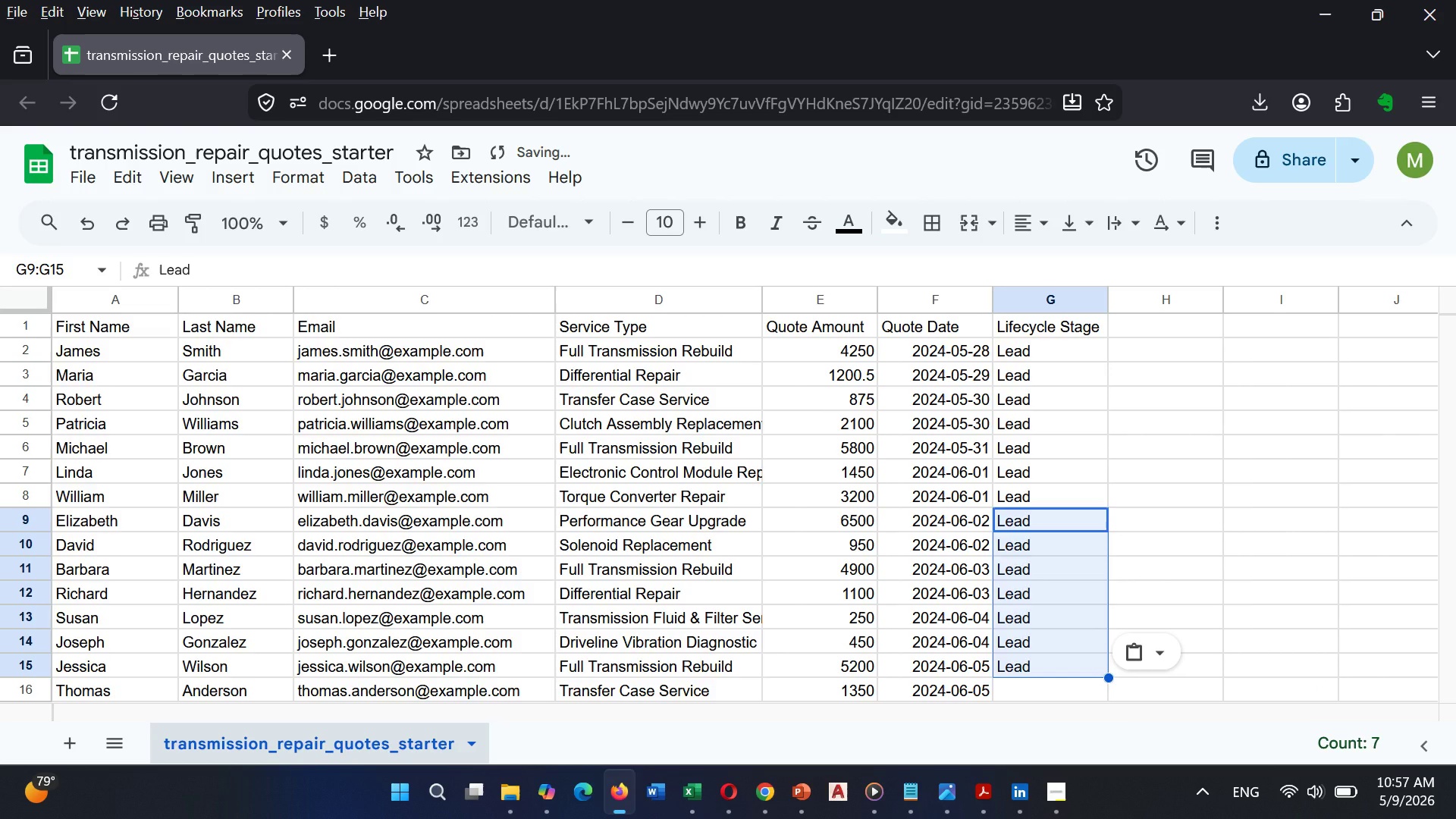 
scroll: coordinate [1067, 531], scroll_direction: down, amount: 2.0
 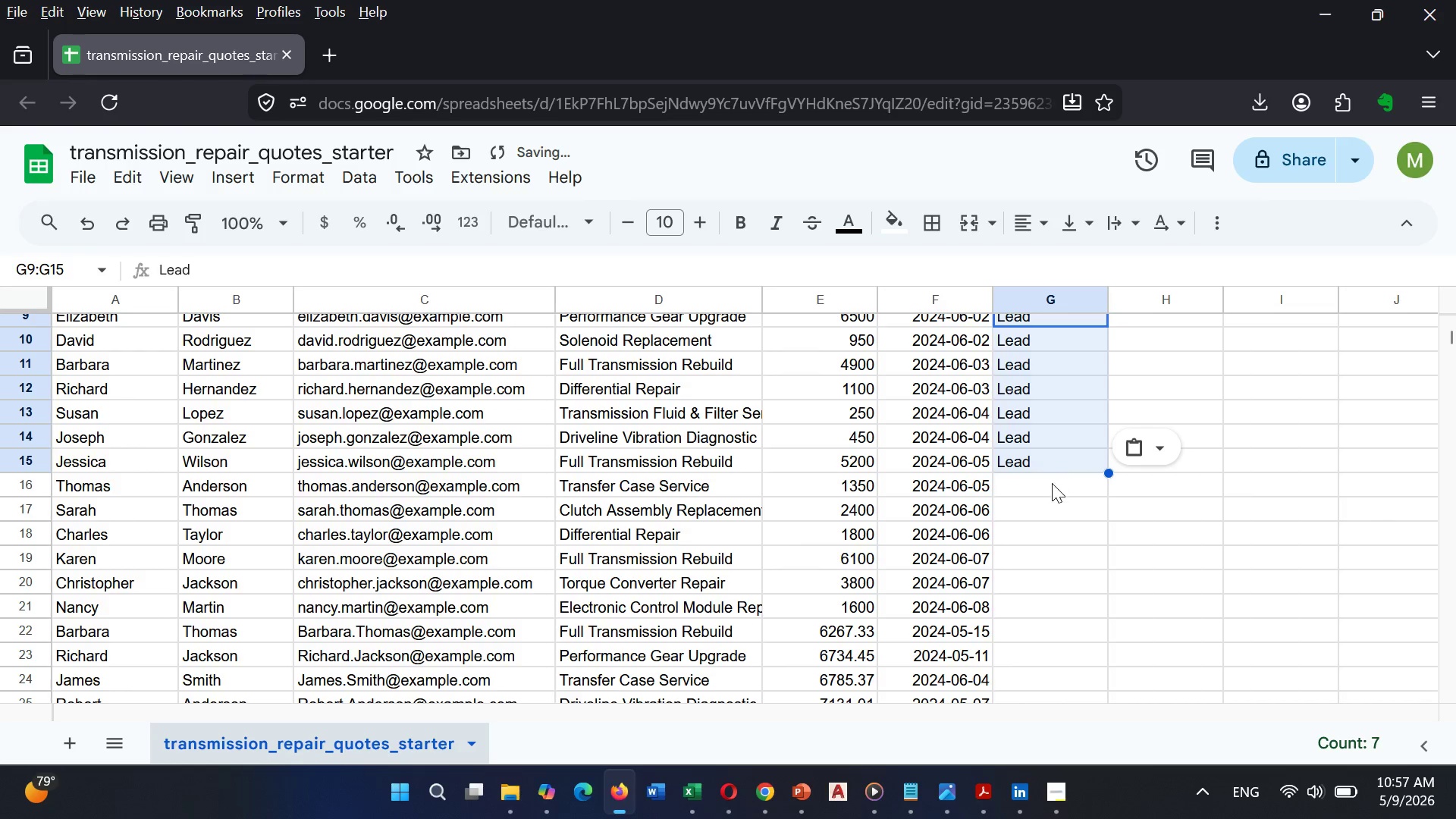 
left_click([1050, 486])
 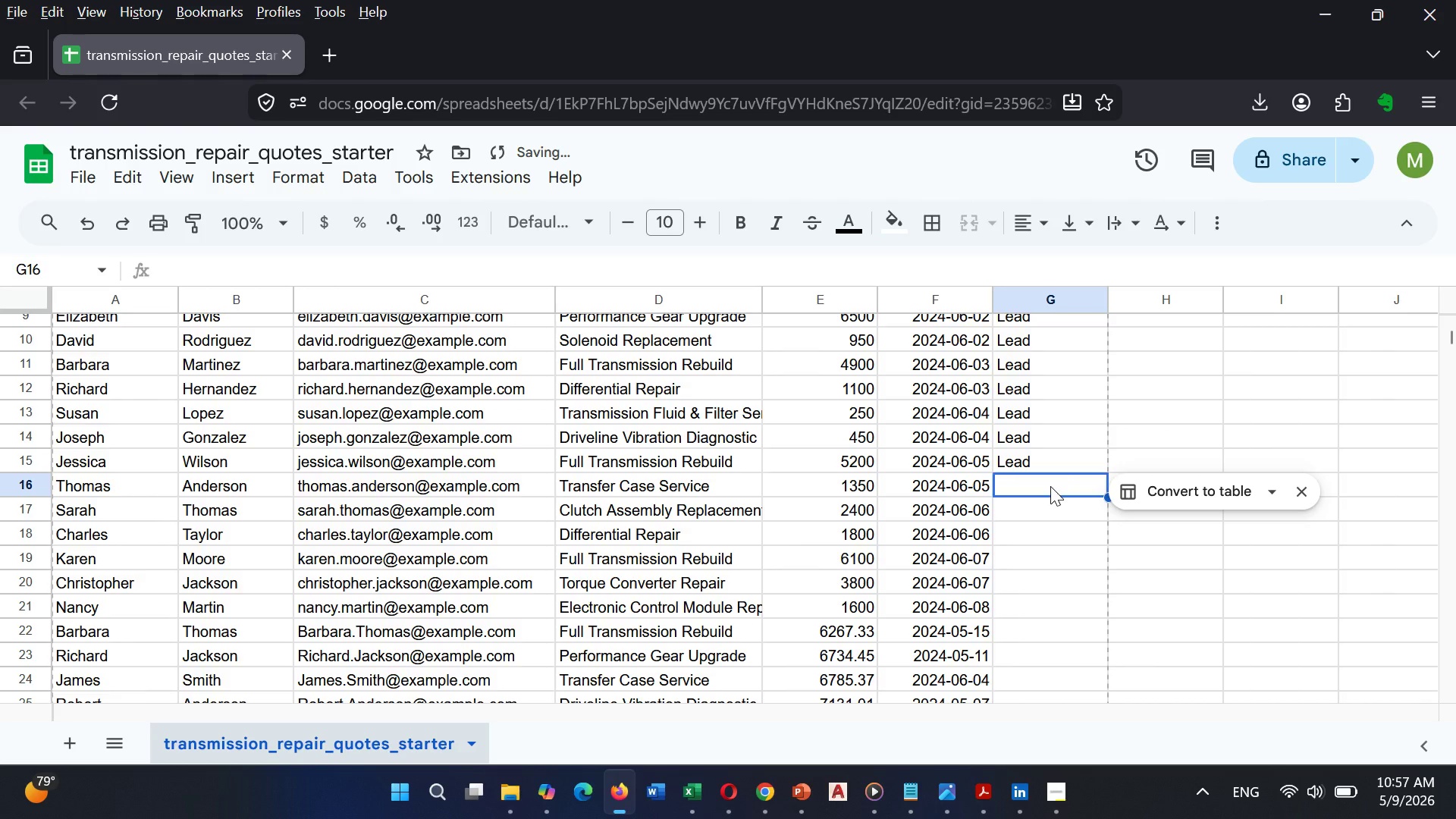 
key(Control+V)
 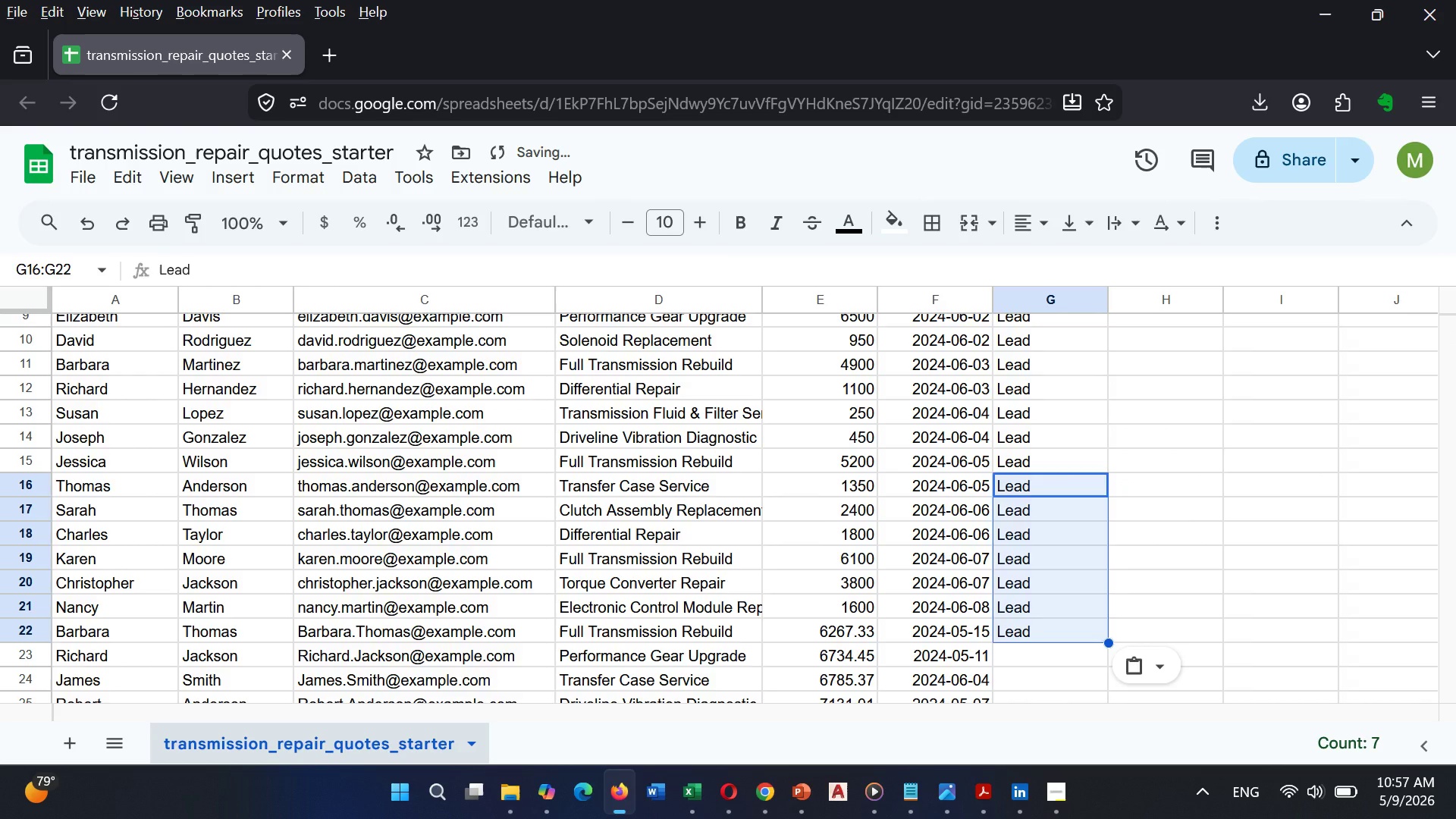 
scroll: coordinate [1050, 486], scroll_direction: down, amount: 2.0
 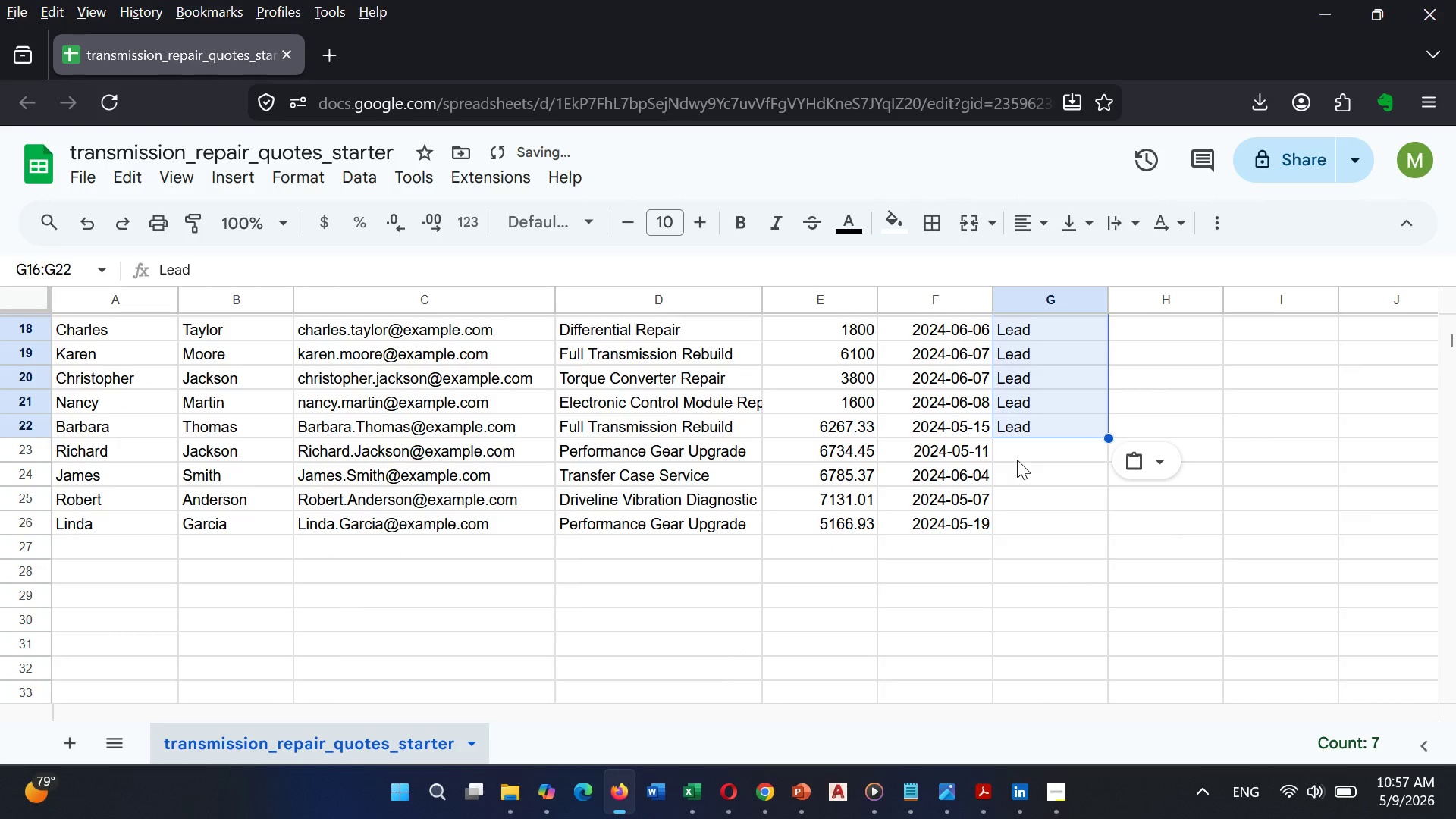 
left_click([1024, 451])
 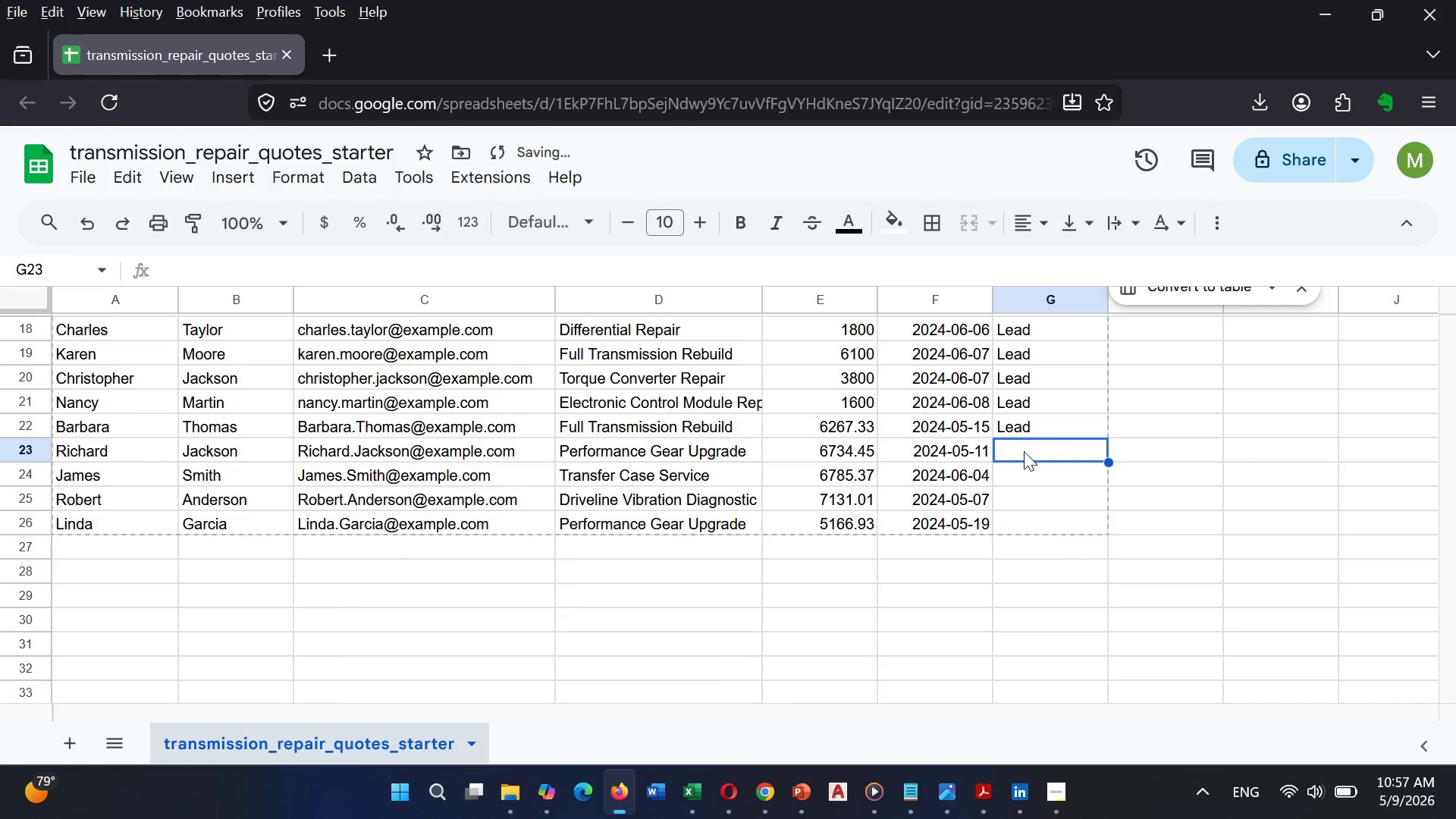 
key(Control+V)
 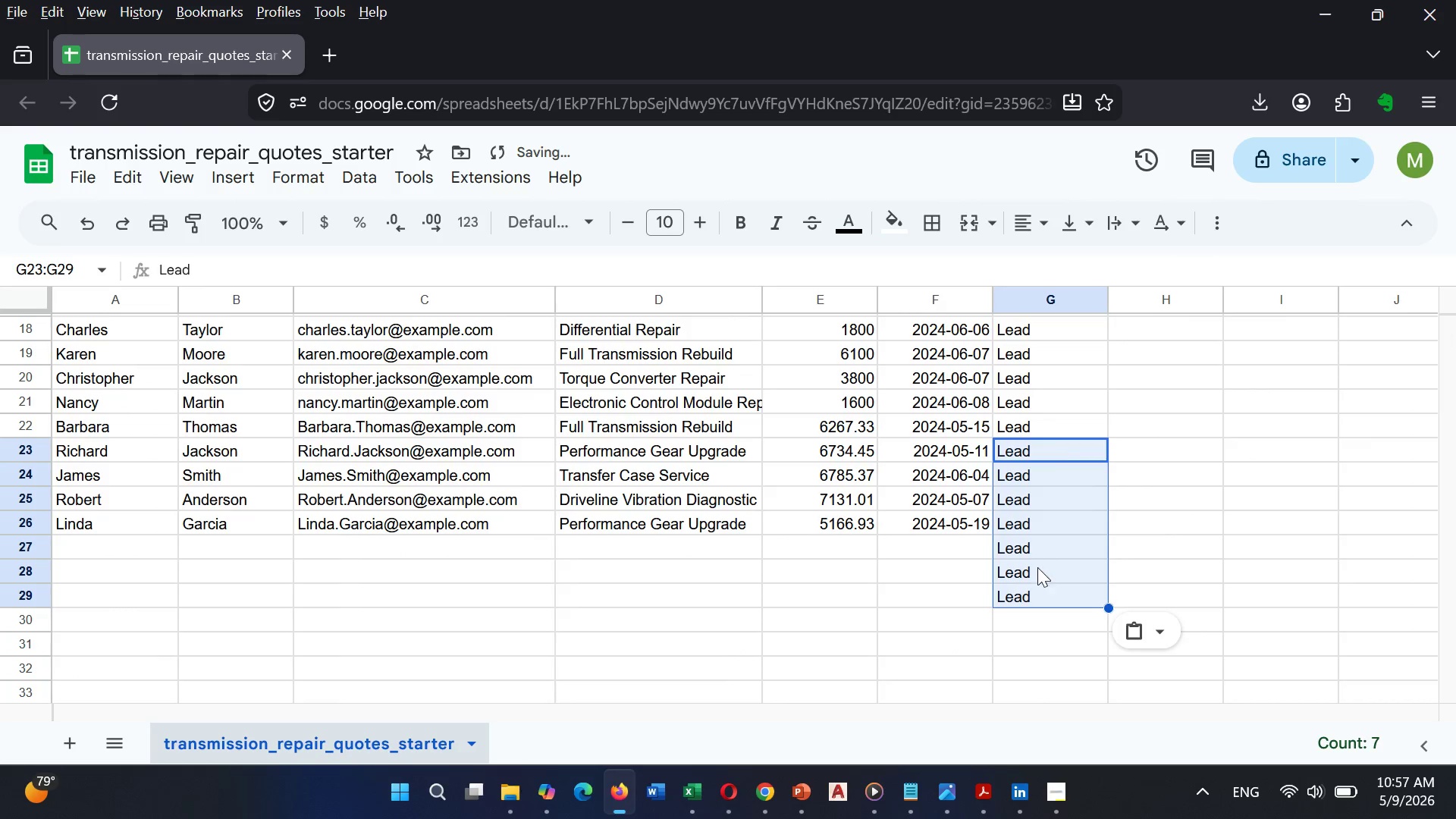 
left_click([1040, 593])
 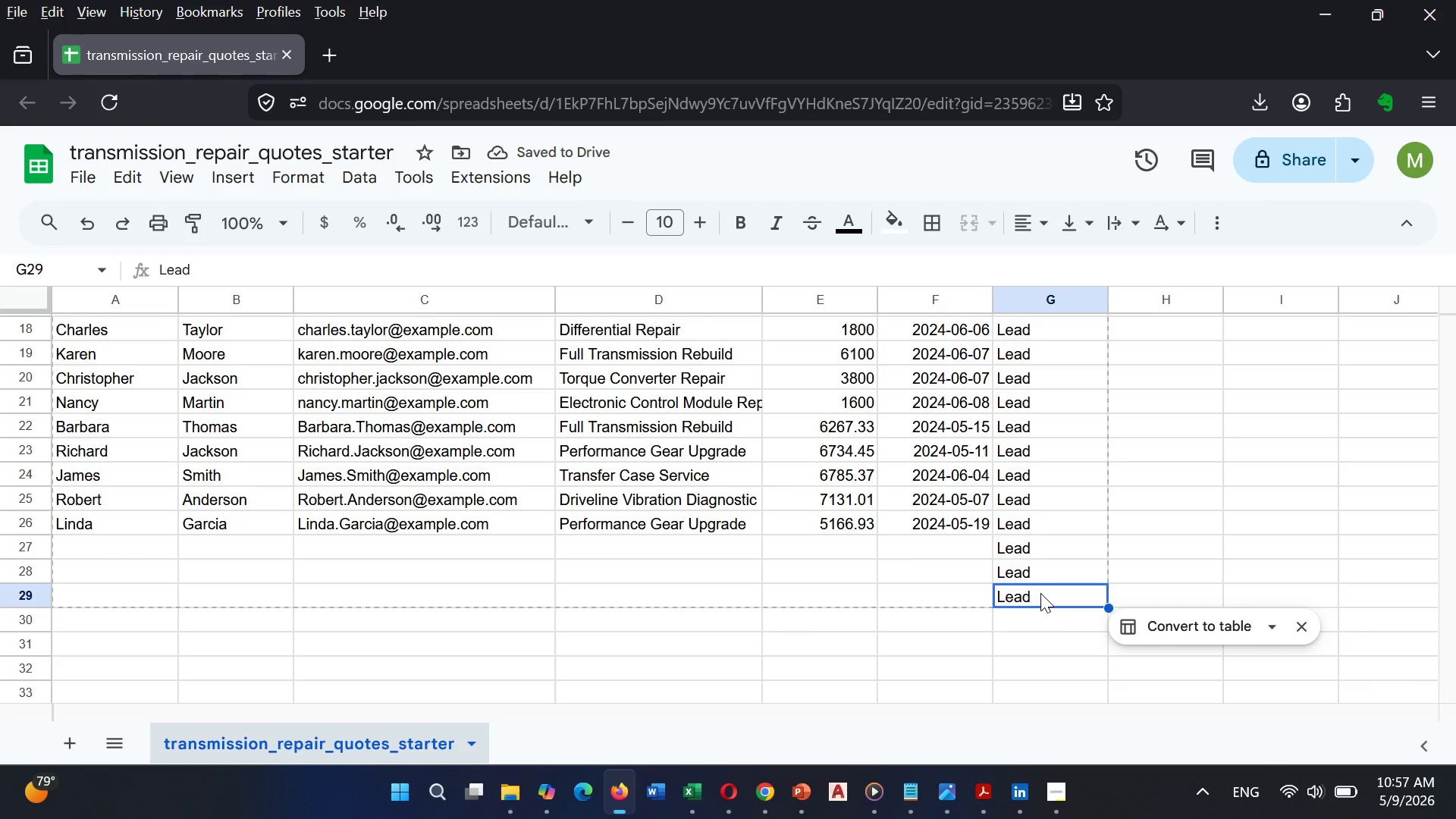 
key(Backspace)
 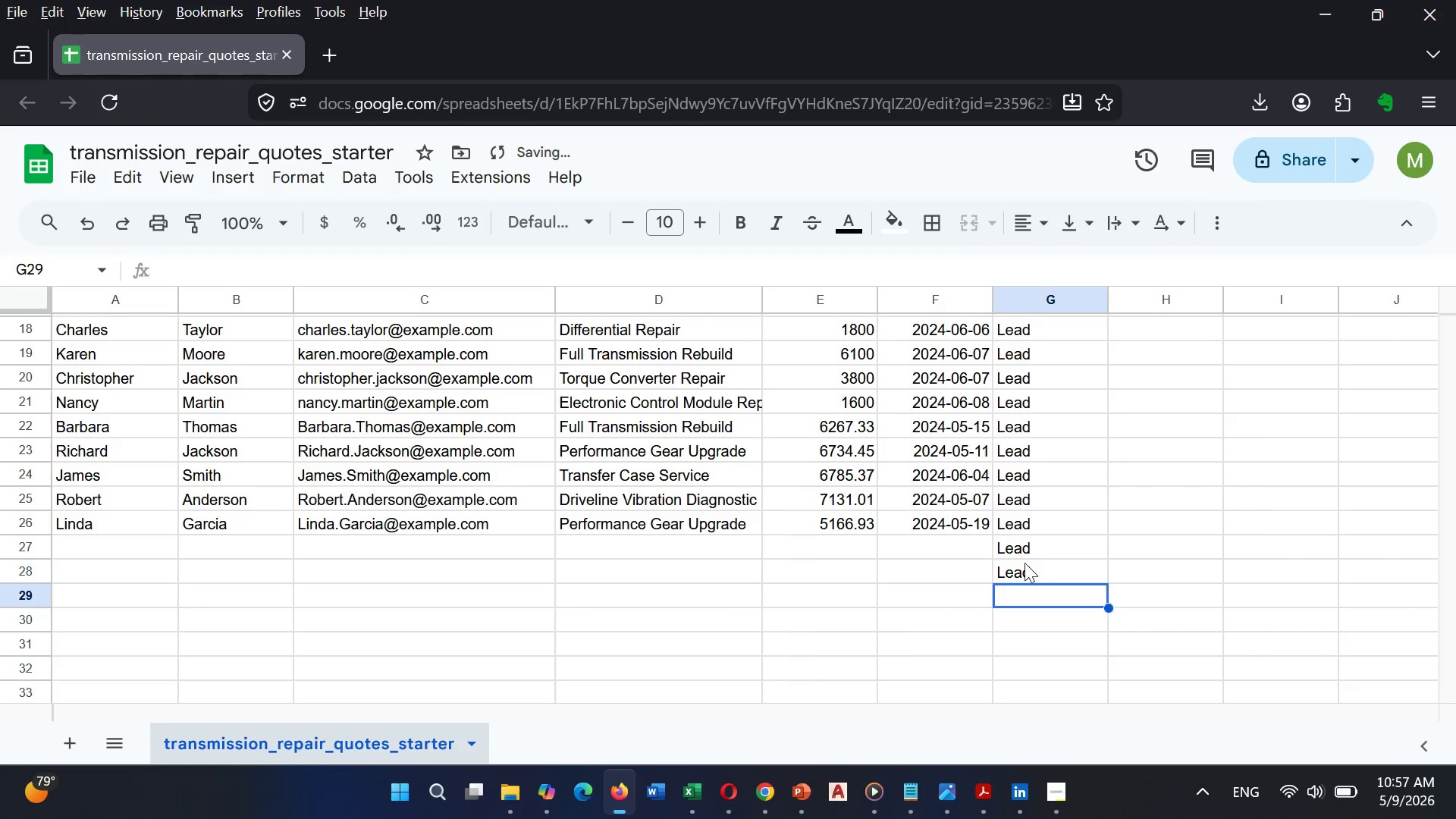 
left_click([1043, 566])
 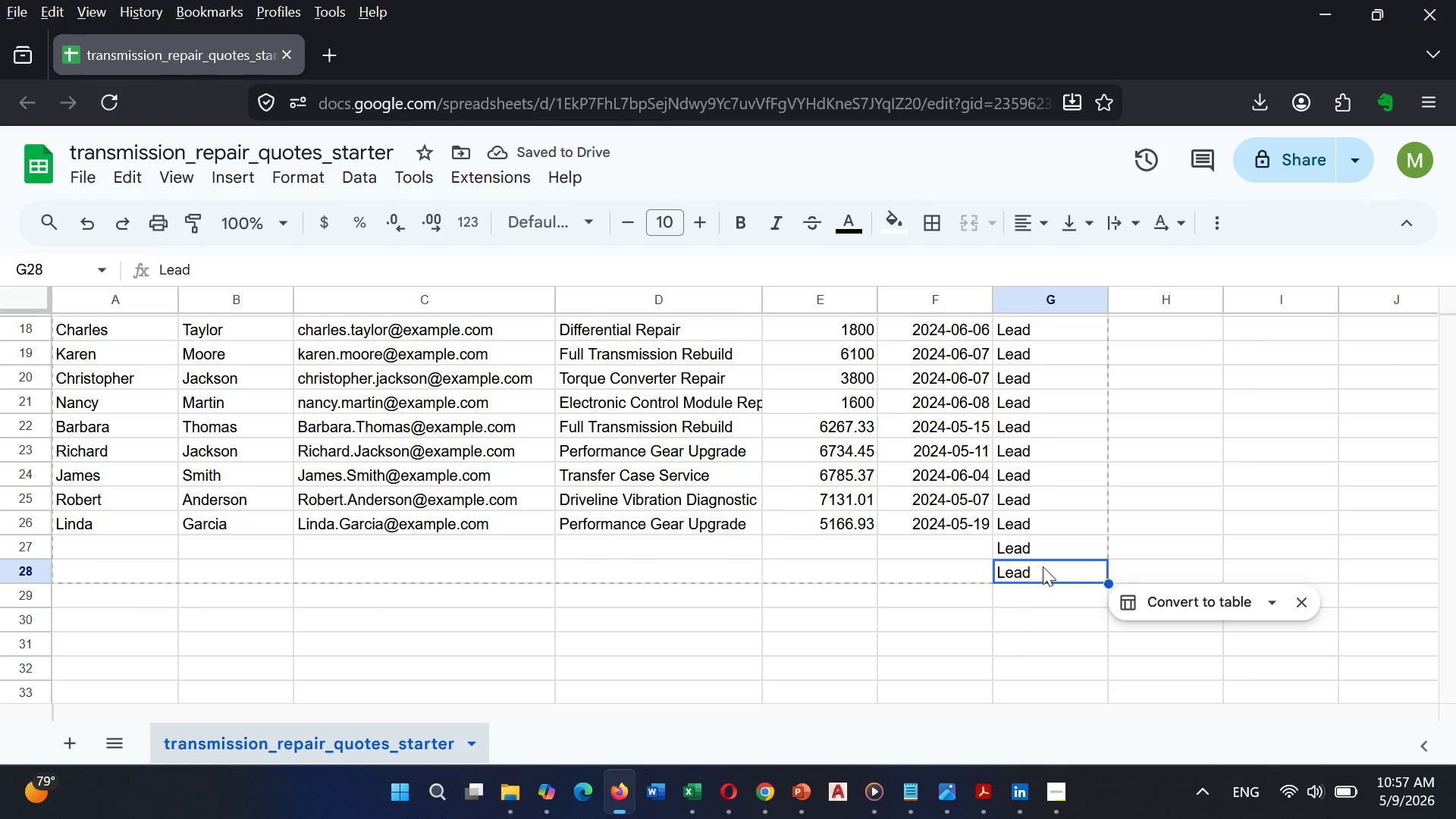 
key(Backspace)
 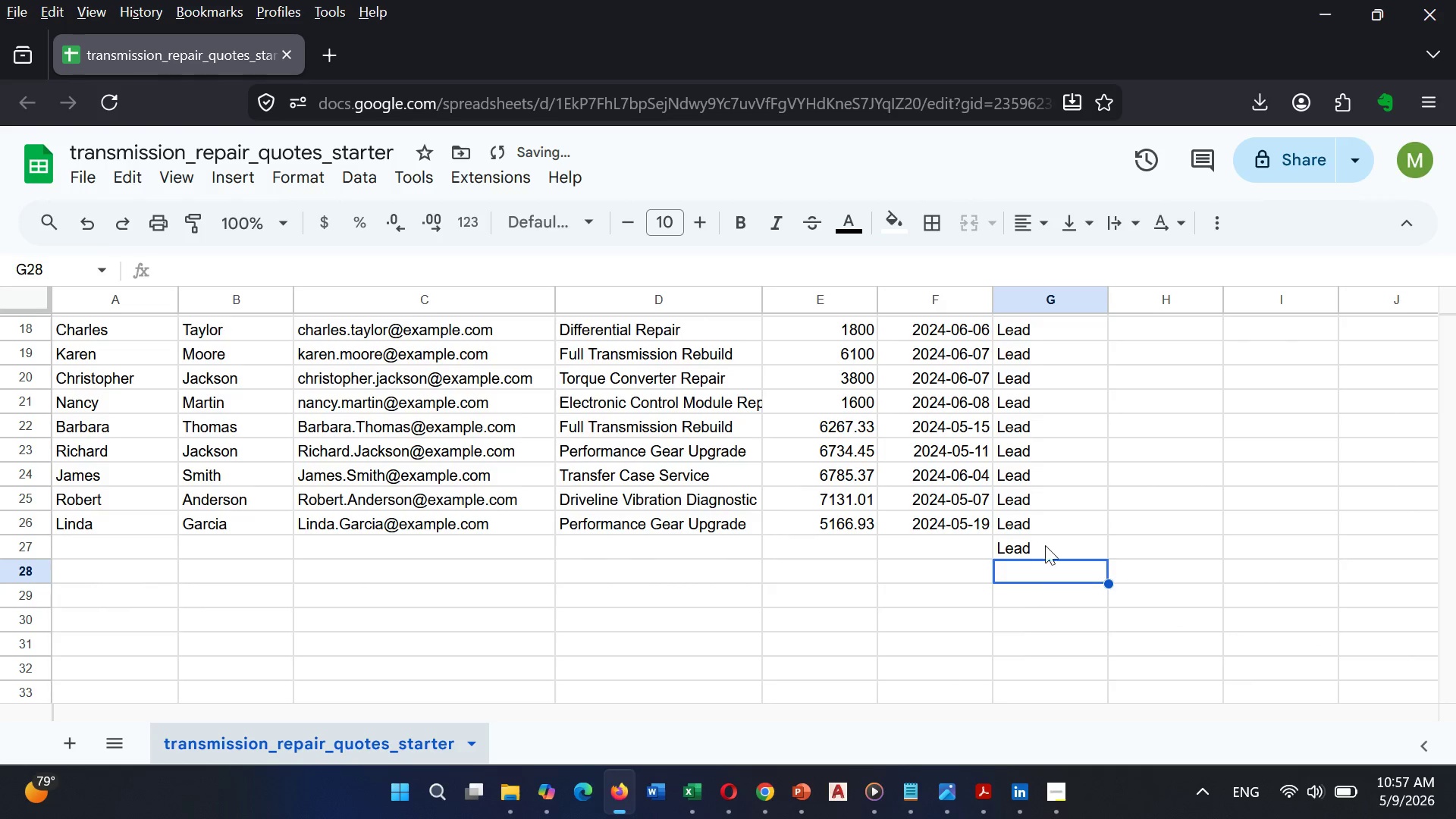 
left_click([1053, 549])
 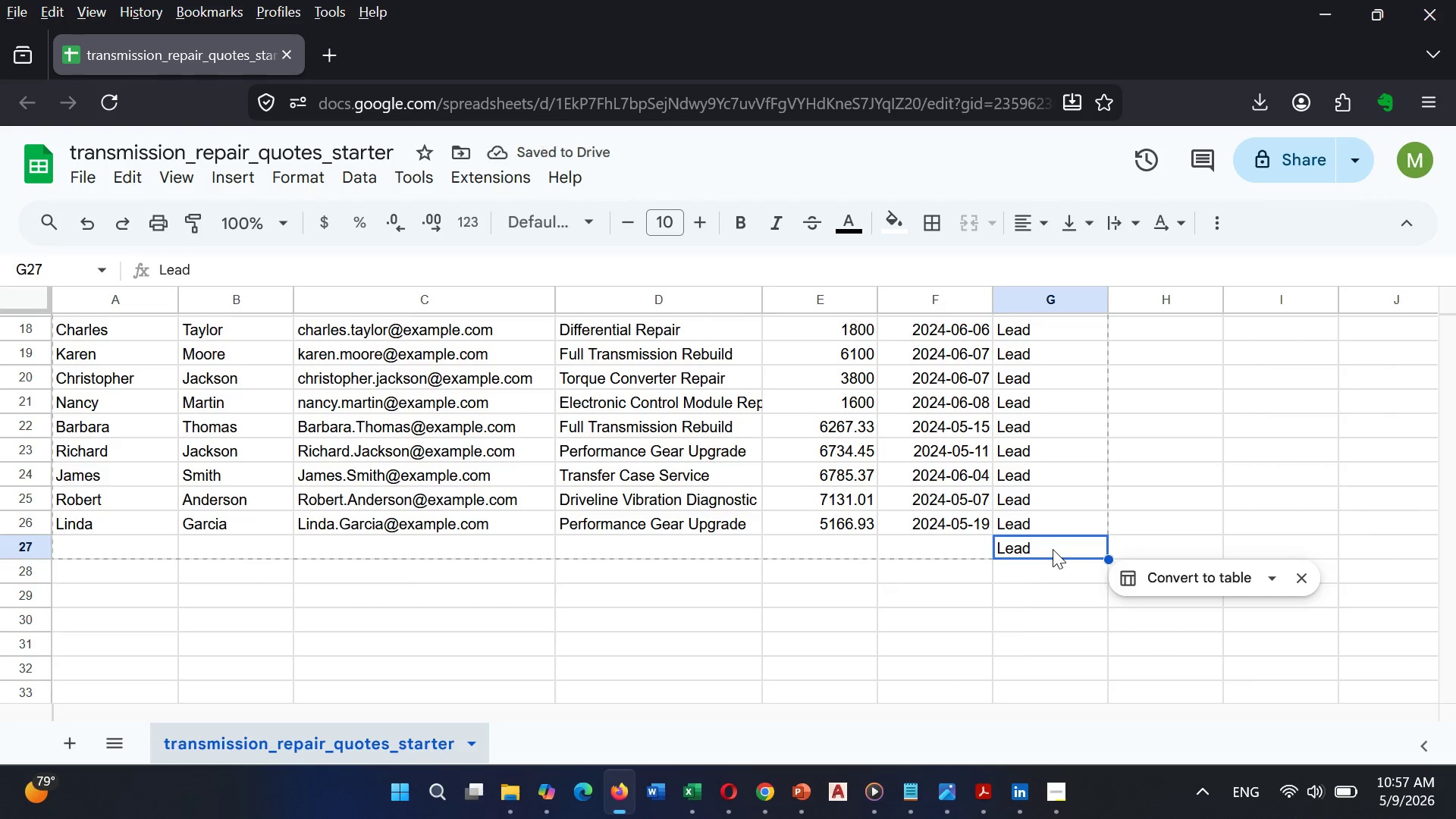 
key(Backspace)
 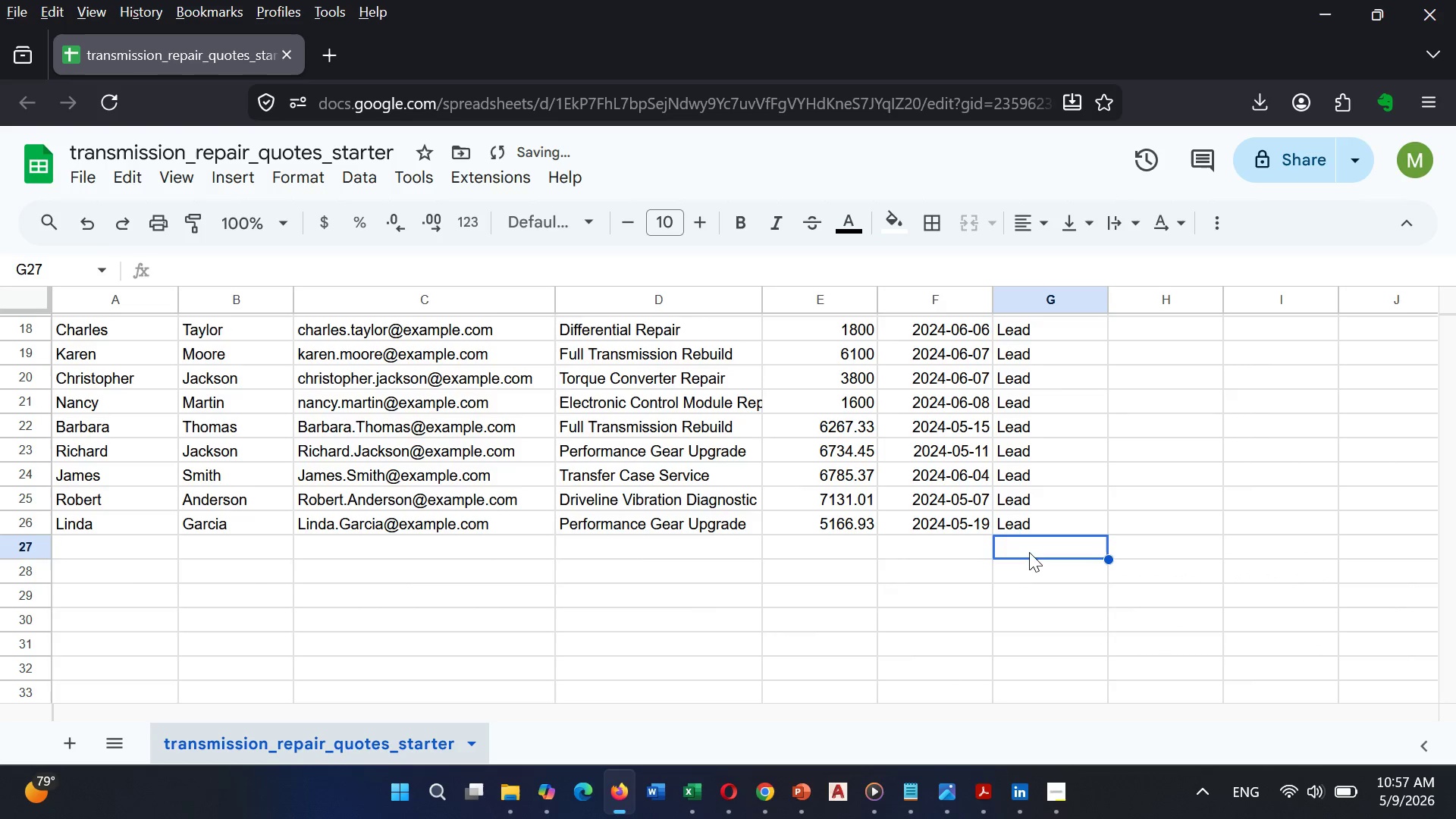 
scroll: coordinate [1029, 552], scroll_direction: up, amount: 8.0
 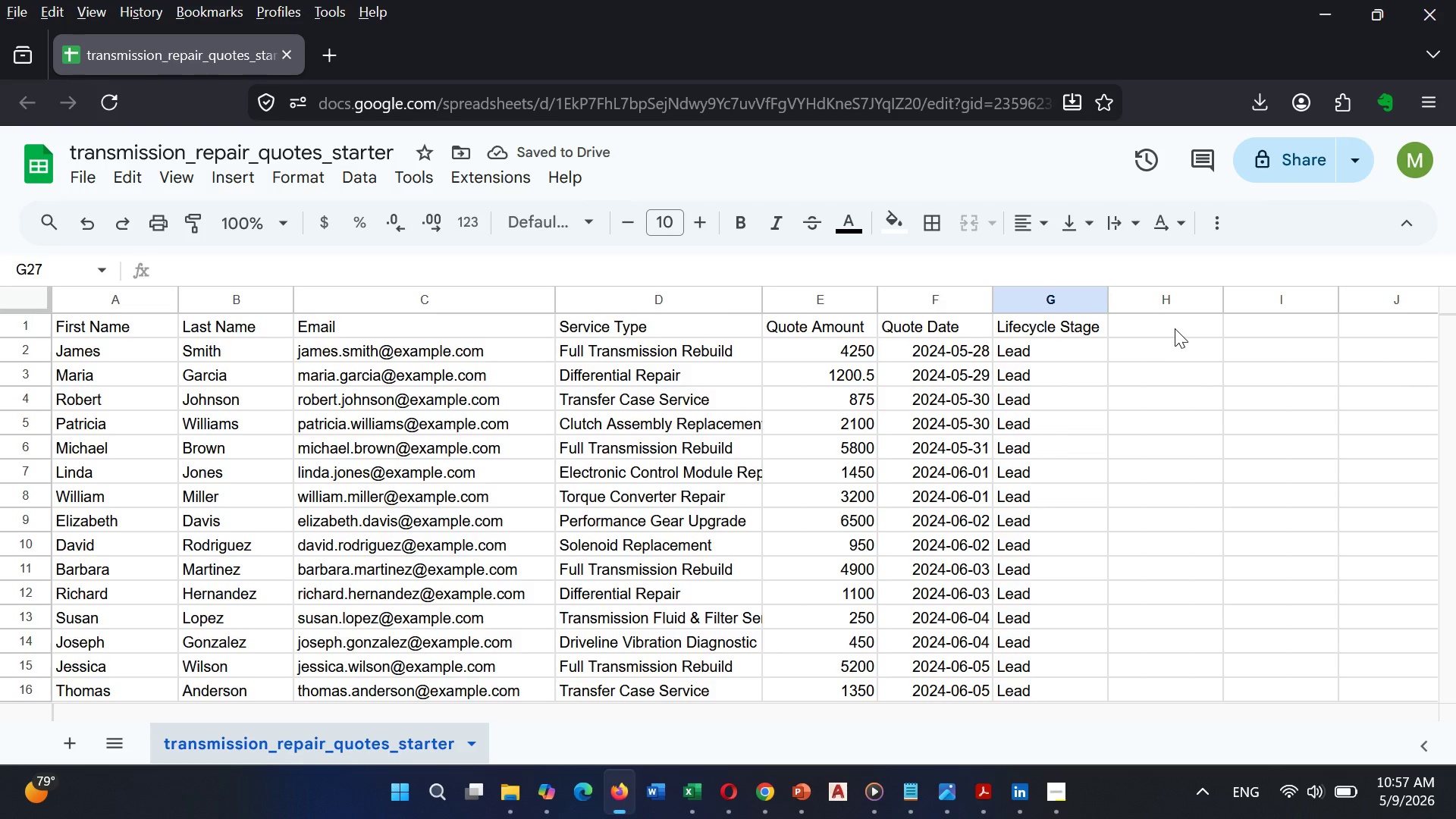 
left_click([1176, 322])
 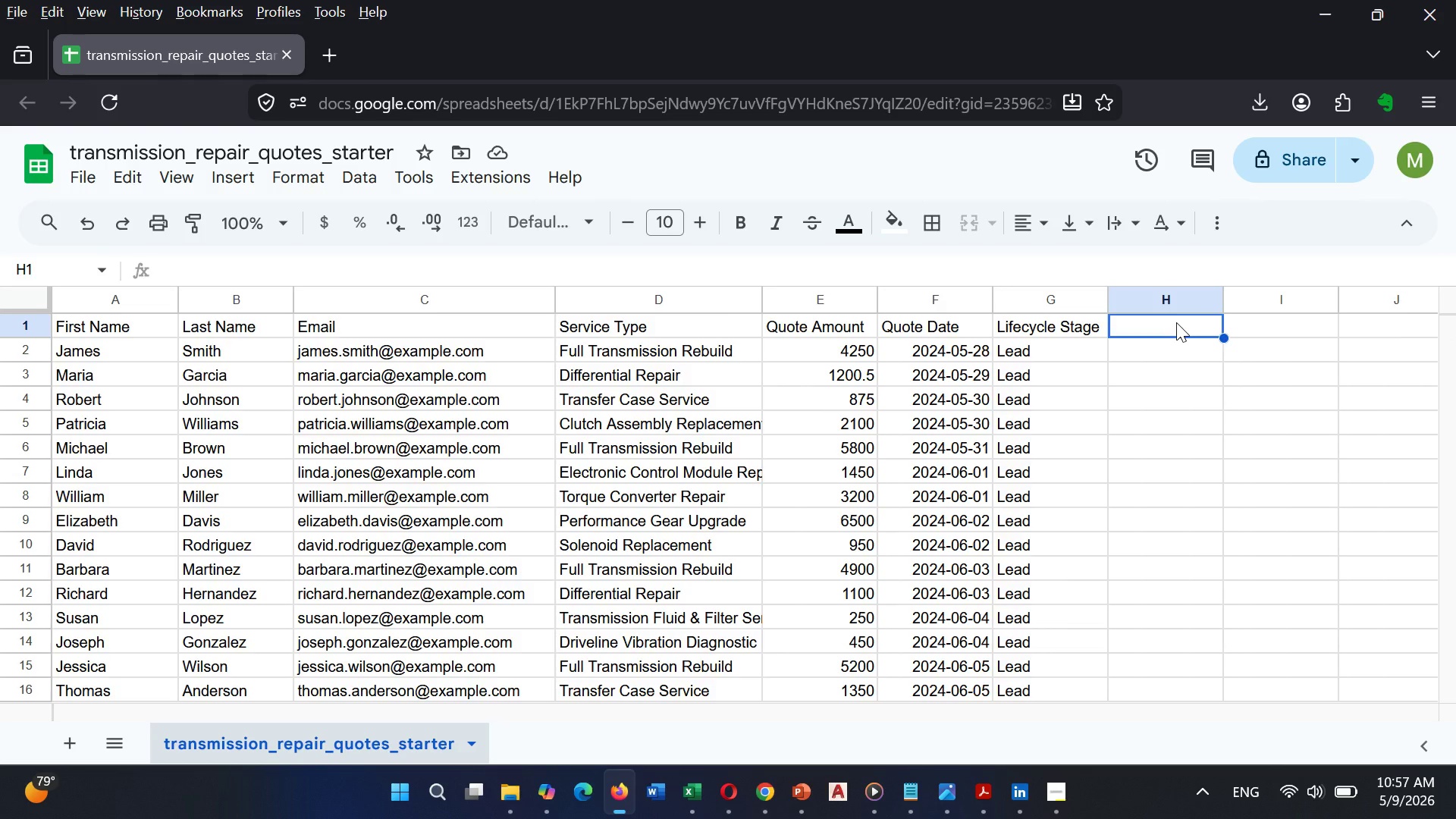 
type(Lead Status)
 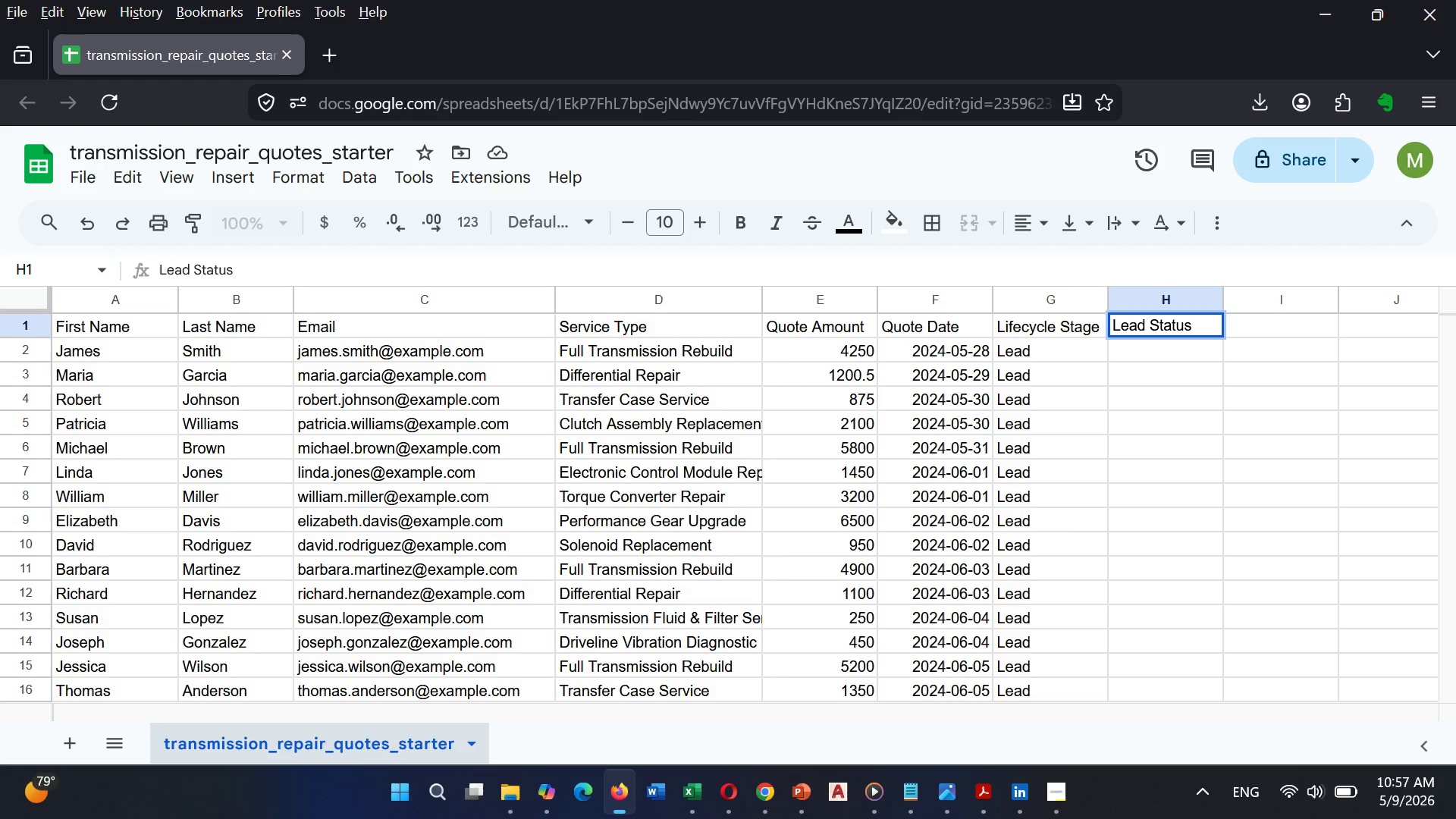 
left_click([1167, 351])
 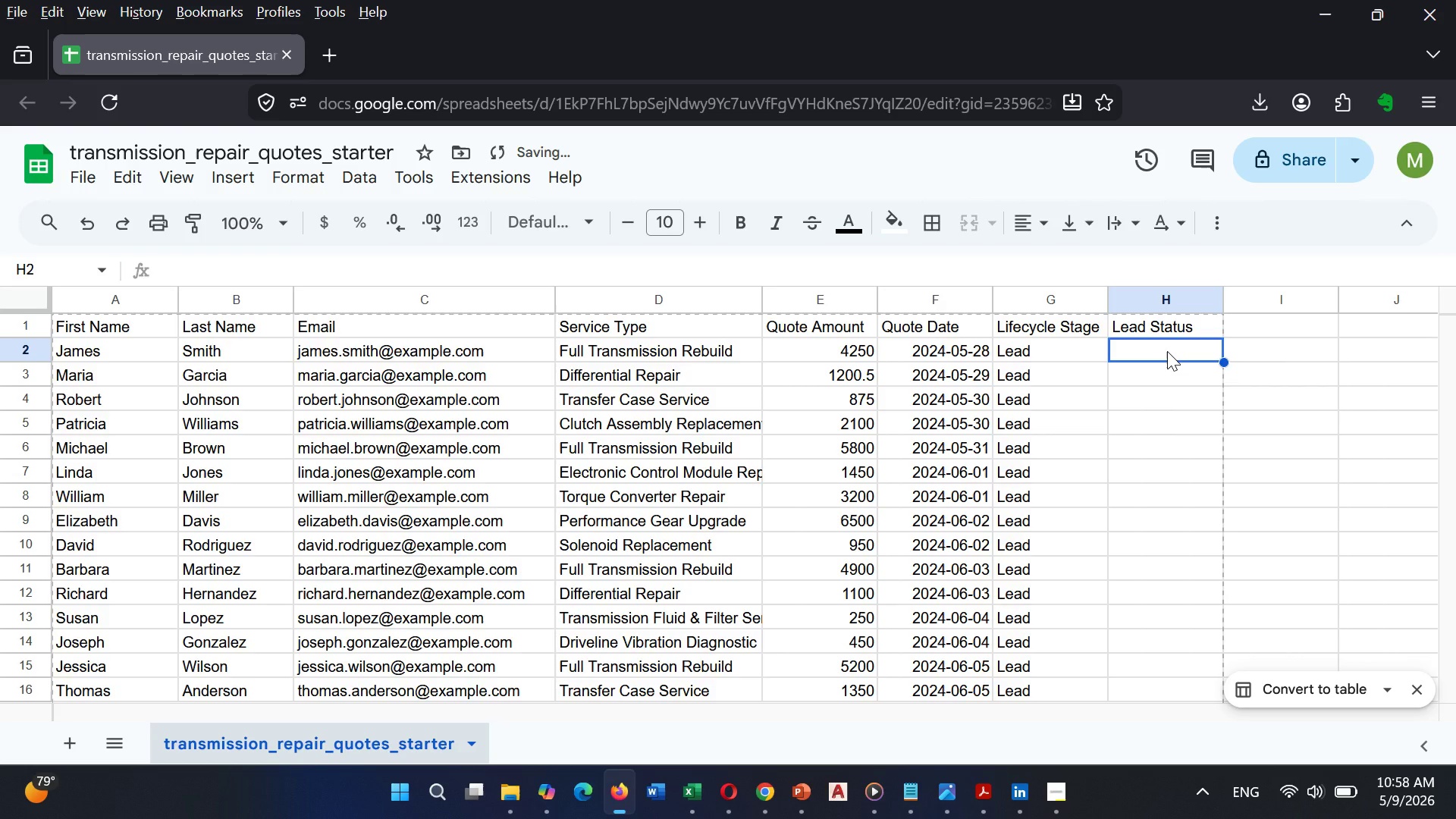 
type(New)
 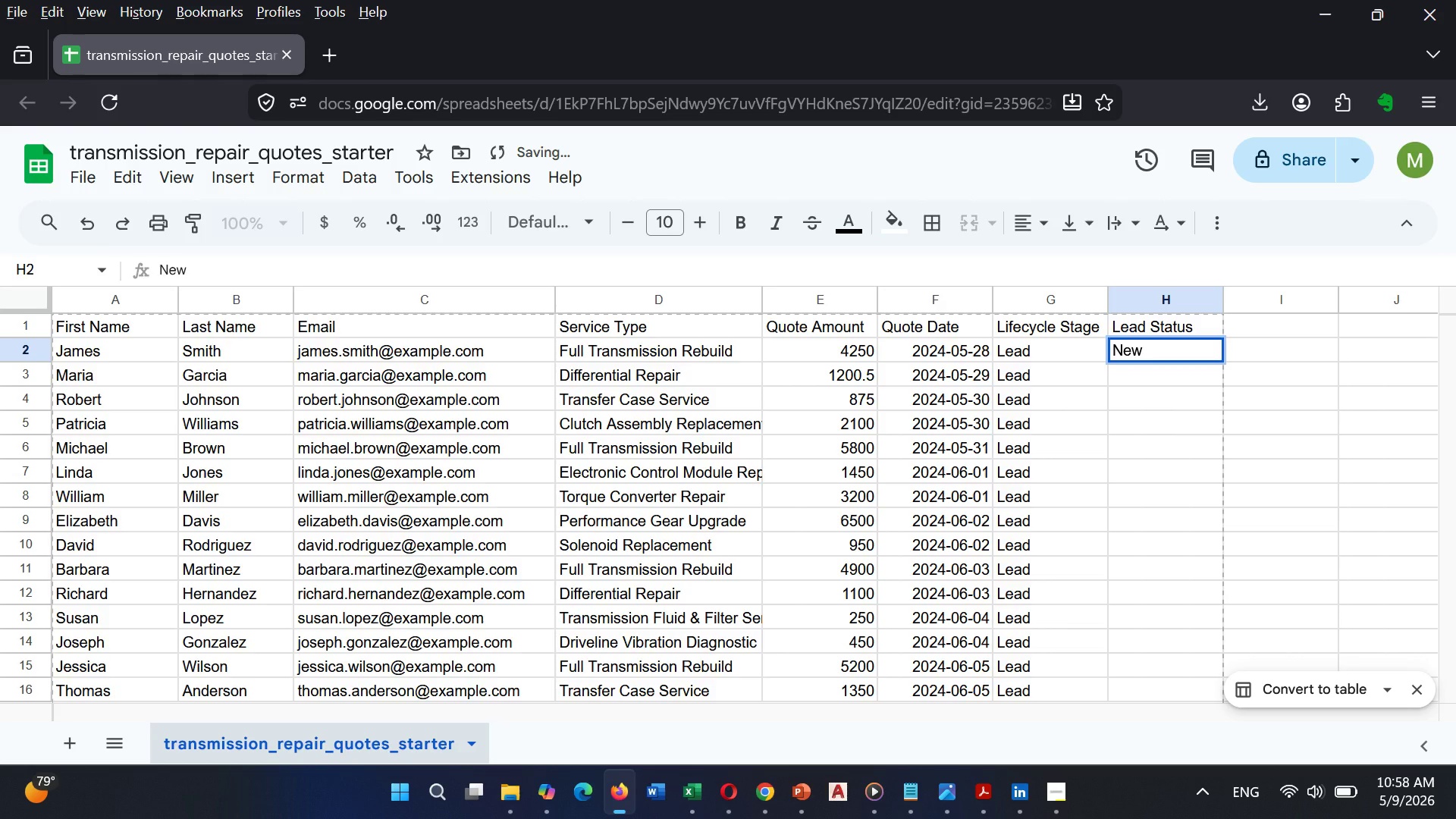 
key(ArrowDown)
 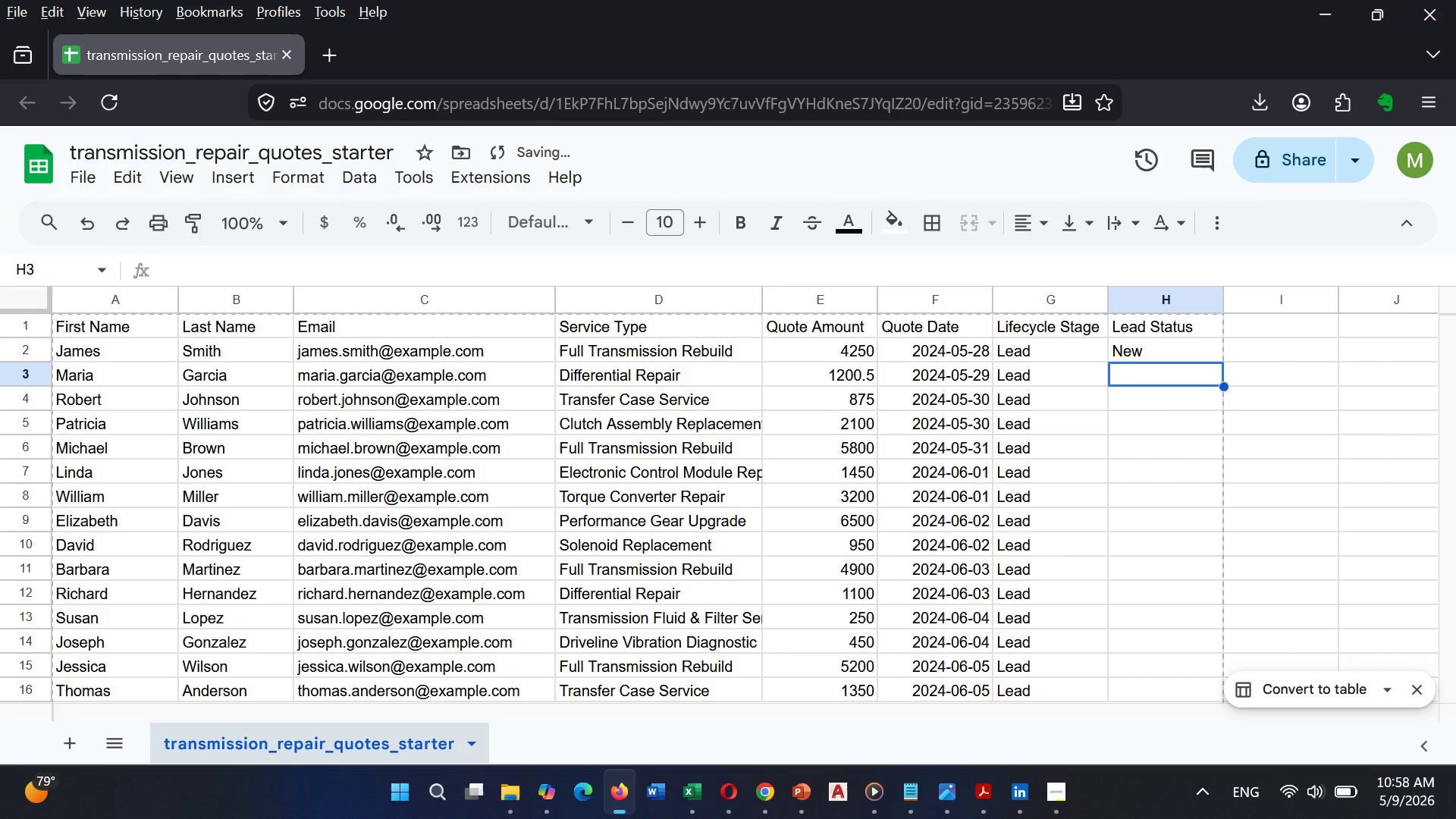 
type(New)
 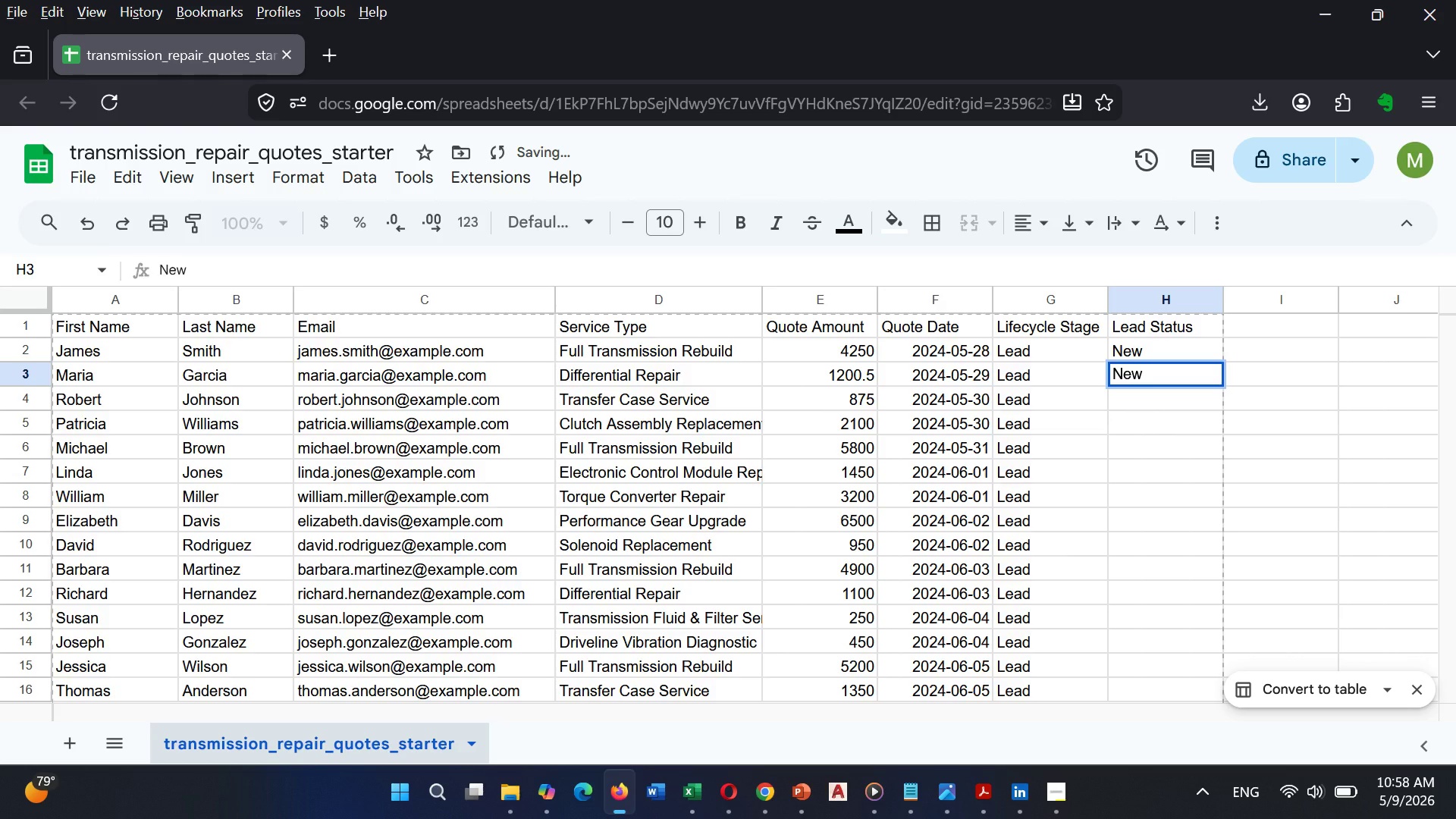 
key(ArrowDown)
 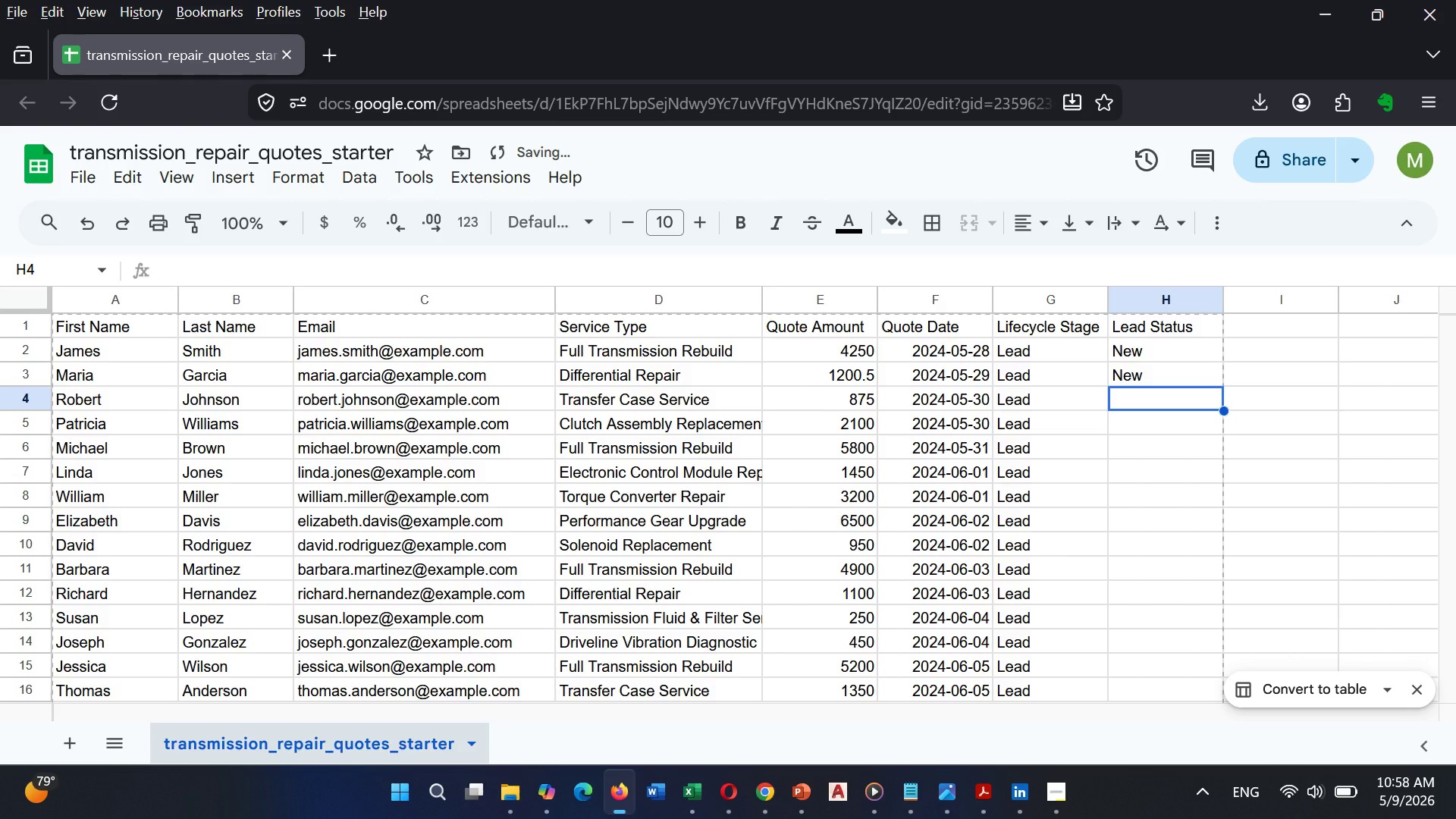 
type(New)
 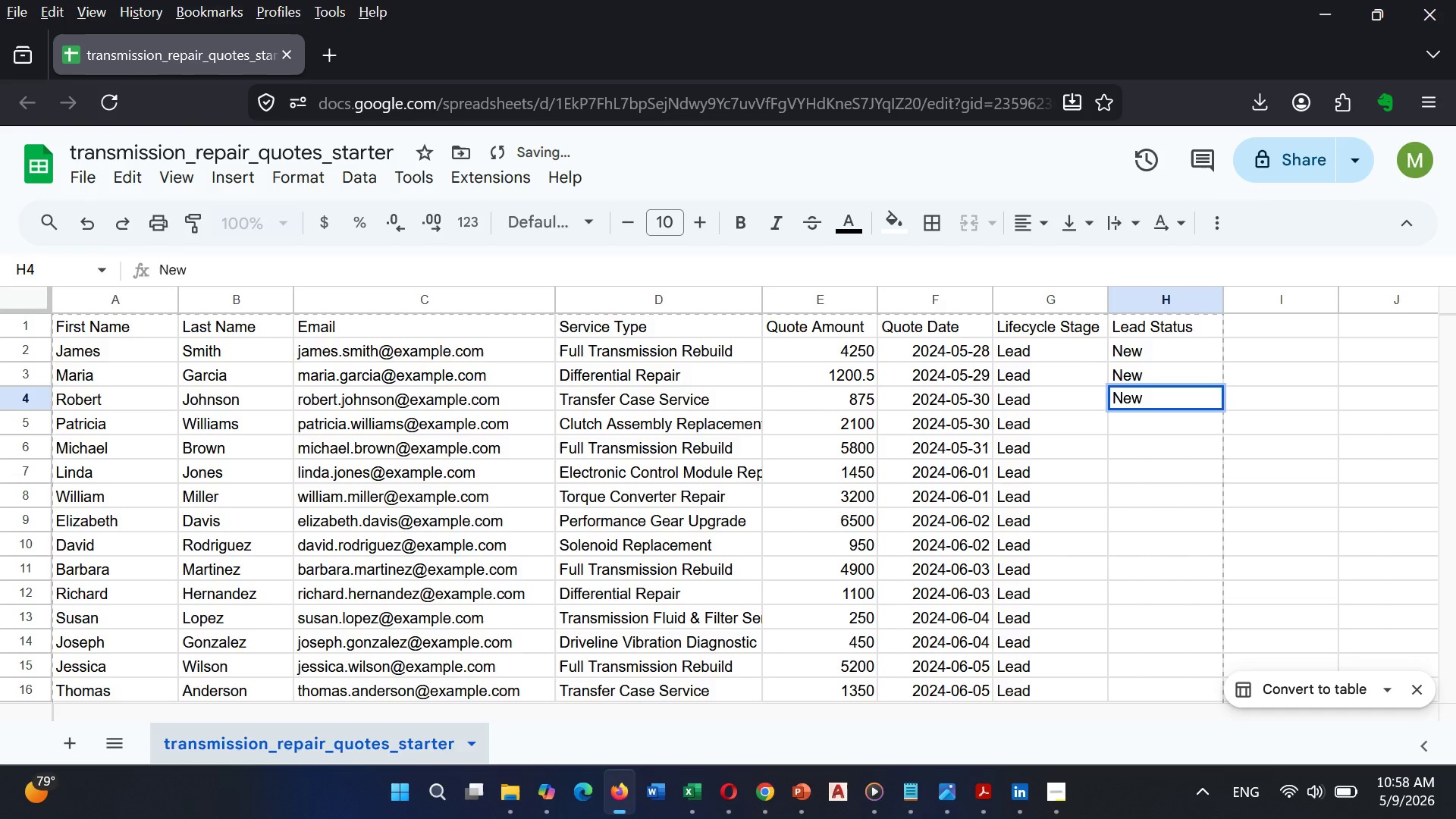 
key(ArrowDown)
 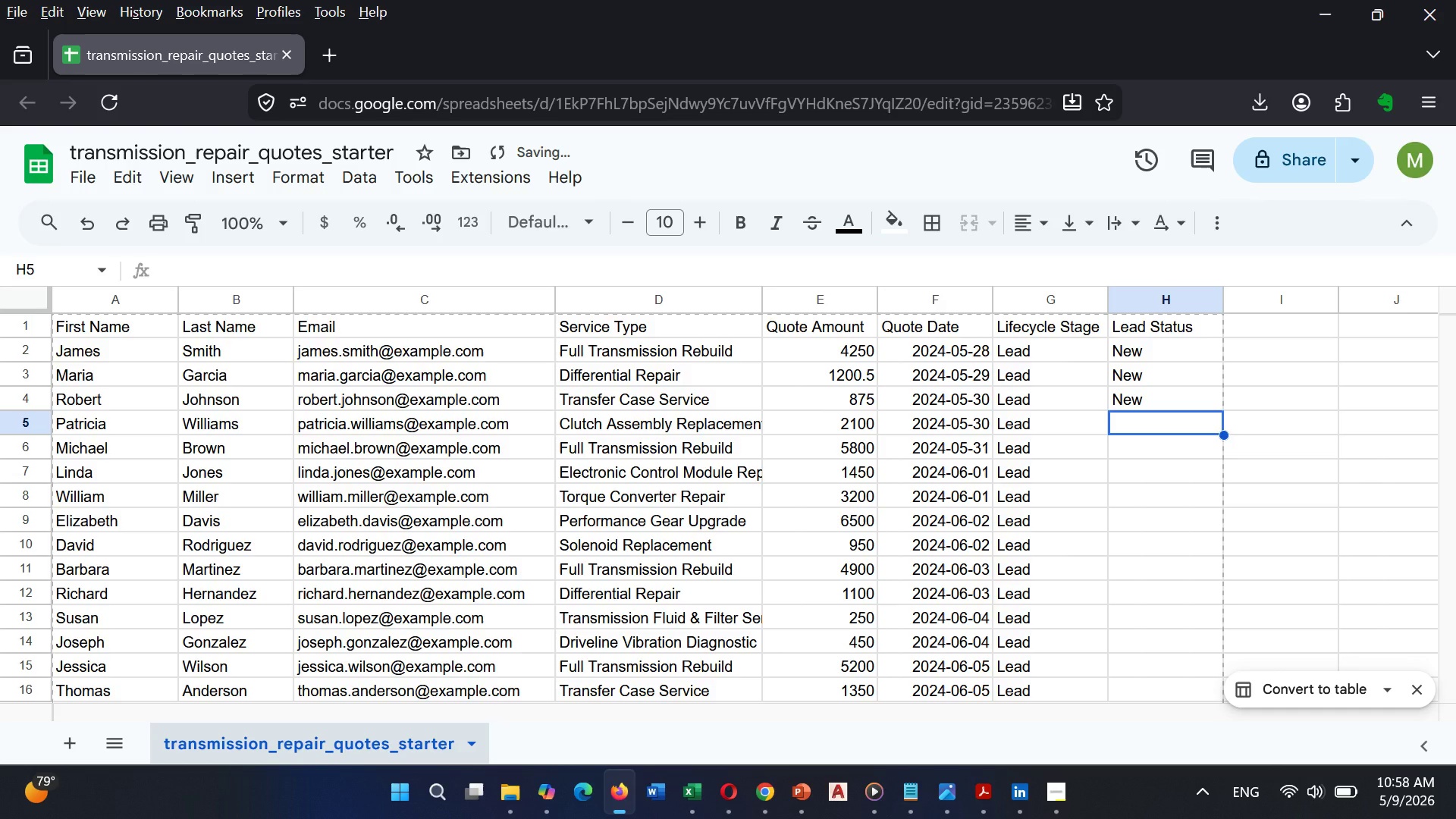 
type(New)
 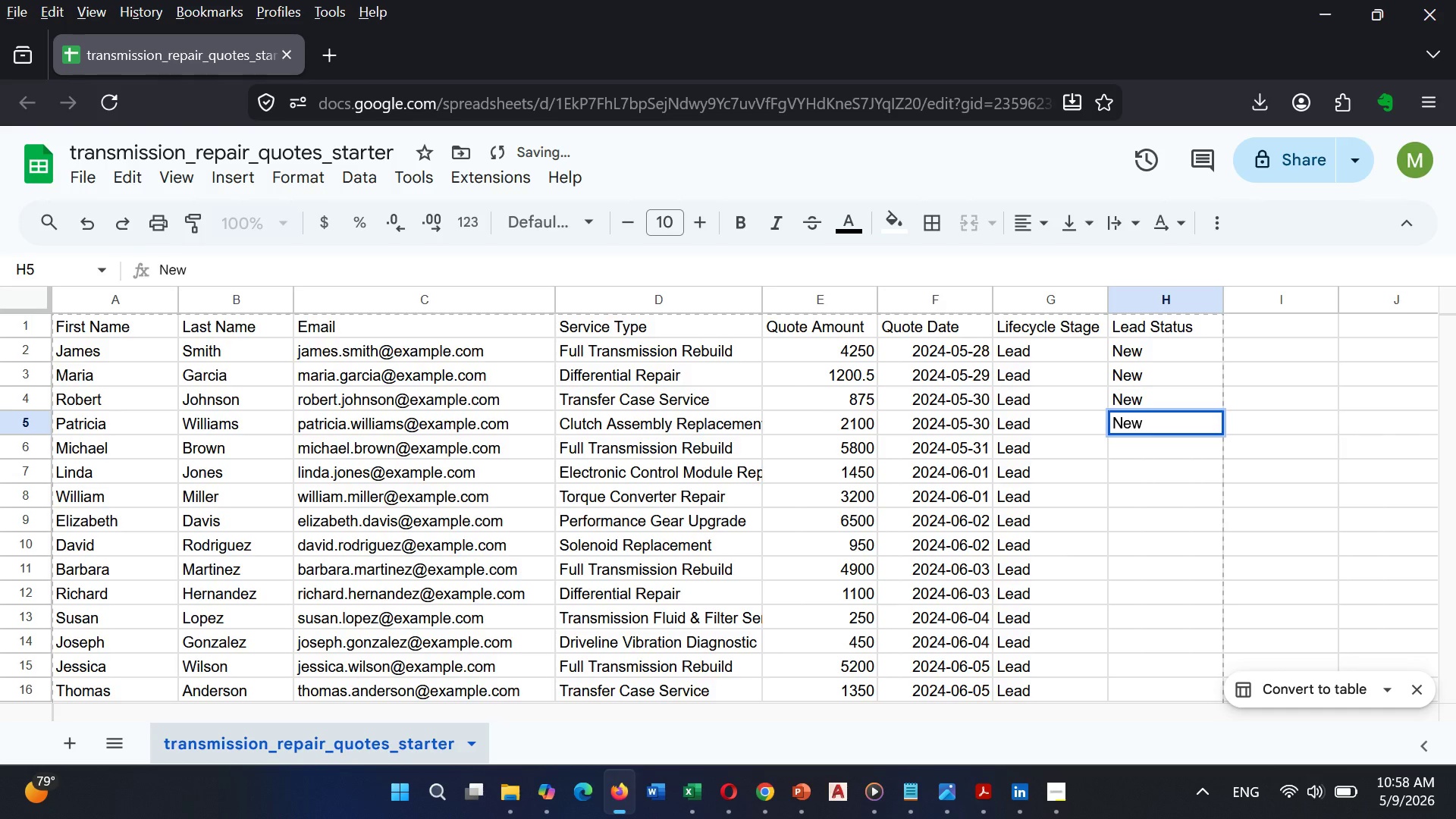 
key(ArrowDown)
 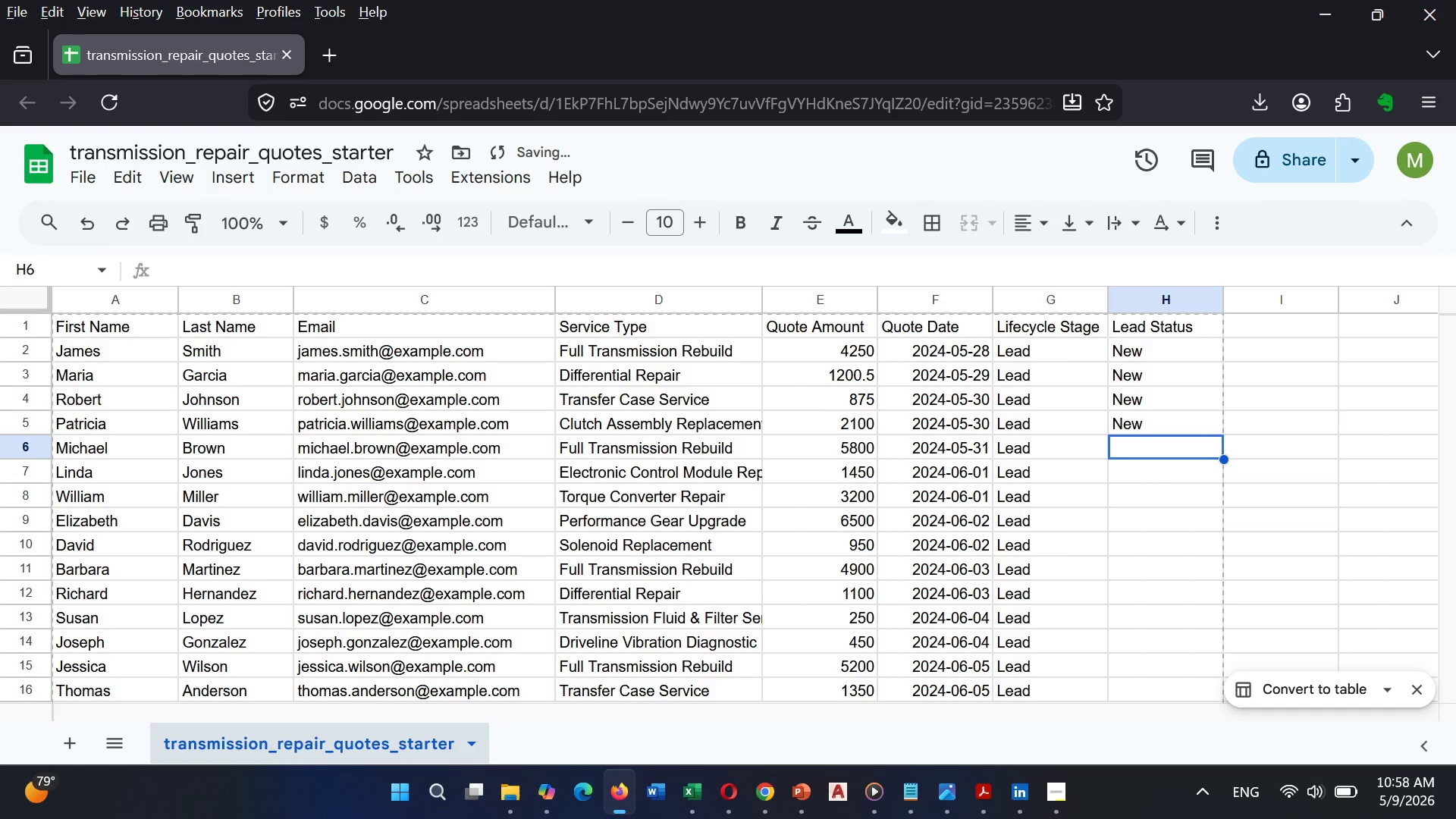 
type(New)
 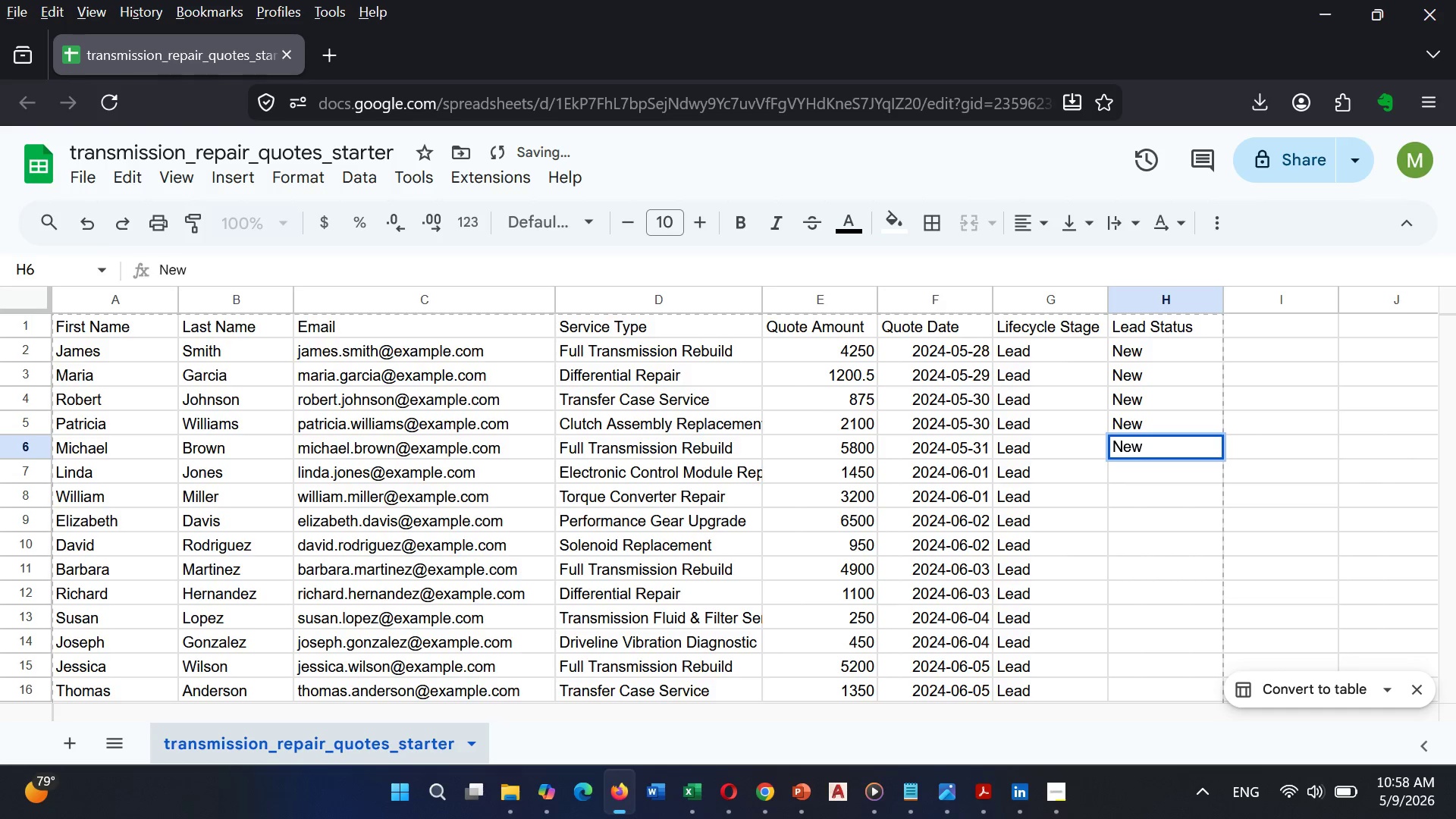 
key(ArrowDown)
 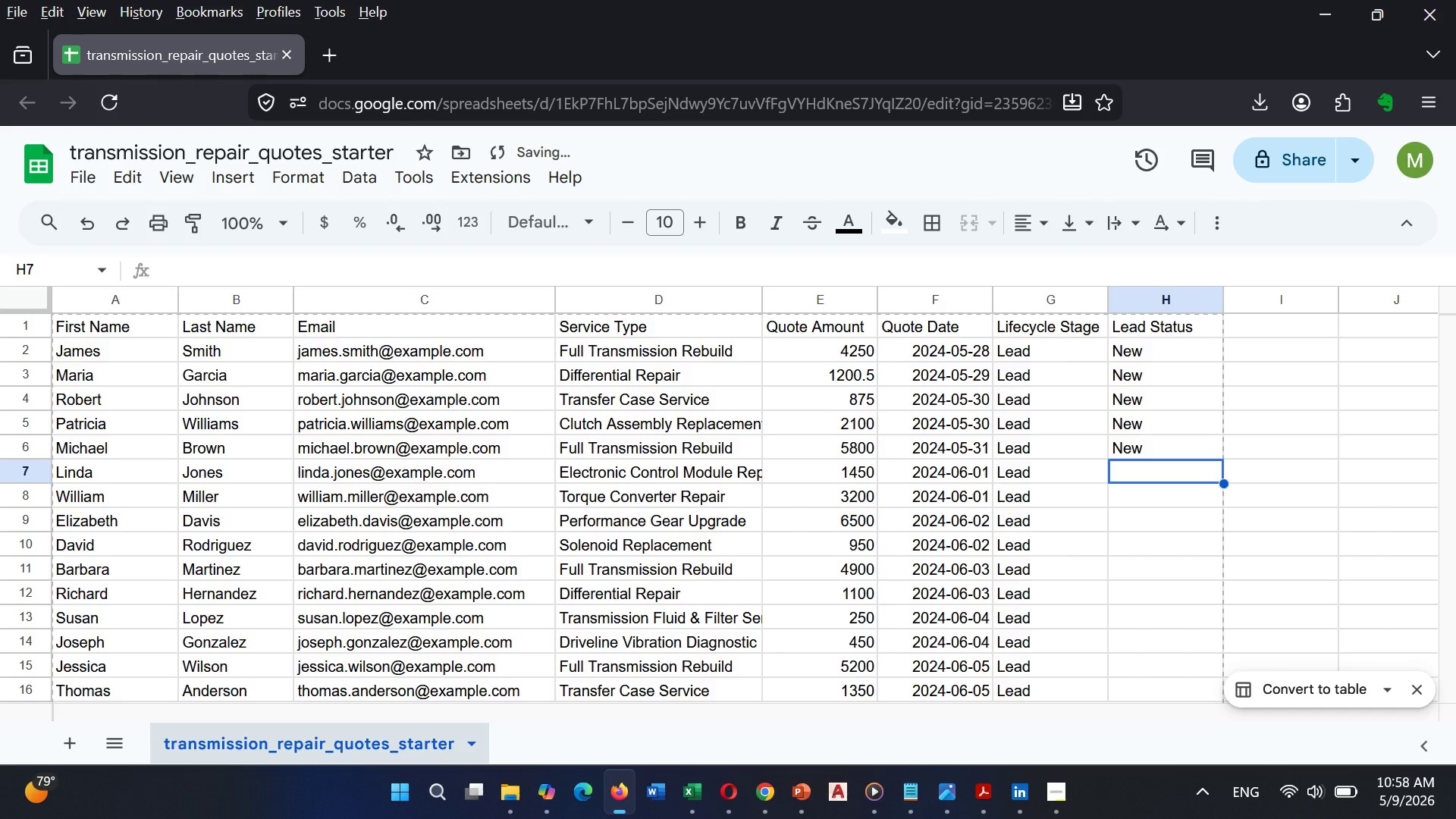 
type(New)
 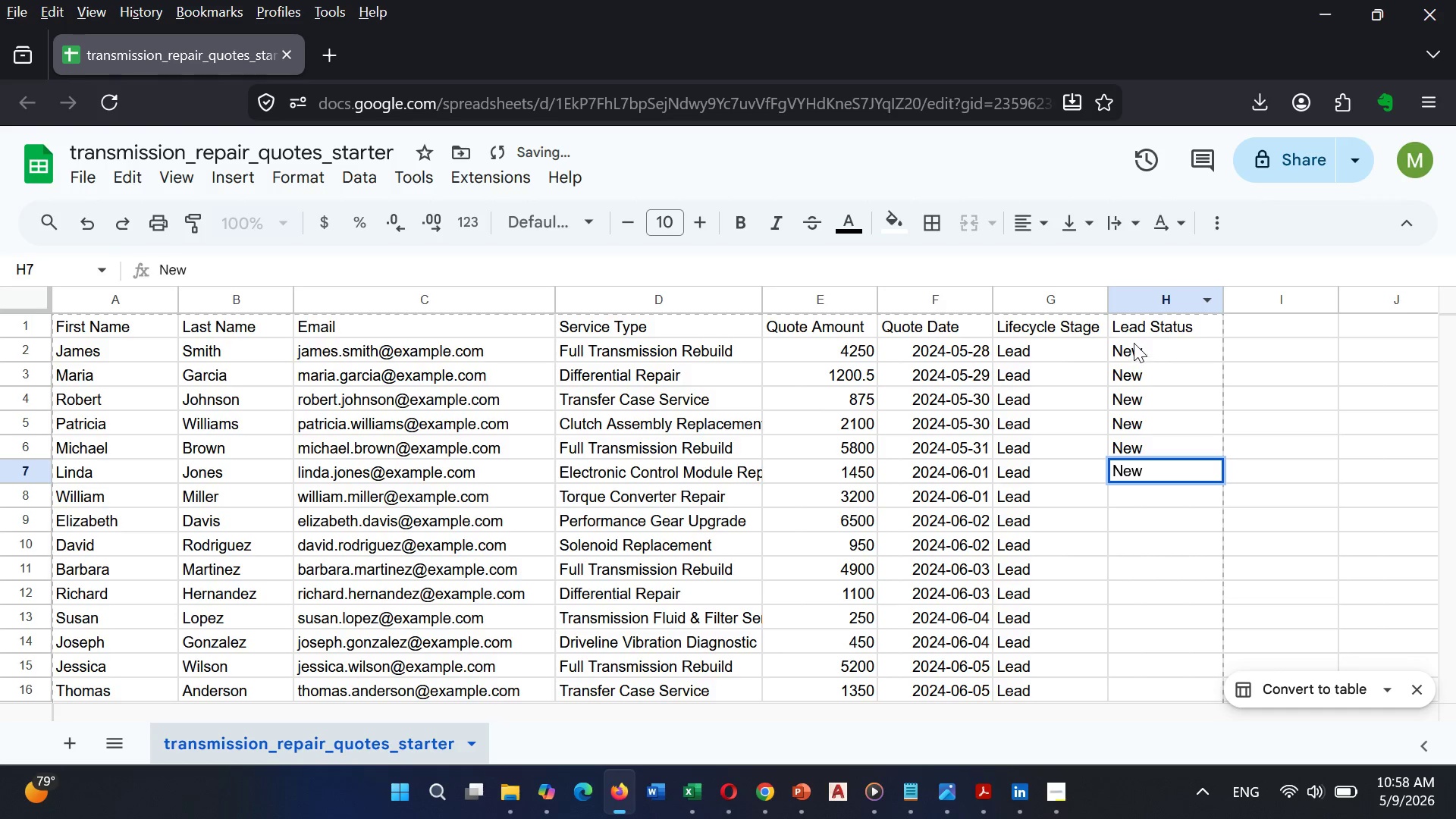 
left_click_drag(start_coordinate=[1116, 339], to_coordinate=[1144, 426])
 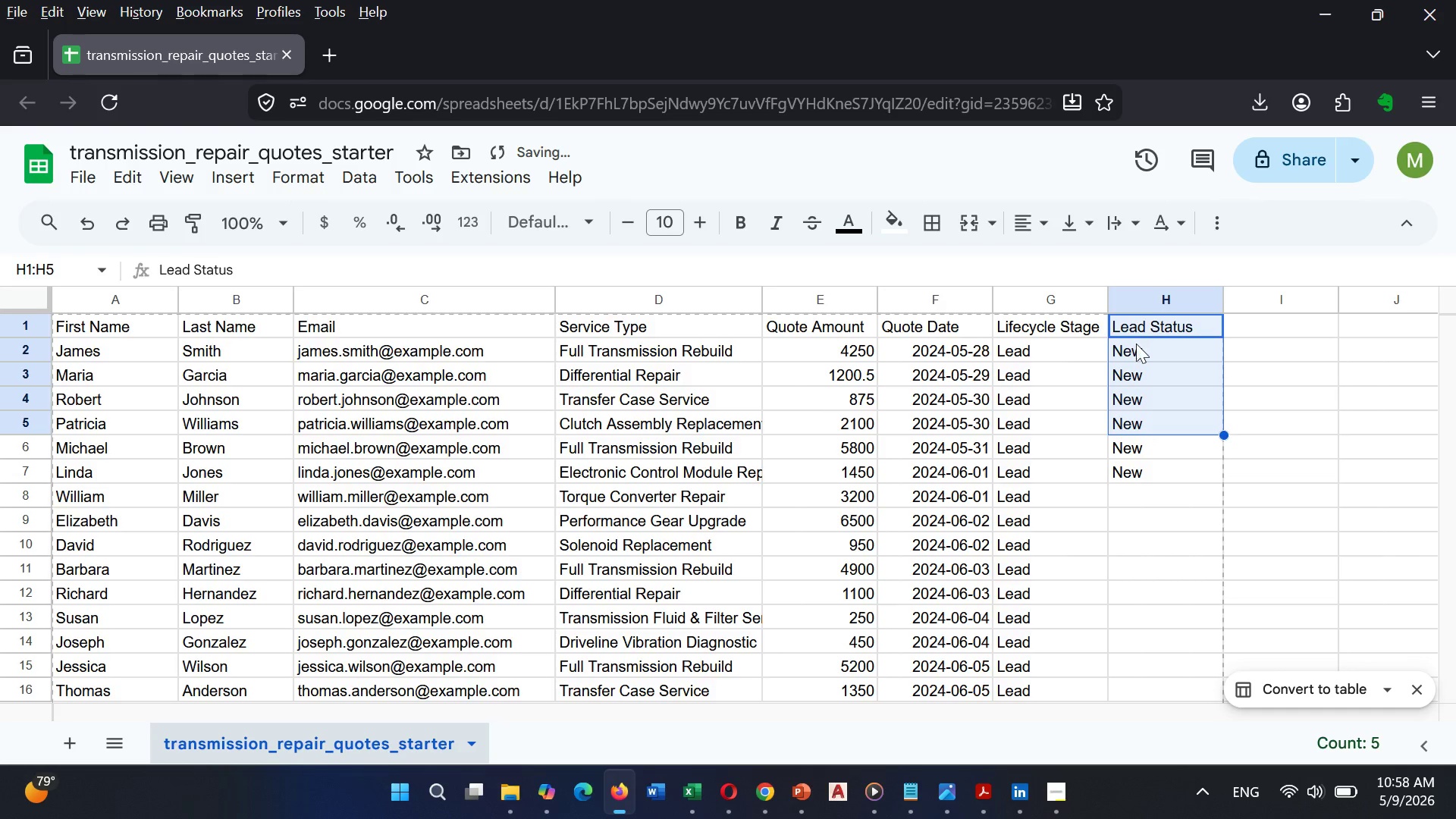 
left_click([1136, 344])
 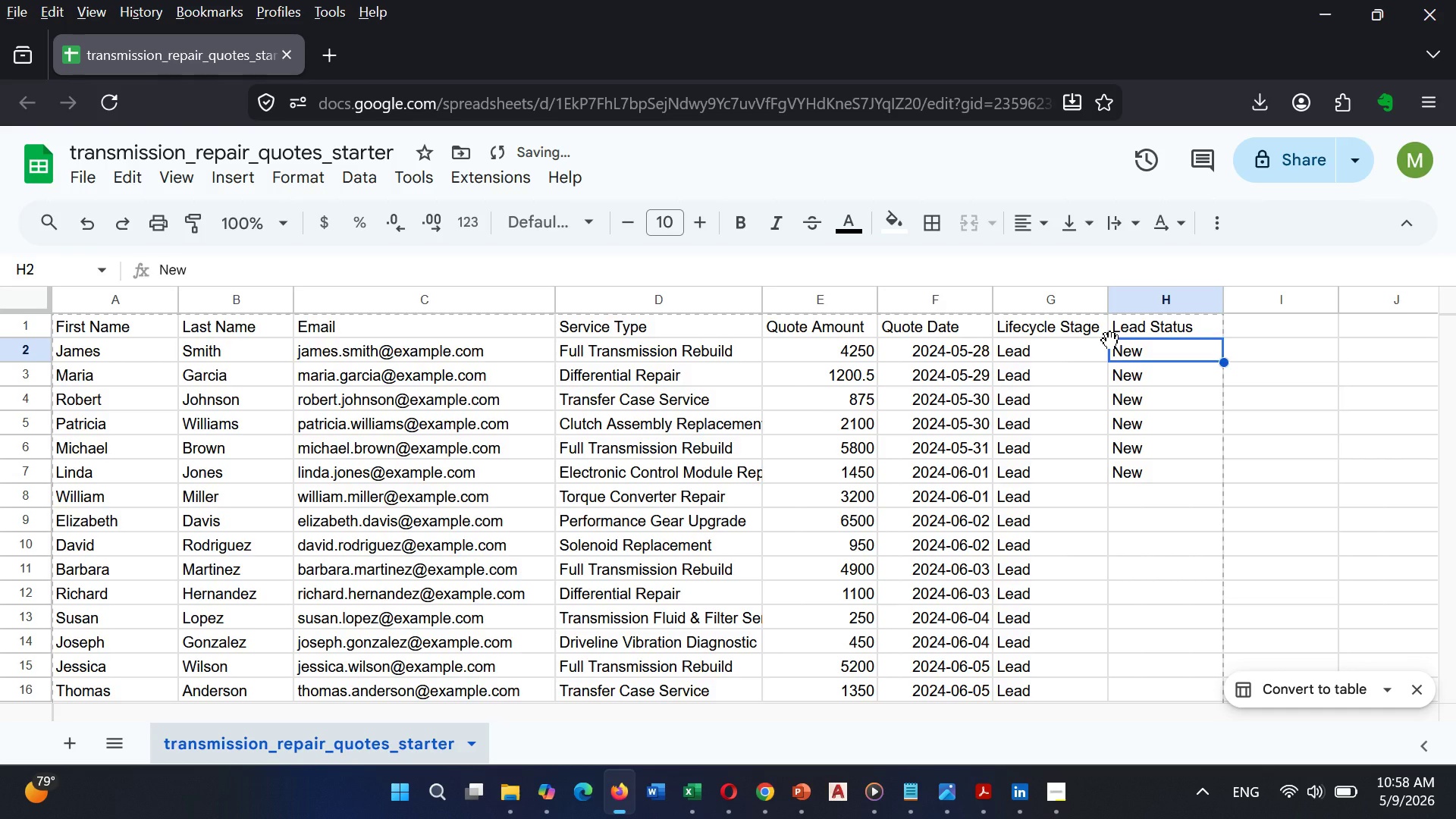 
left_click_drag(start_coordinate=[1110, 343], to_coordinate=[1124, 362])
 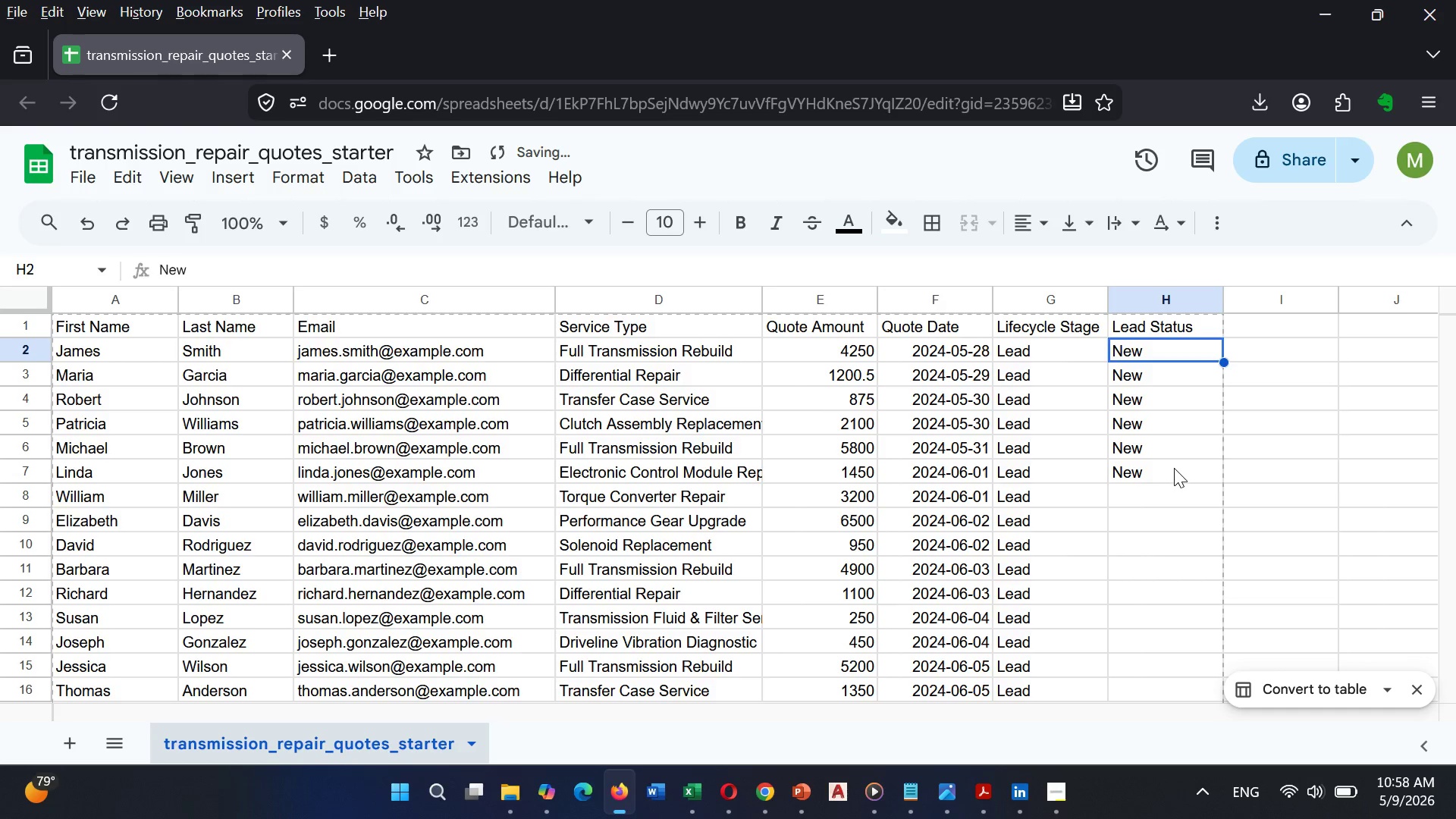 
left_click_drag(start_coordinate=[1174, 468], to_coordinate=[1161, 358])
 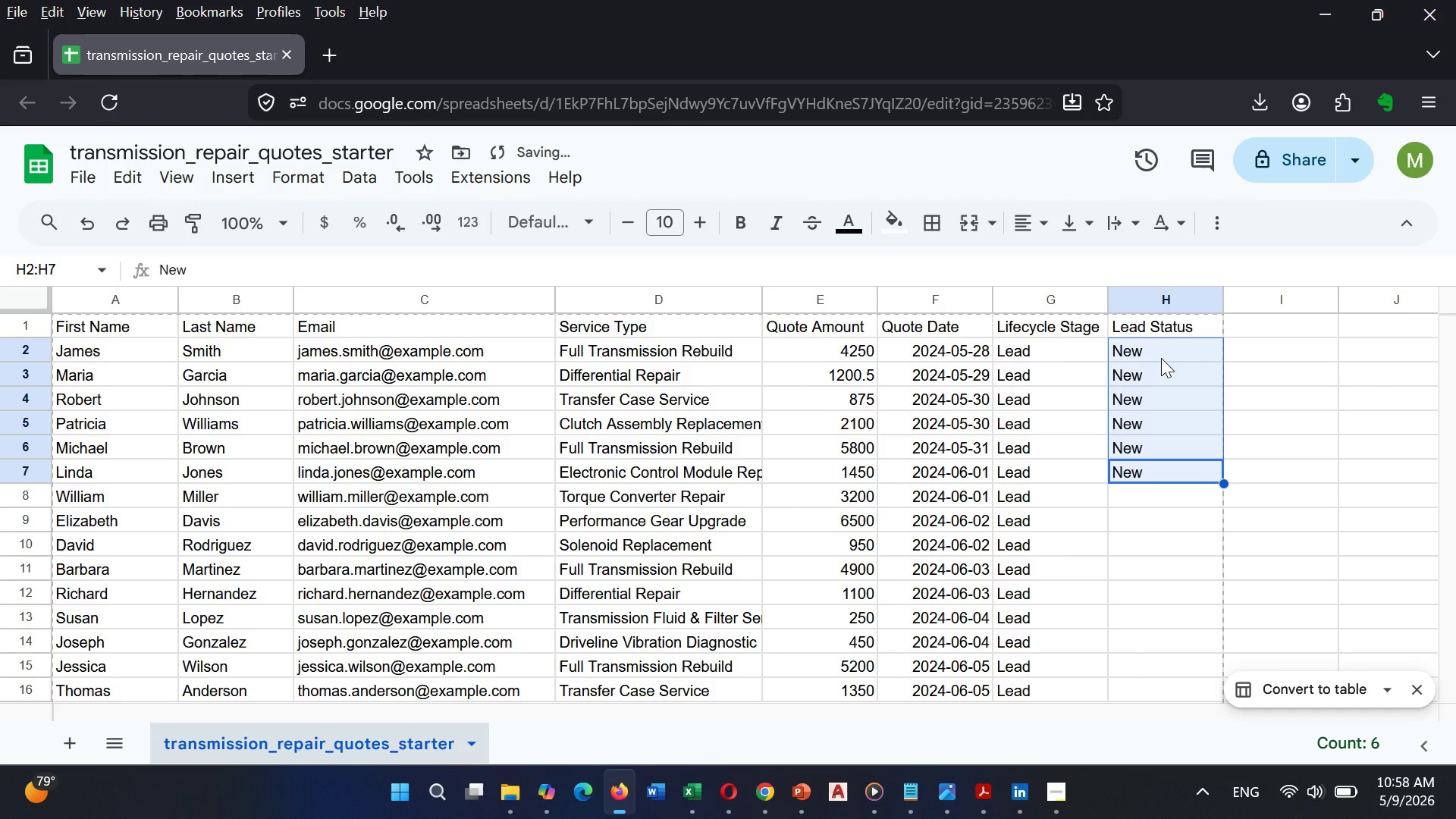 
key(Control+C)
 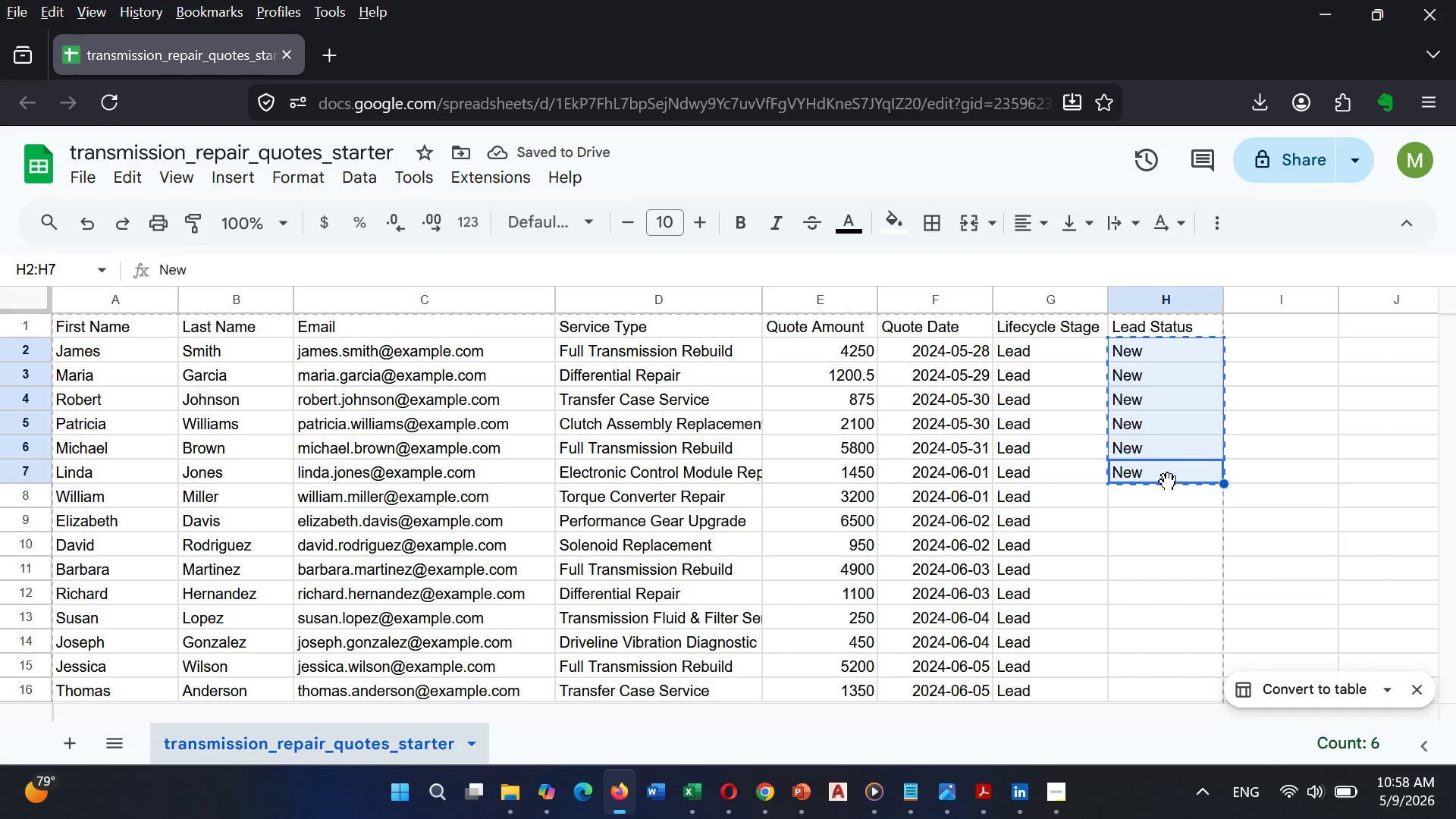 
left_click([1165, 499])
 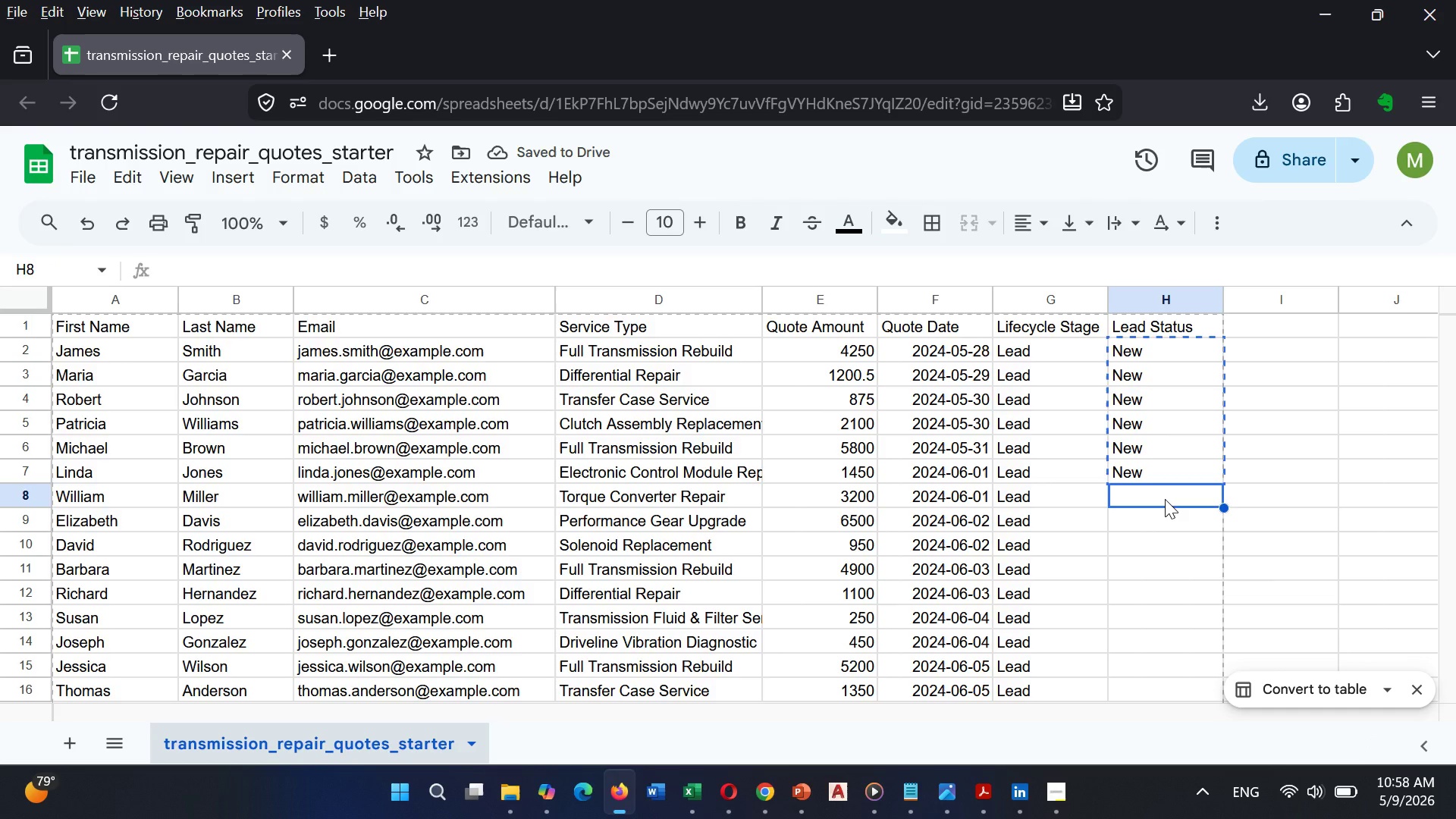 
key(Control+V)
 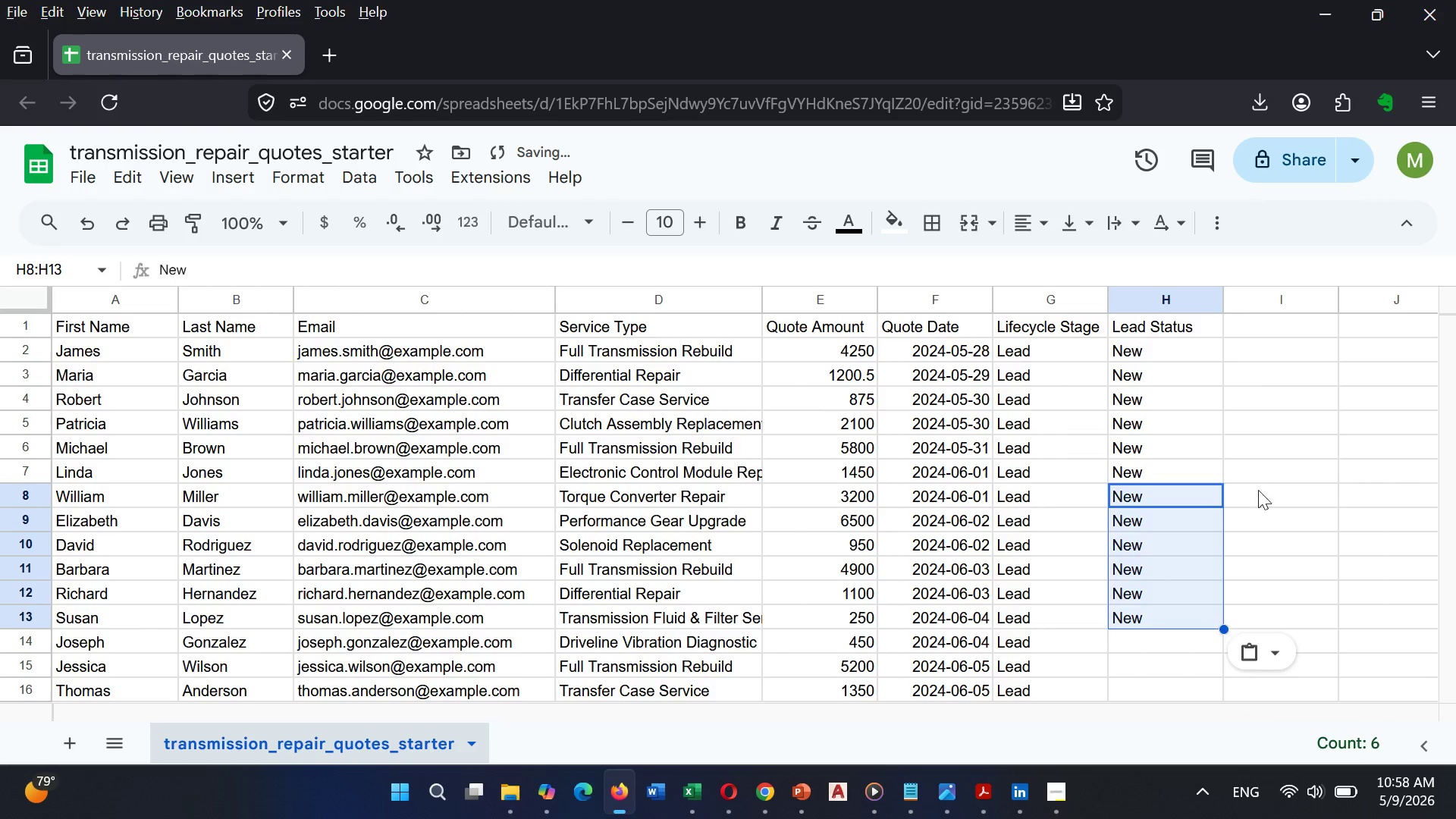 
mouse_move([1190, 485])
 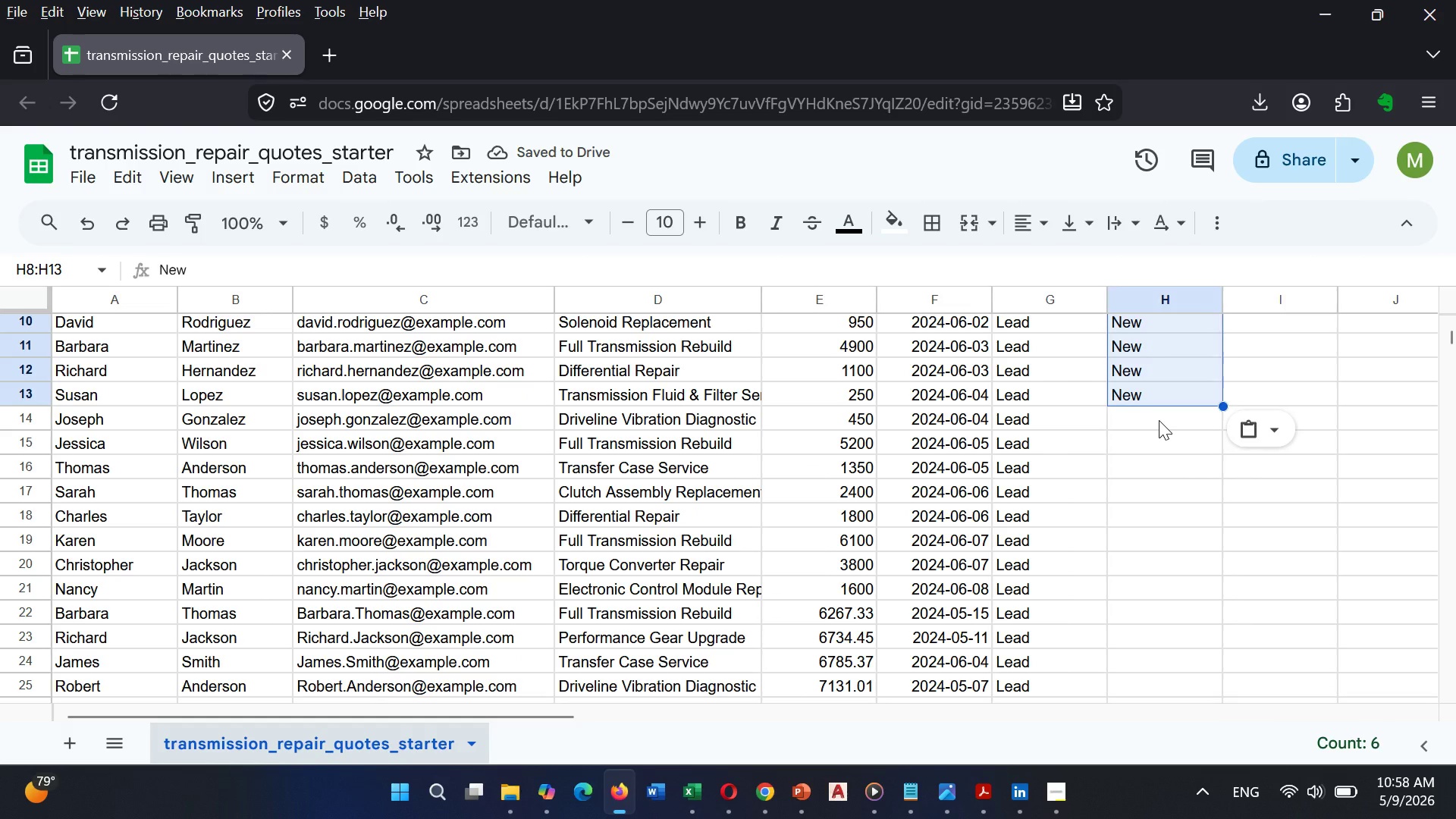 
left_click([1159, 420])
 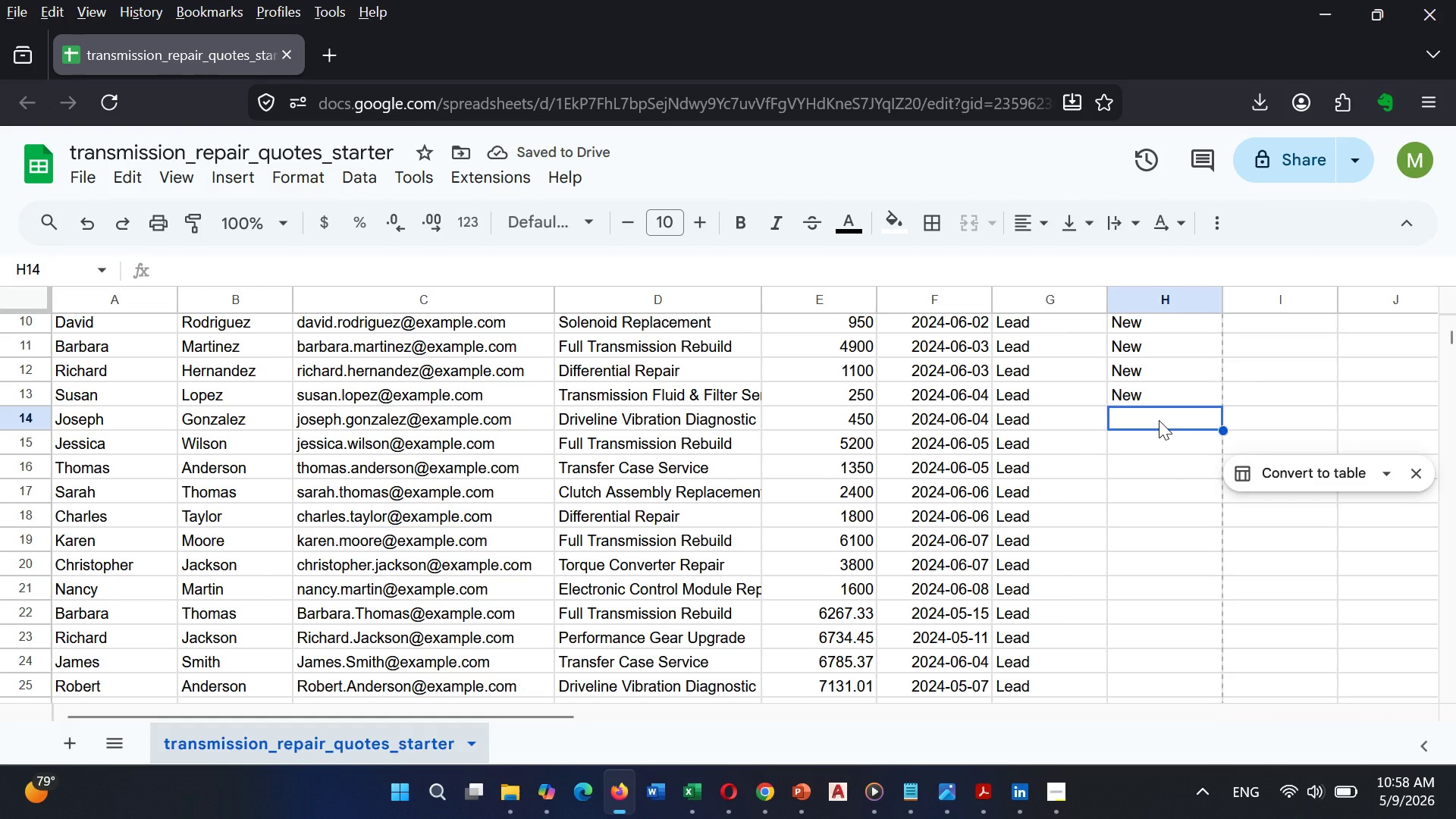 
key(Control+V)
 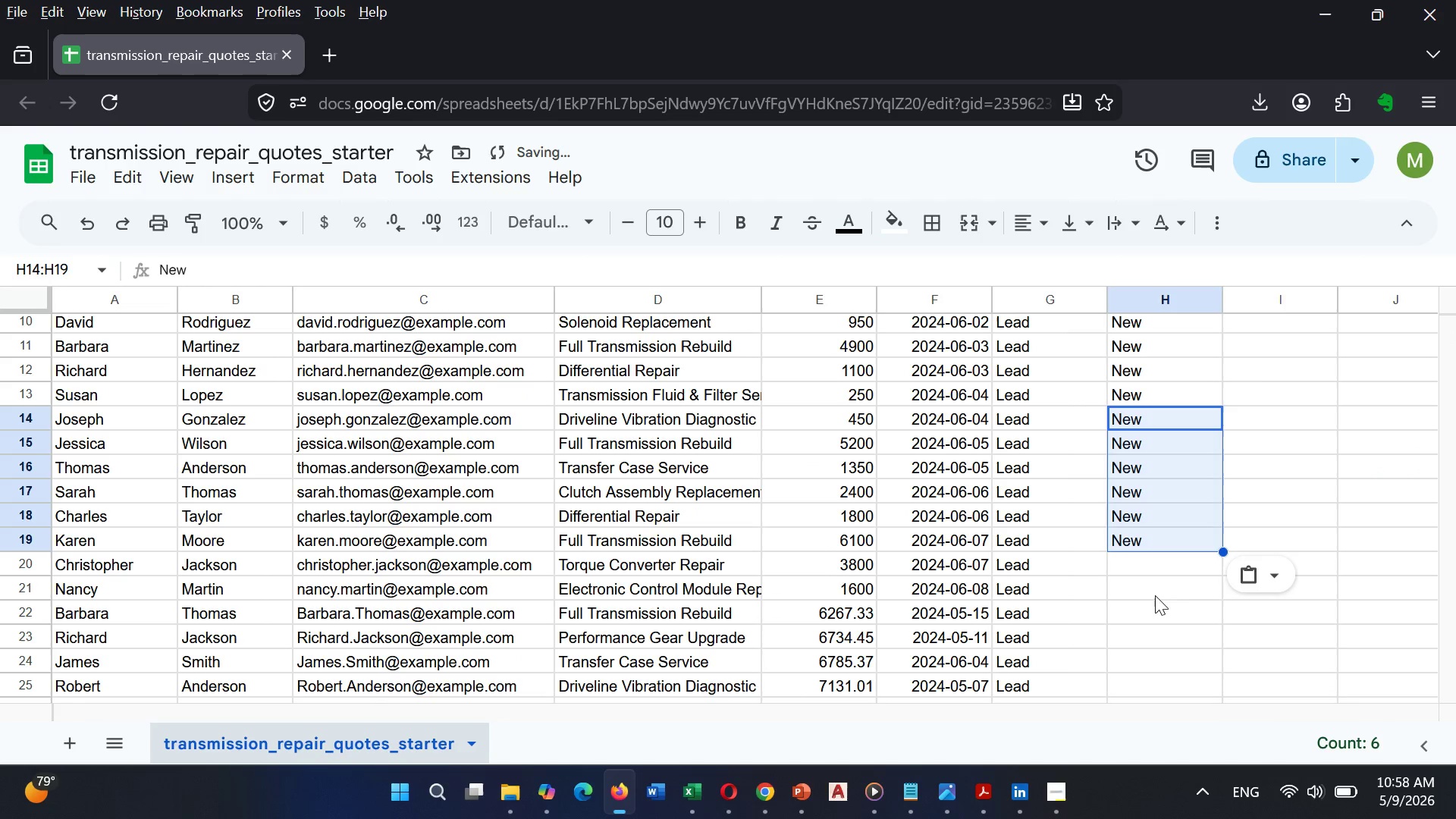 
left_click([1157, 563])
 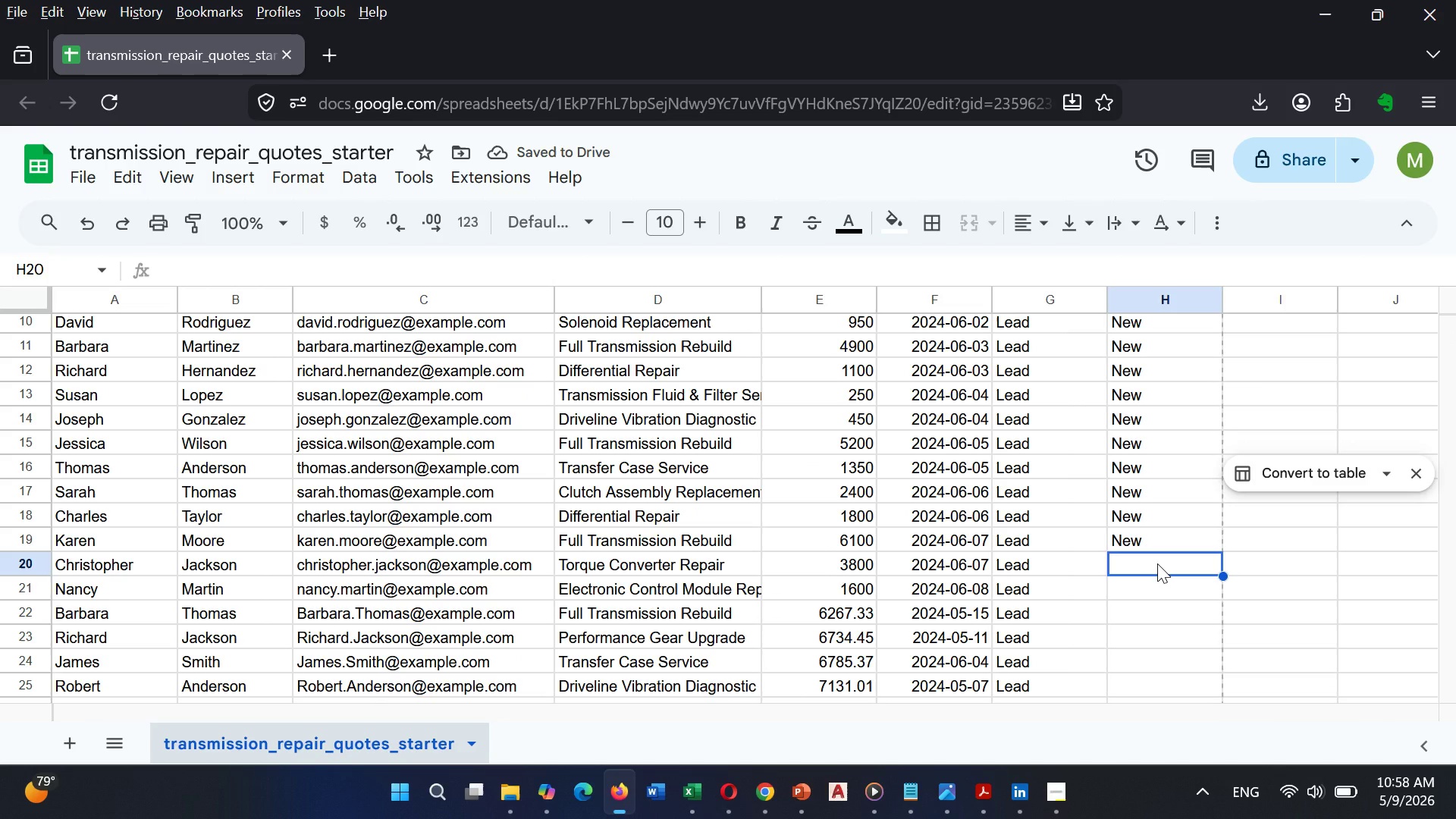 
key(Control+V)
 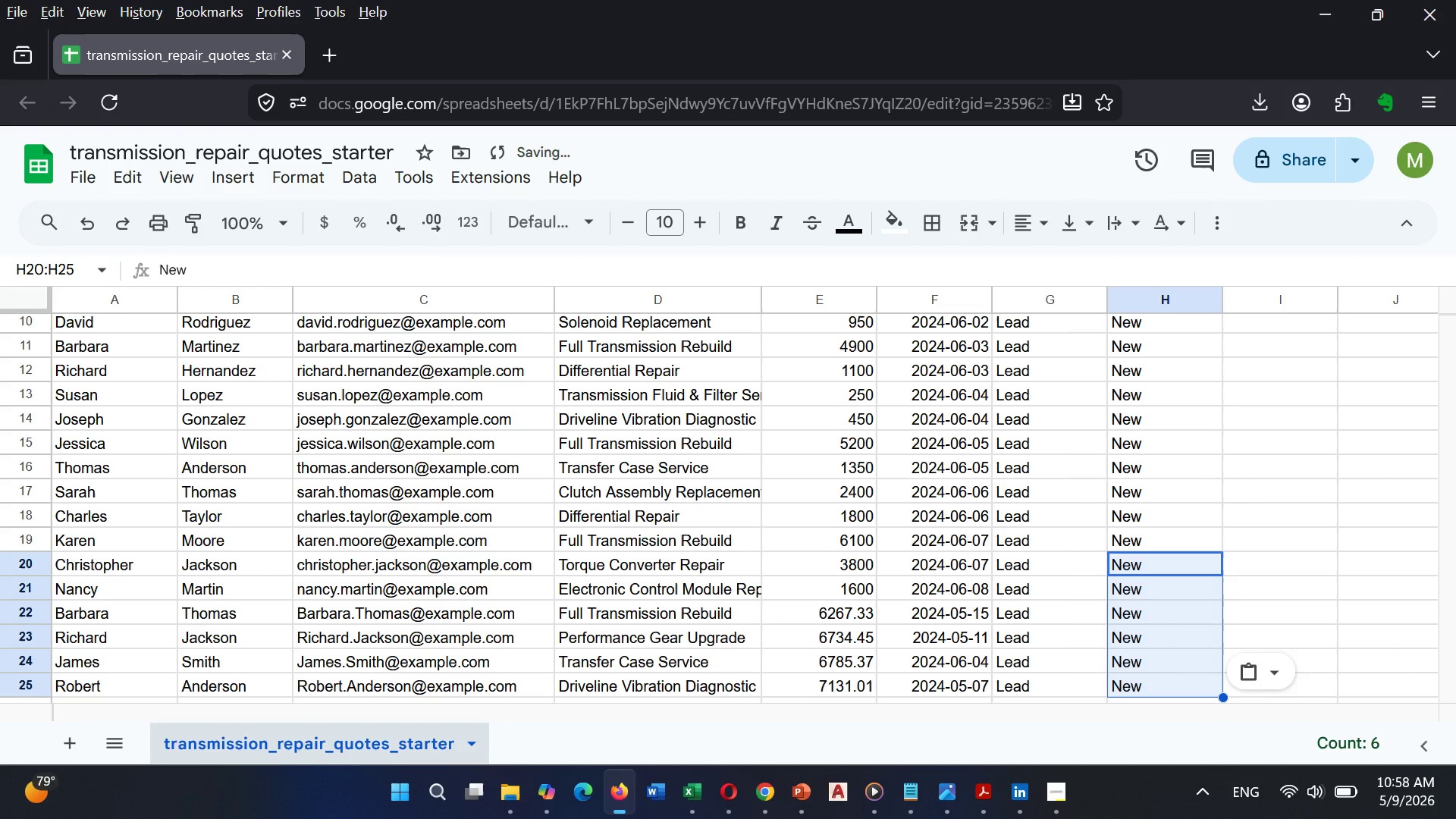 
scroll: coordinate [1157, 563], scroll_direction: down, amount: 1.0
 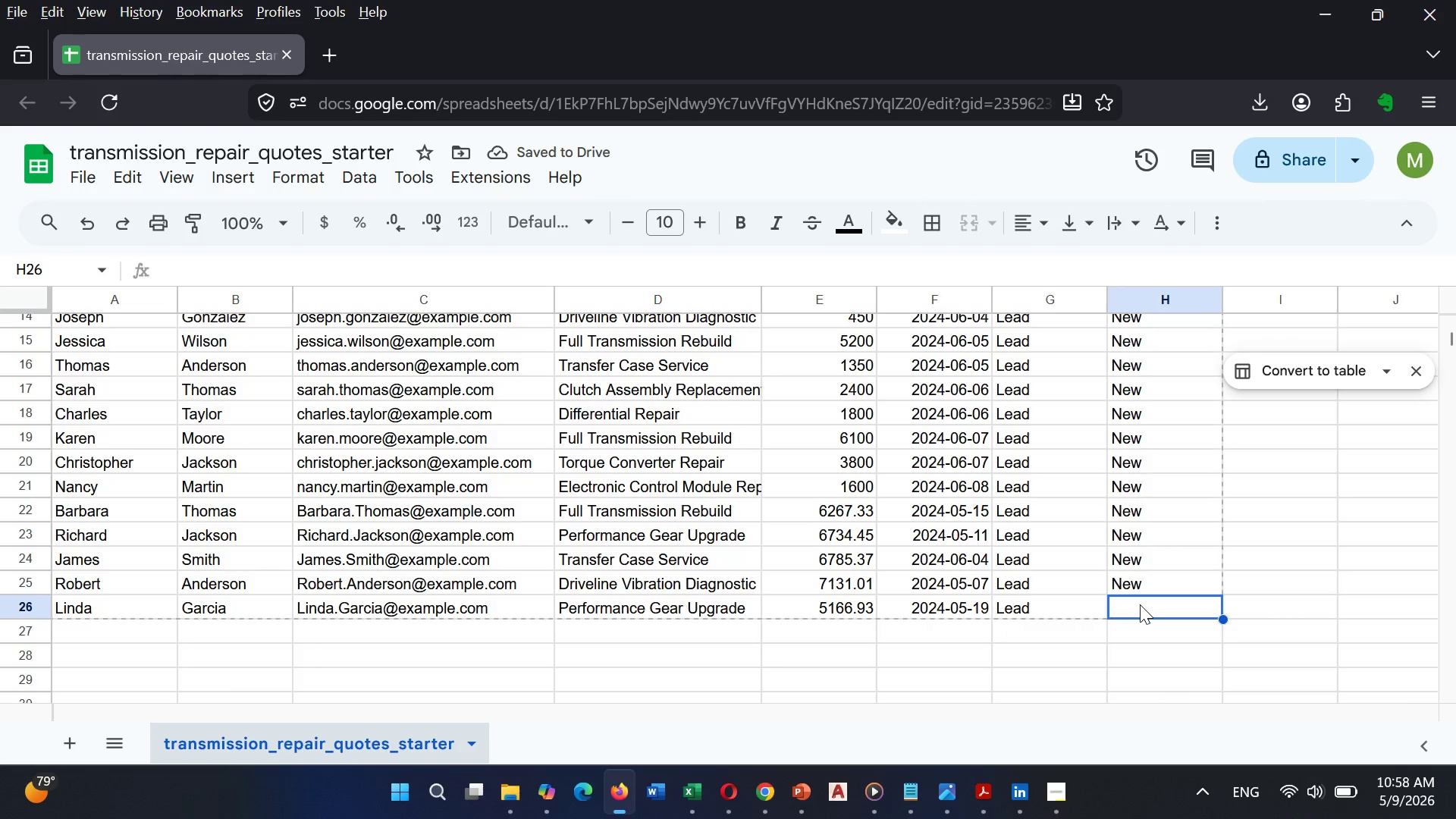 
key(Shift+N)
 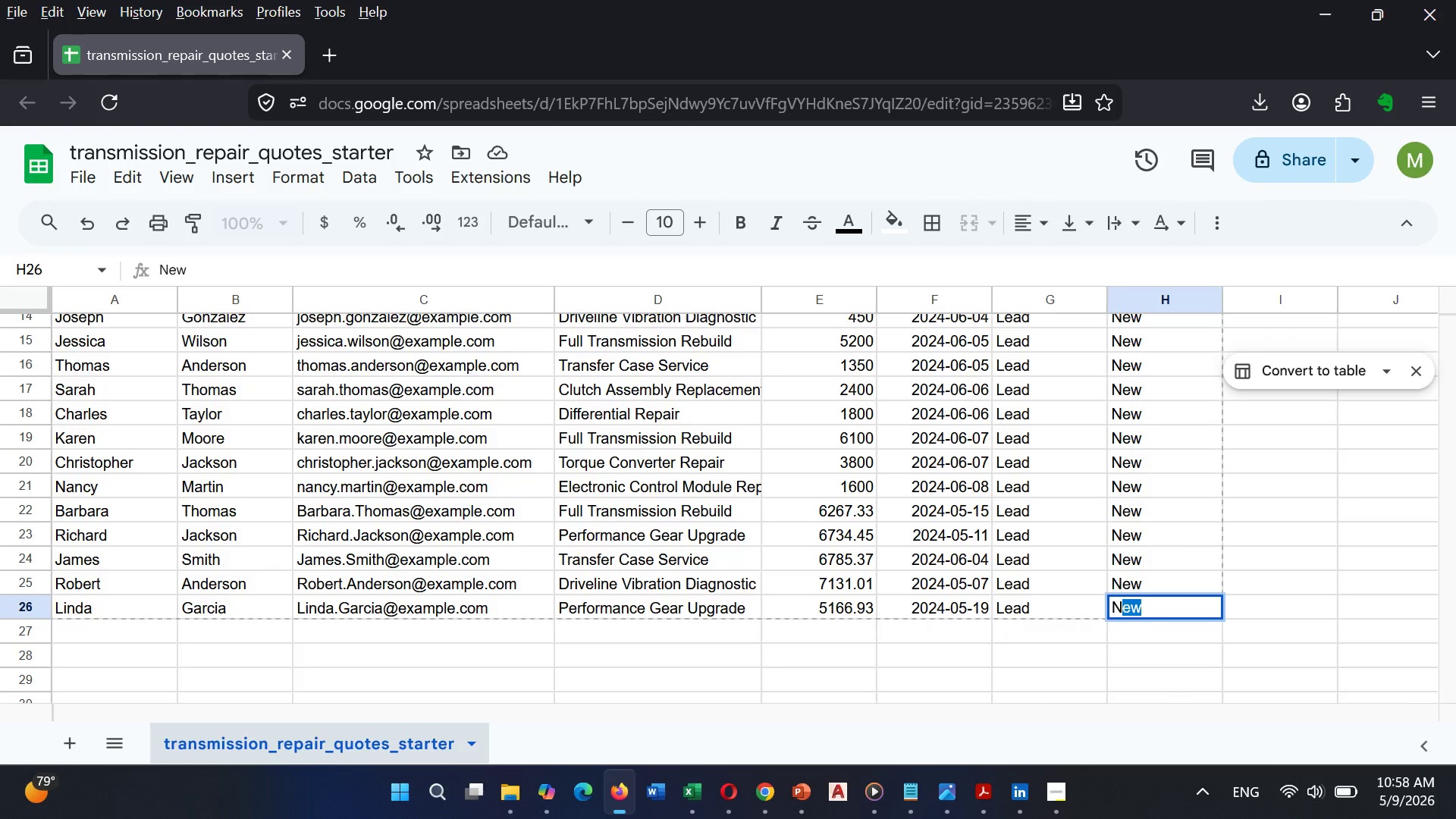 
key(ArrowRight)
 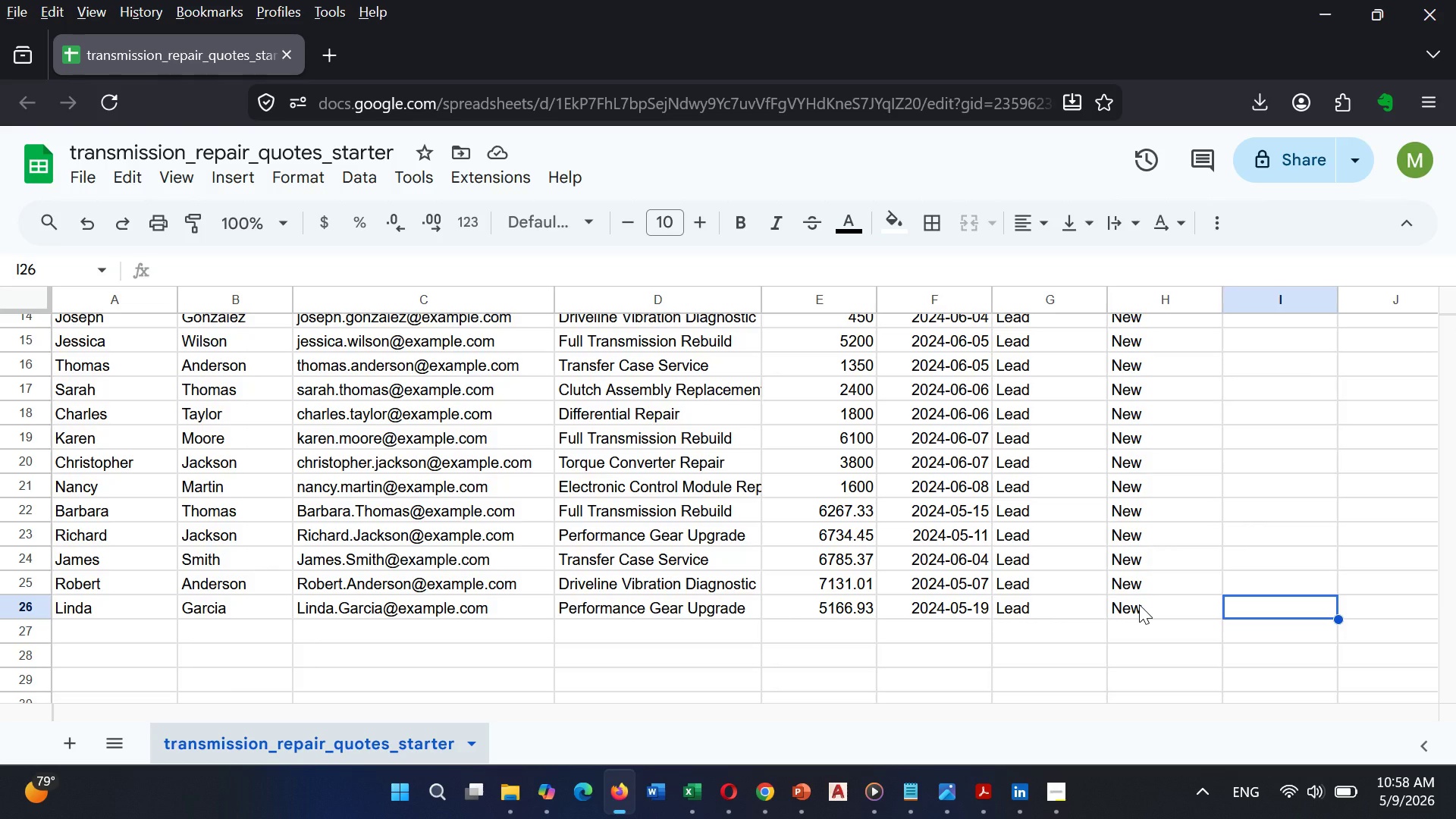 
wait(7.47)
 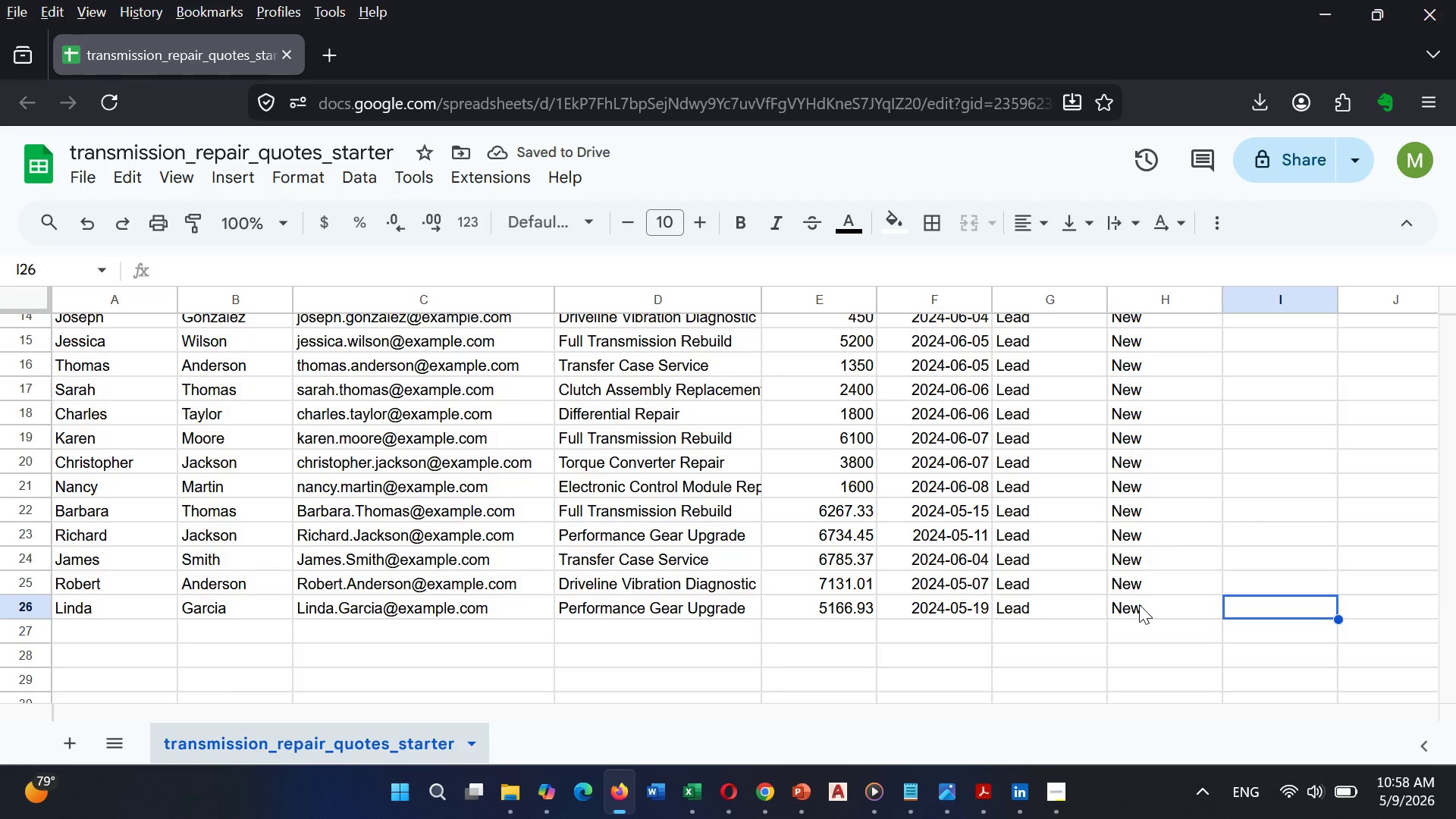 
scroll: coordinate [922, 621], scroll_direction: up, amount: 2.0
 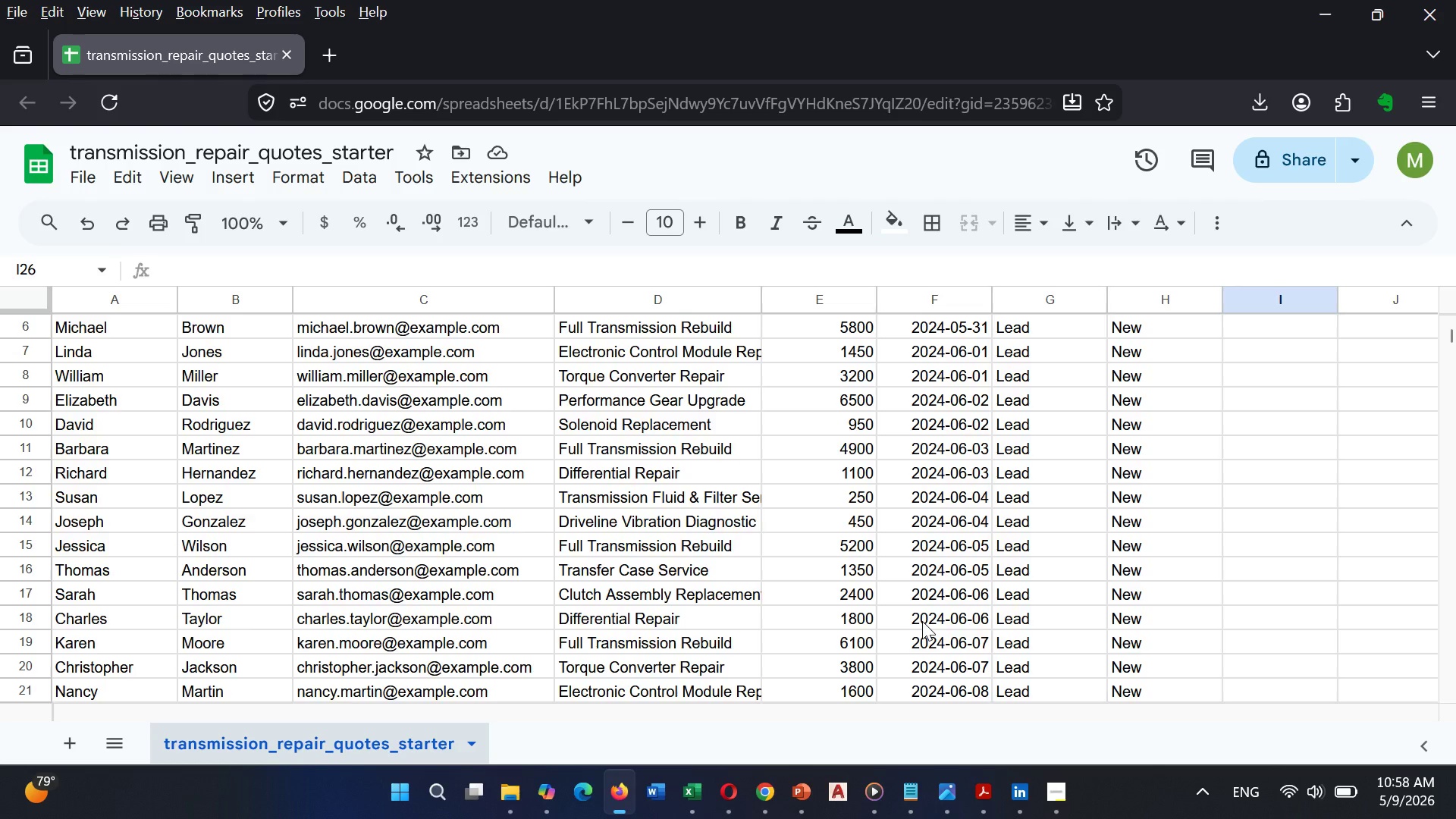 
scroll: coordinate [922, 621], scroll_direction: down, amount: 1.0
 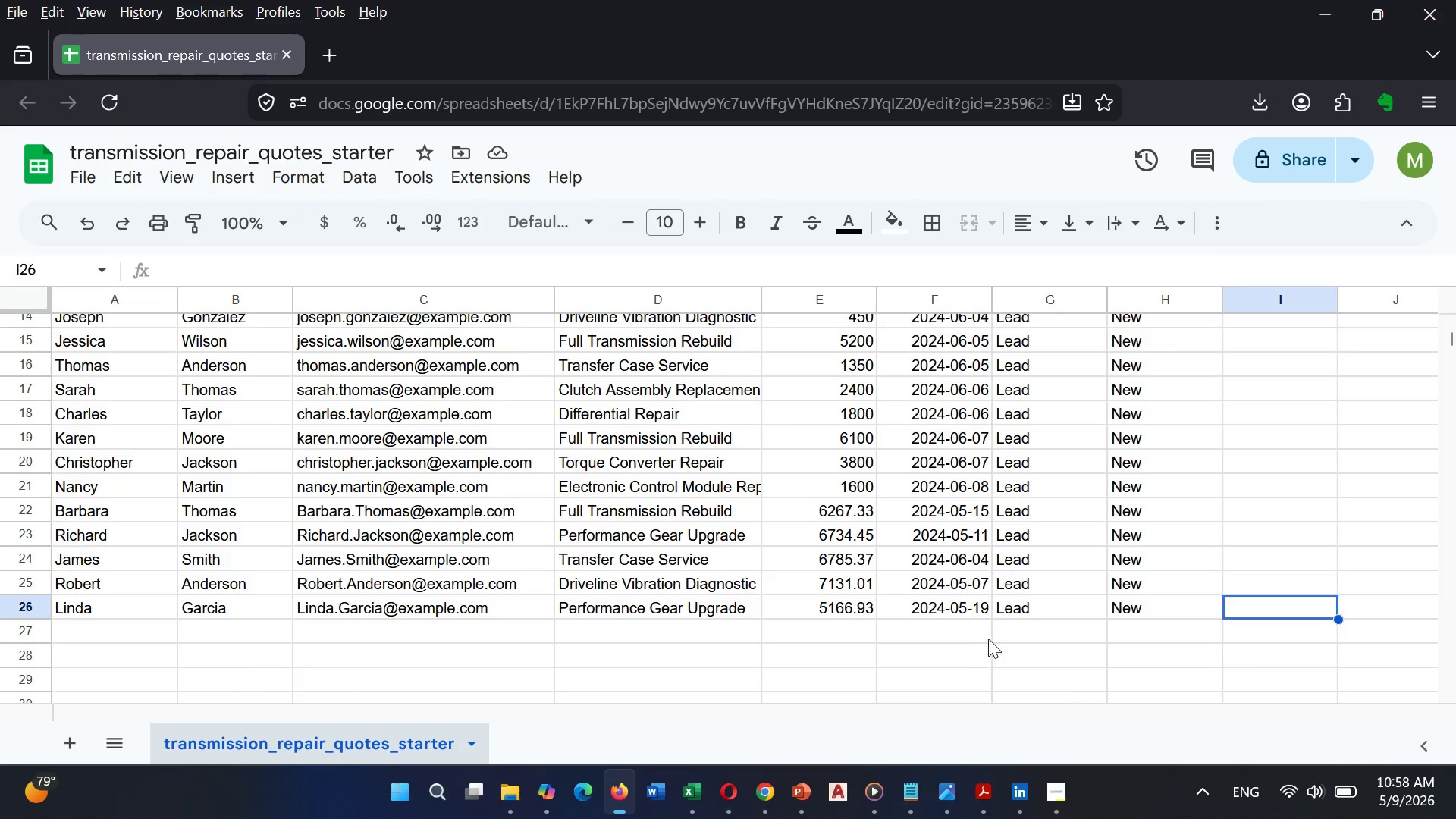 
scroll: coordinate [943, 610], scroll_direction: up, amount: 10.0
 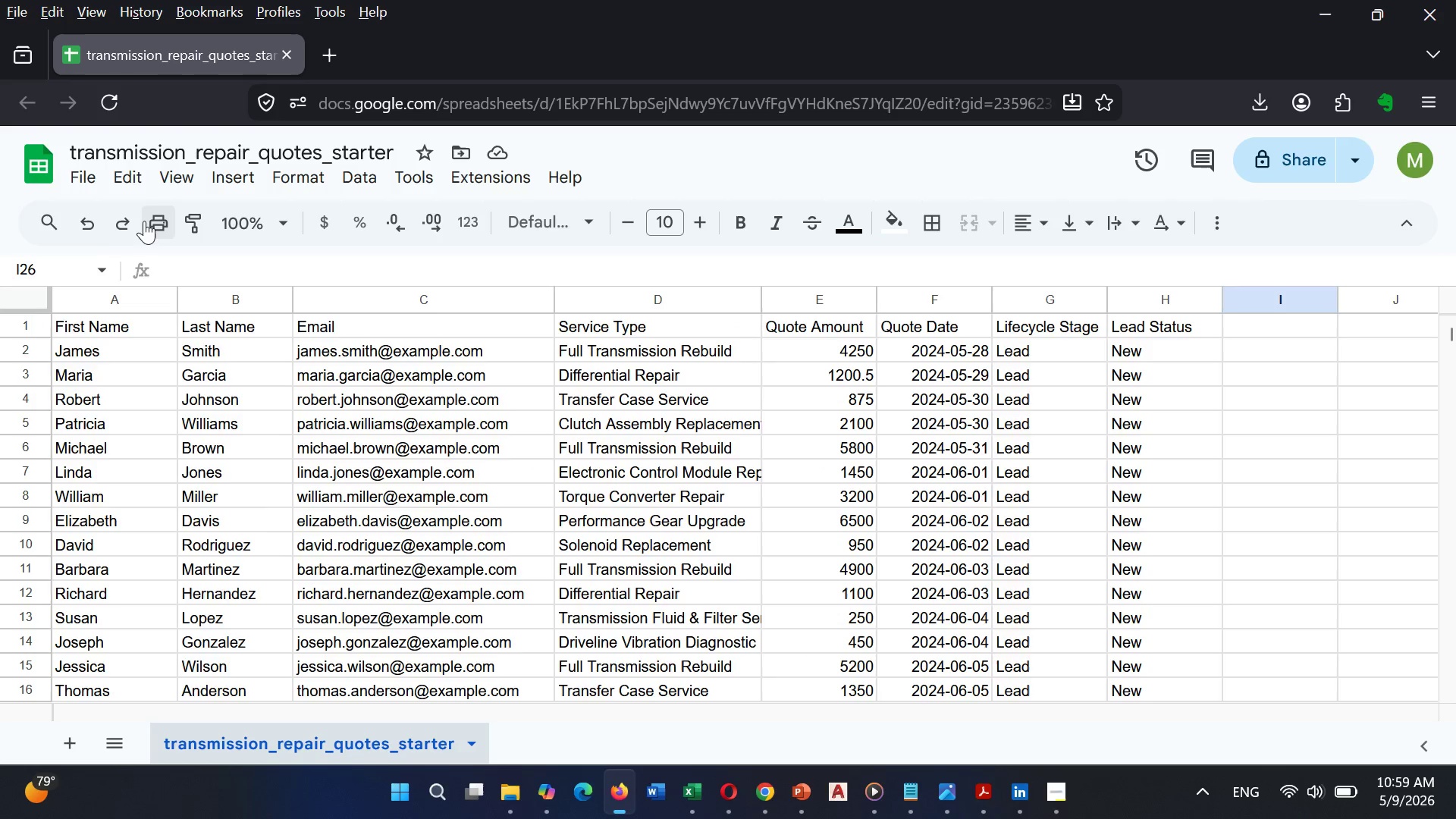 
mouse_move([95, 191])
 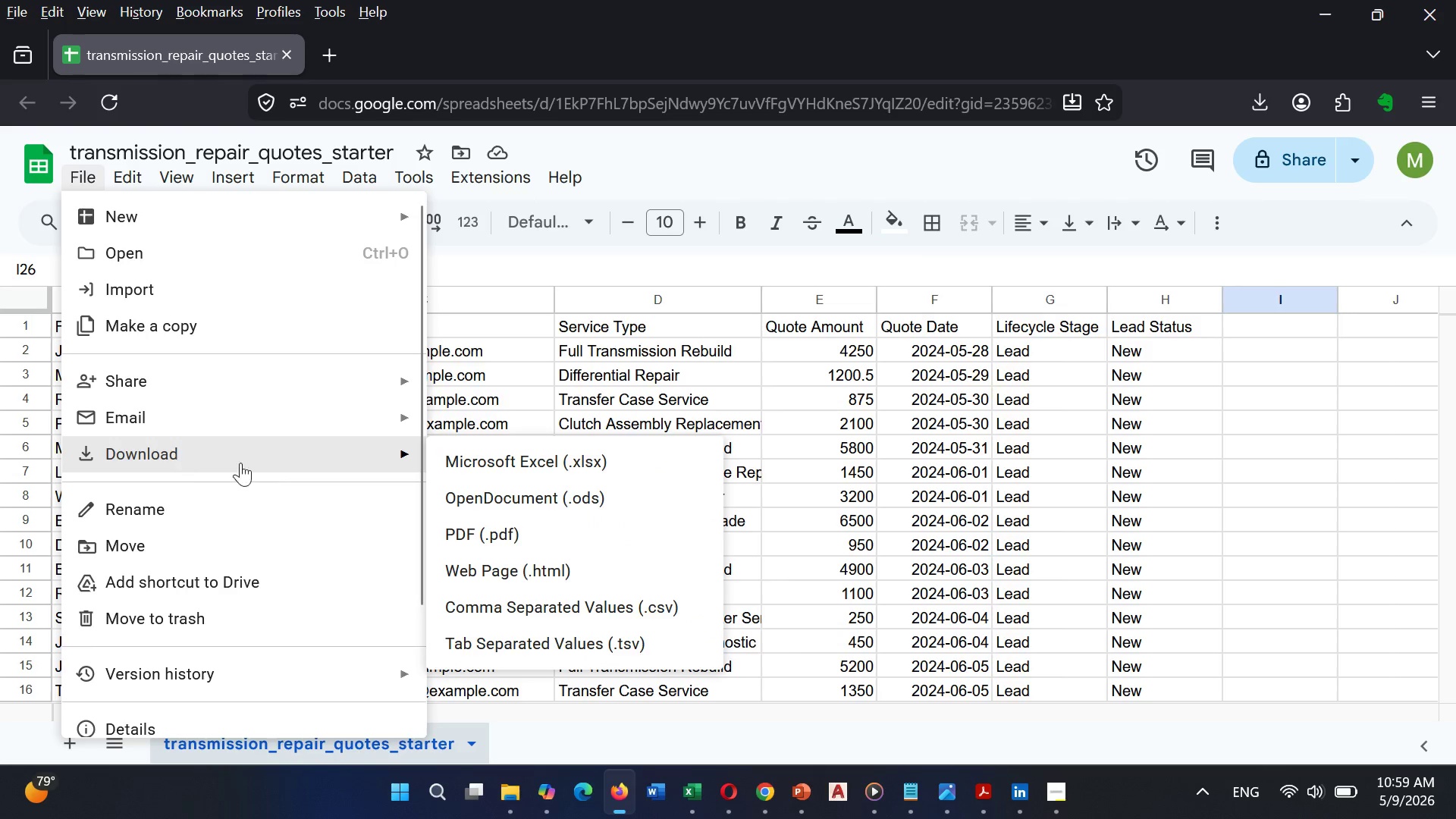 
mouse_move([427, 484])
 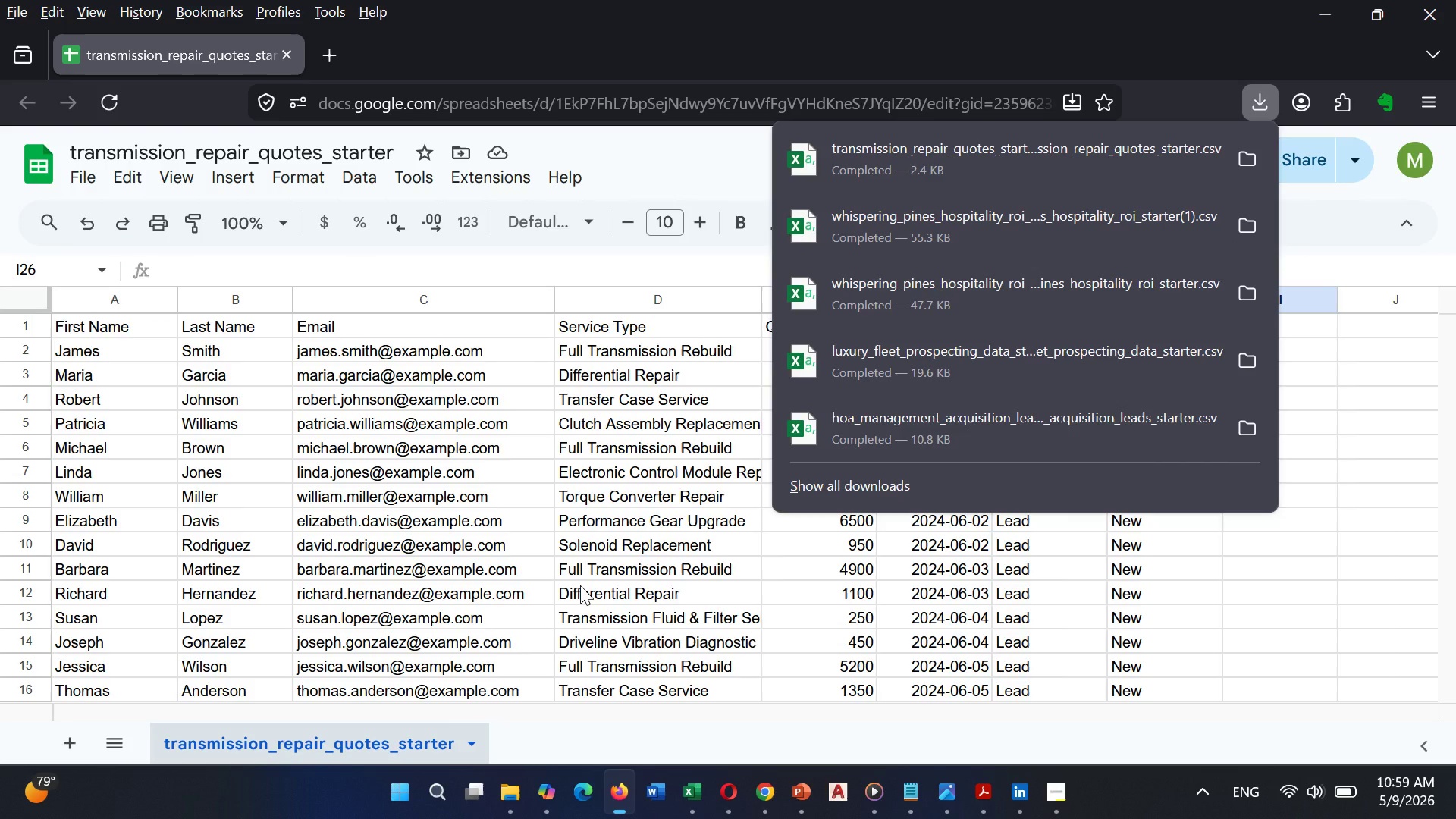 
wait(16.71)
 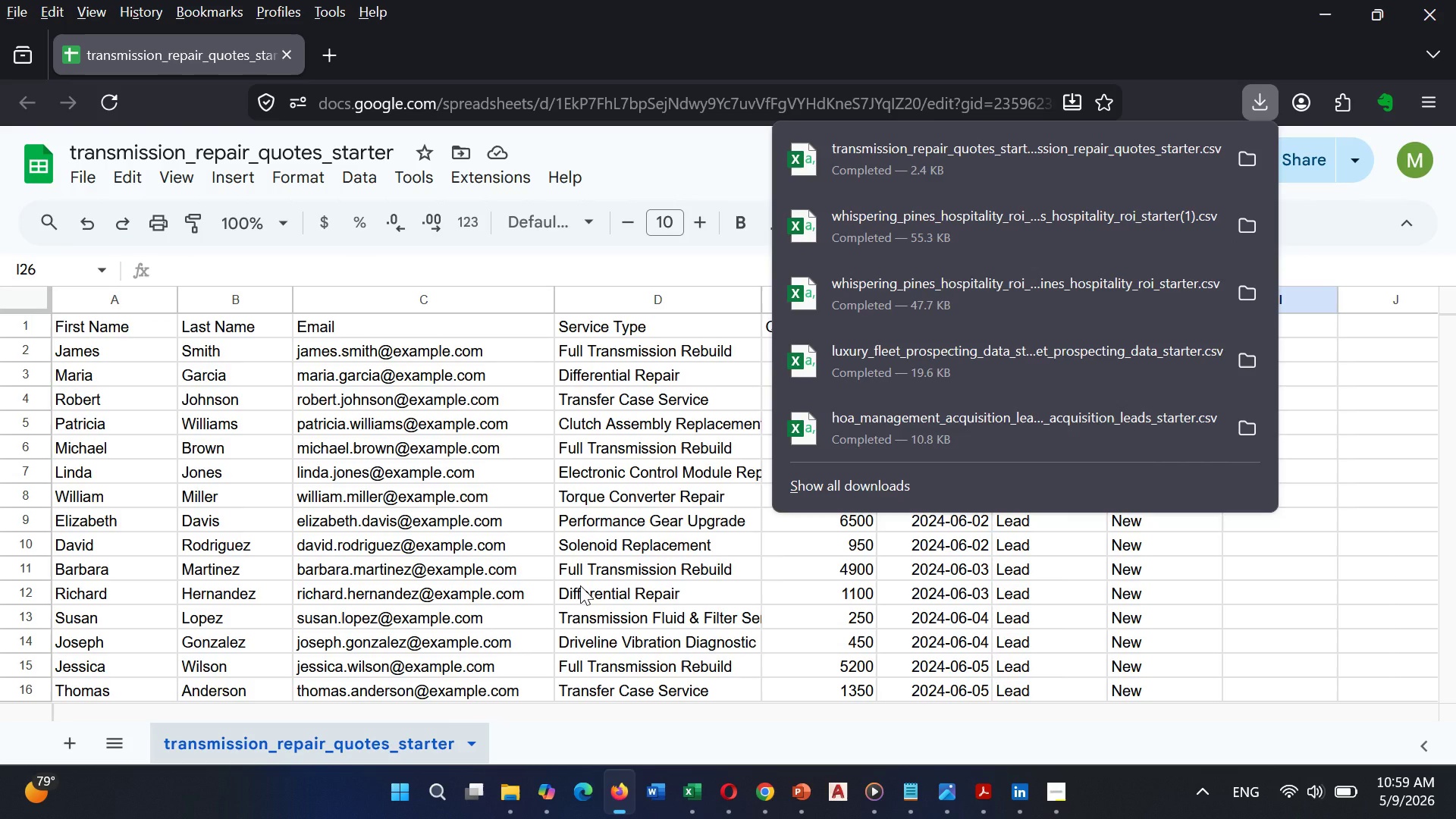 
left_click([764, 661])
 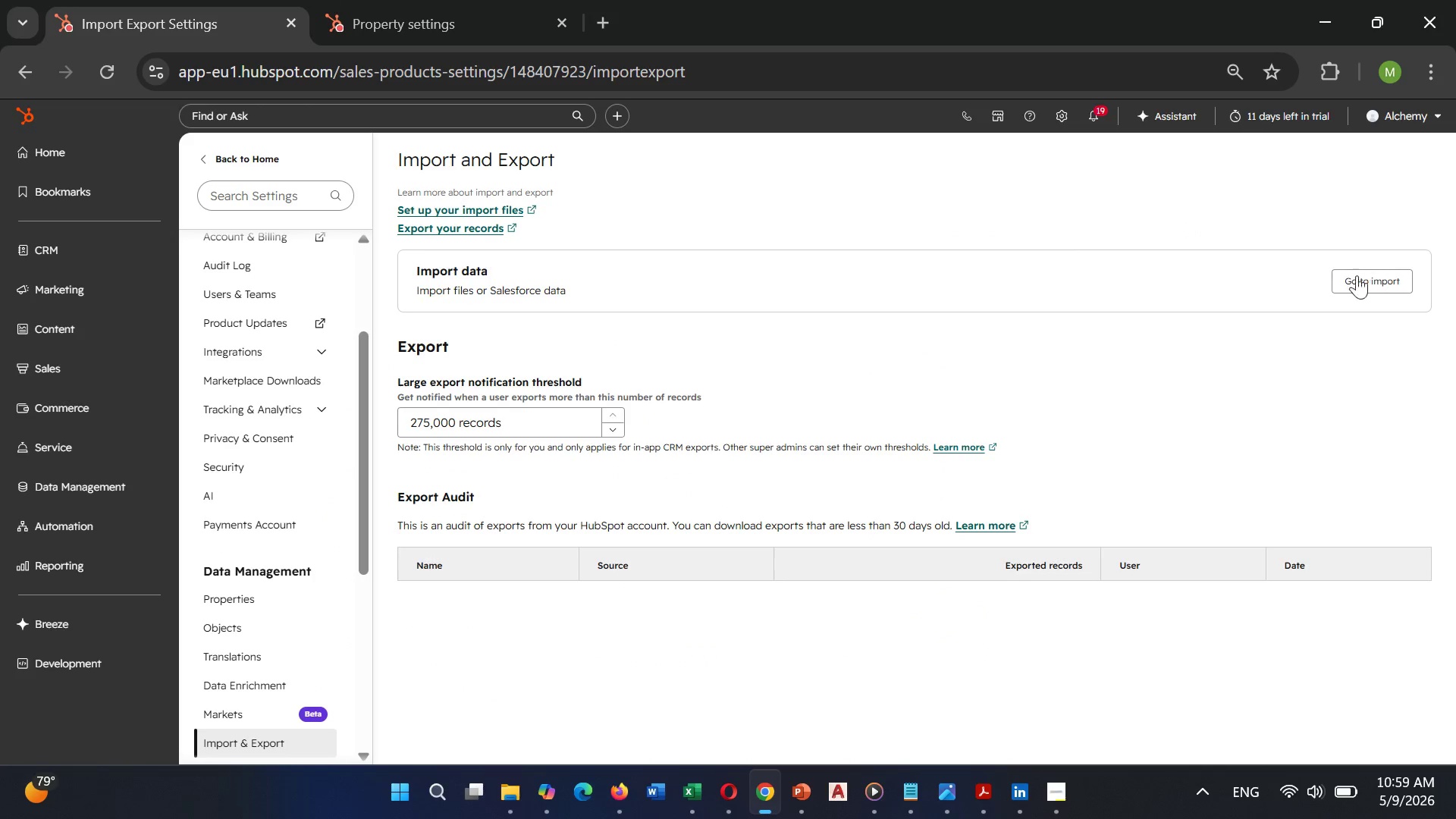 
left_click([1356, 279])
 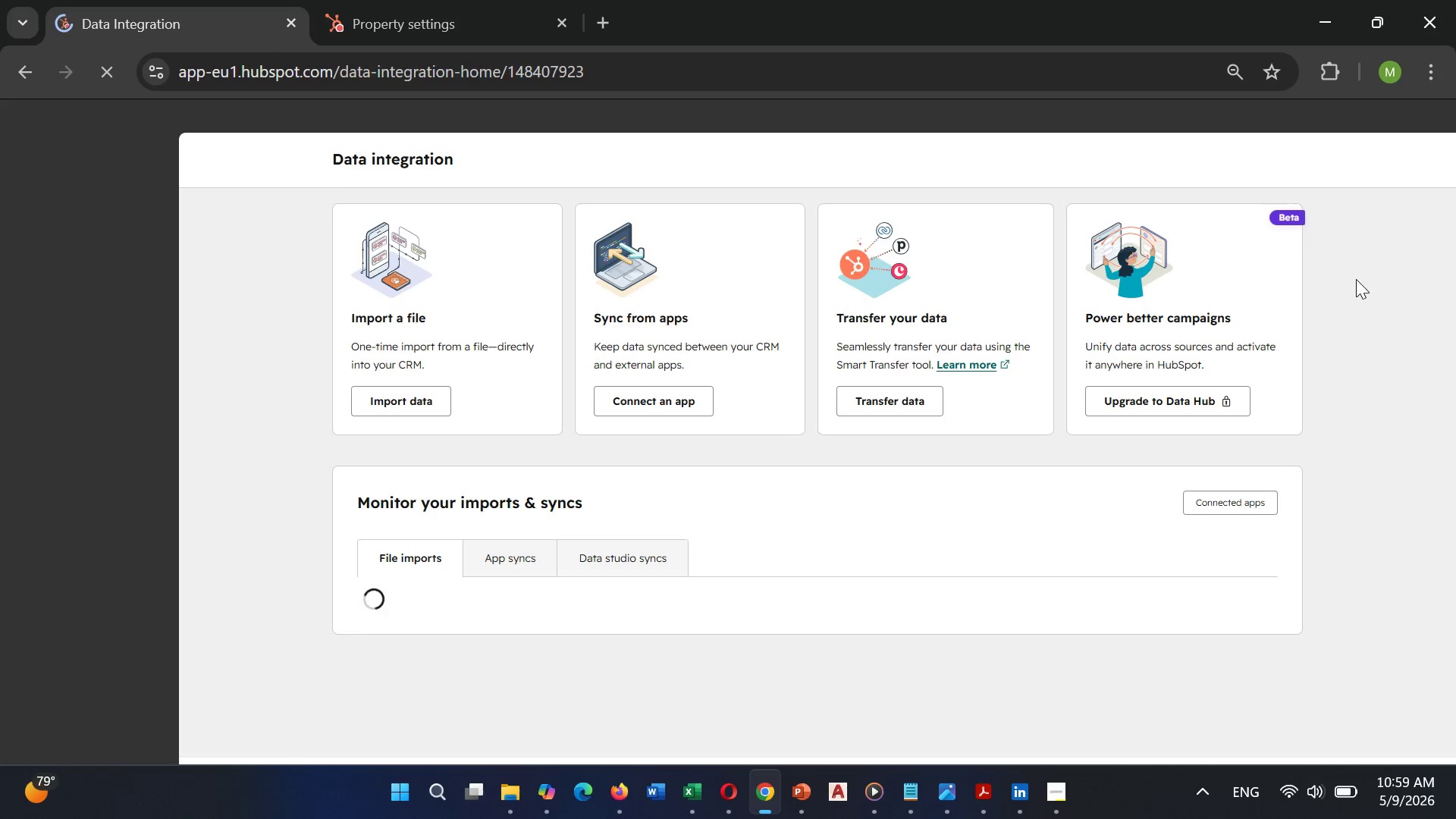 
wait(6.67)
 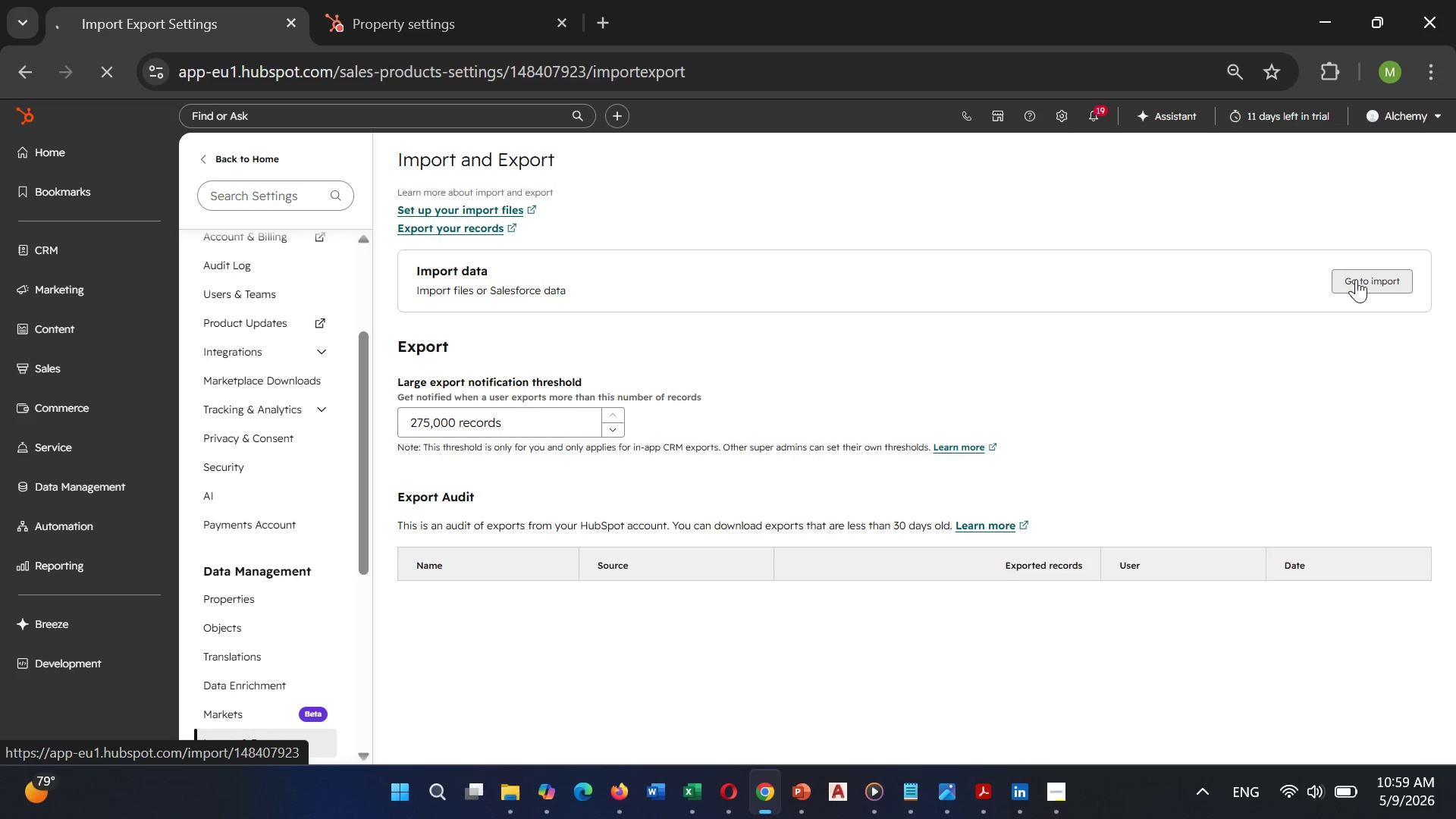 
mouse_move([444, 375])
 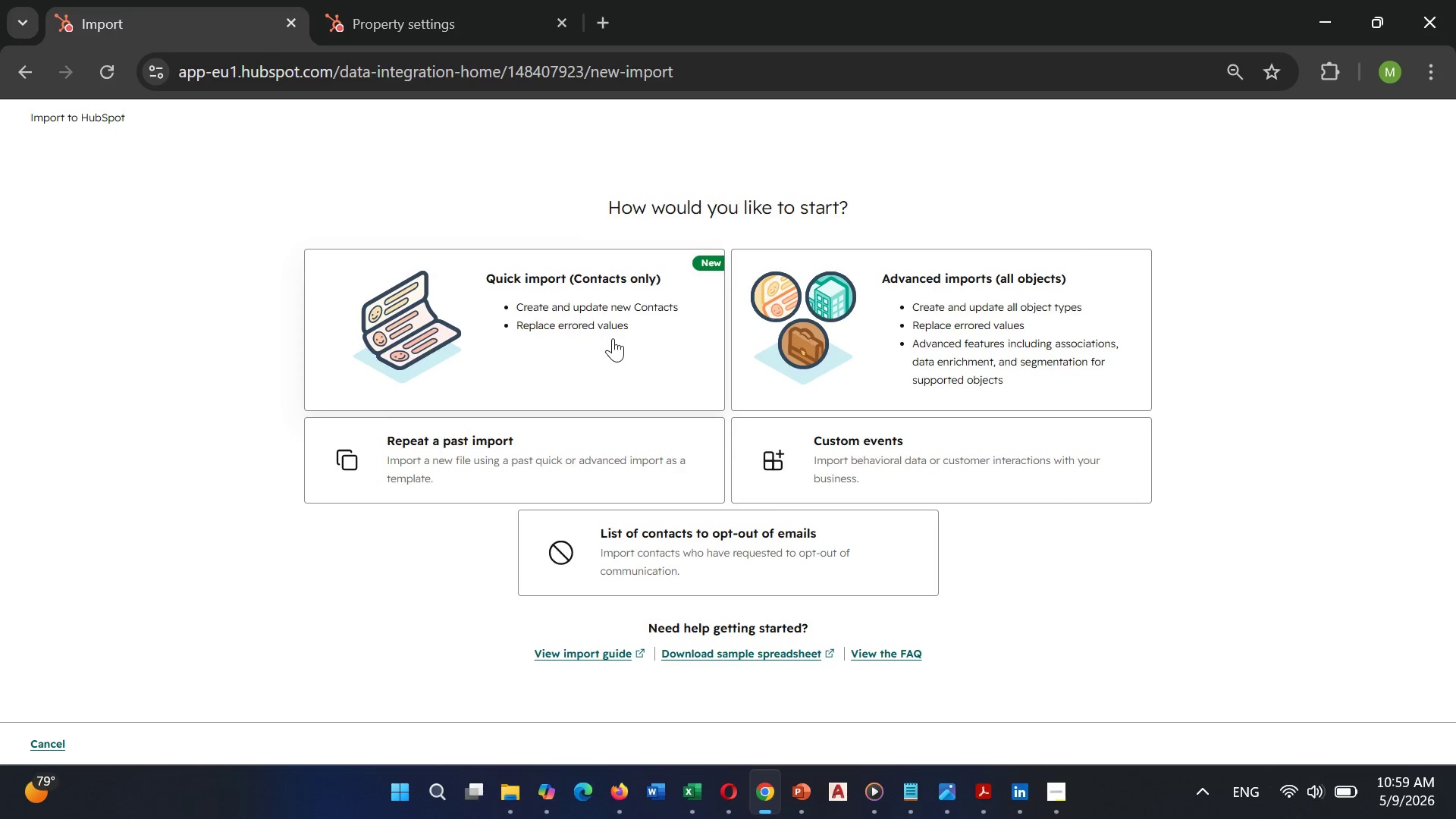 
left_click([613, 338])
 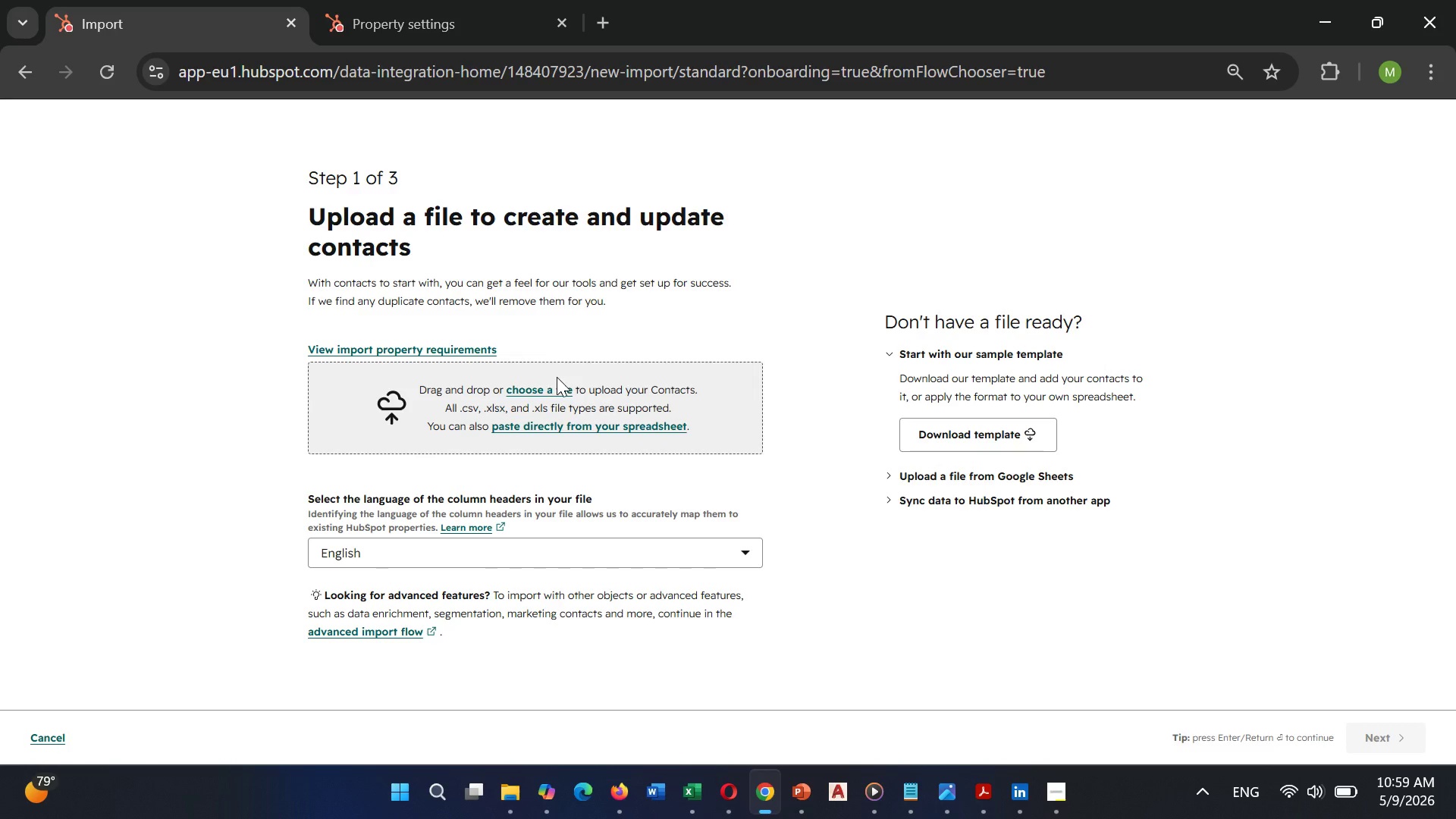 
left_click([533, 387])
 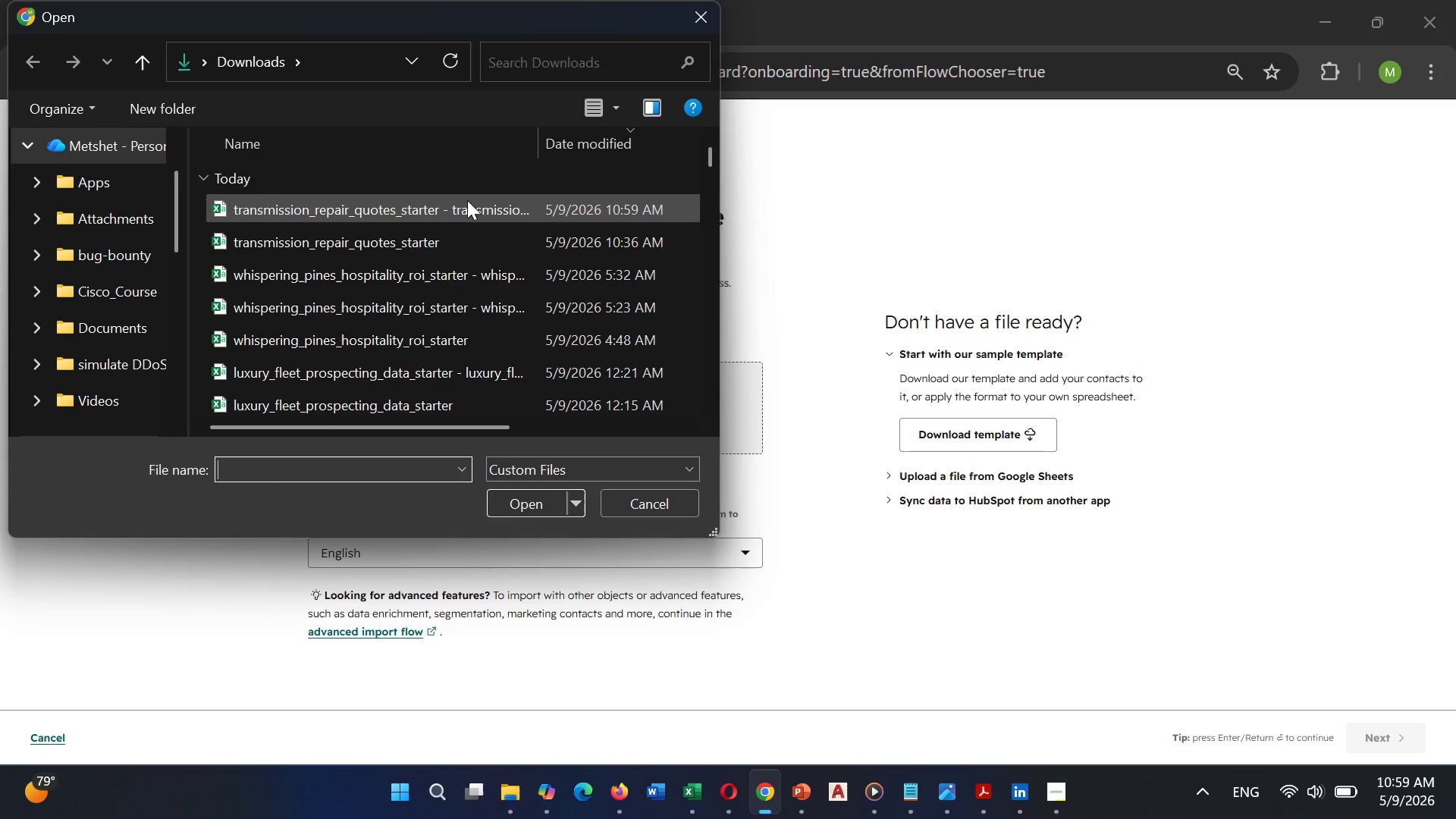 
wait(5.09)
 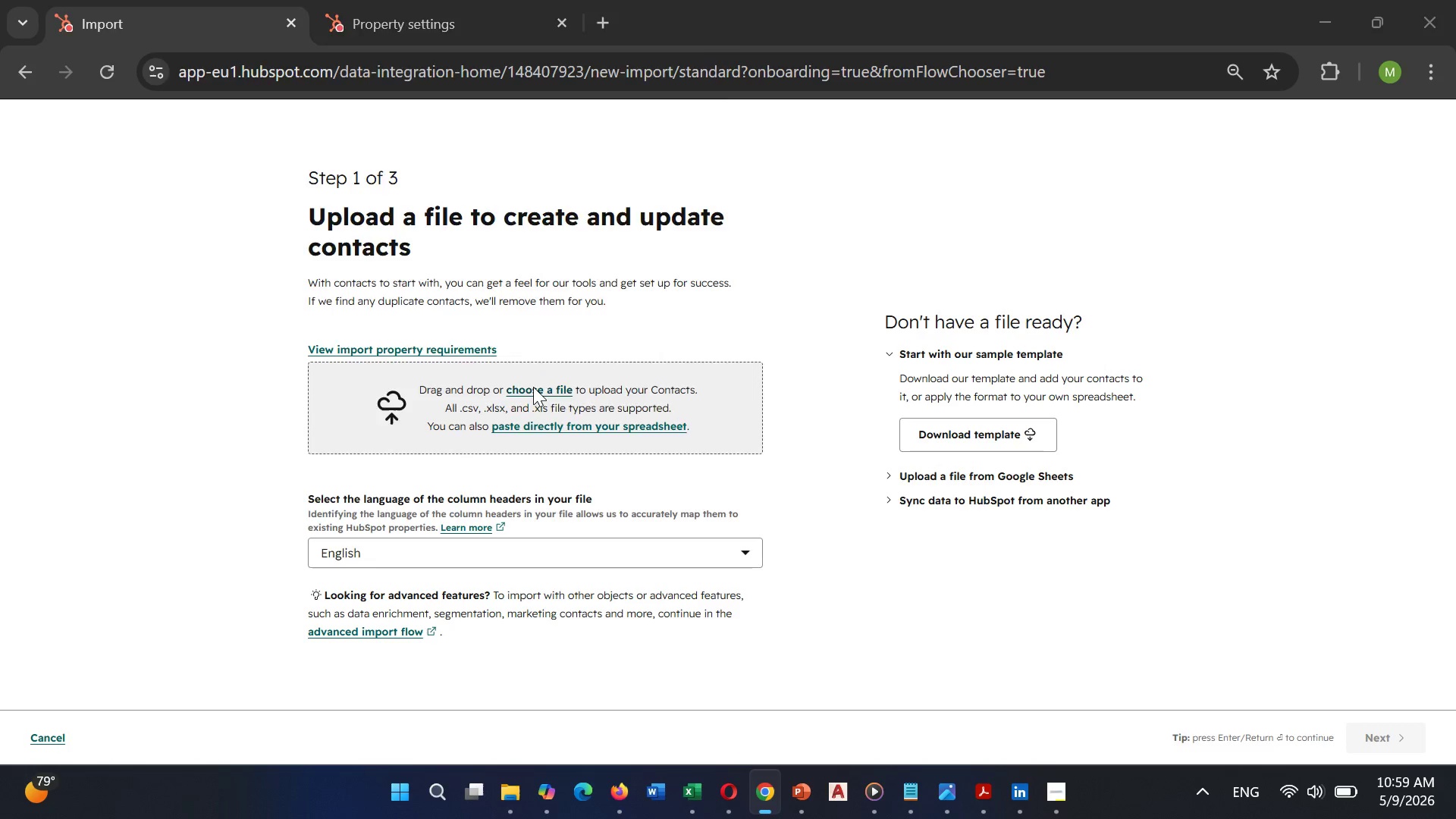 
left_click([467, 200])
 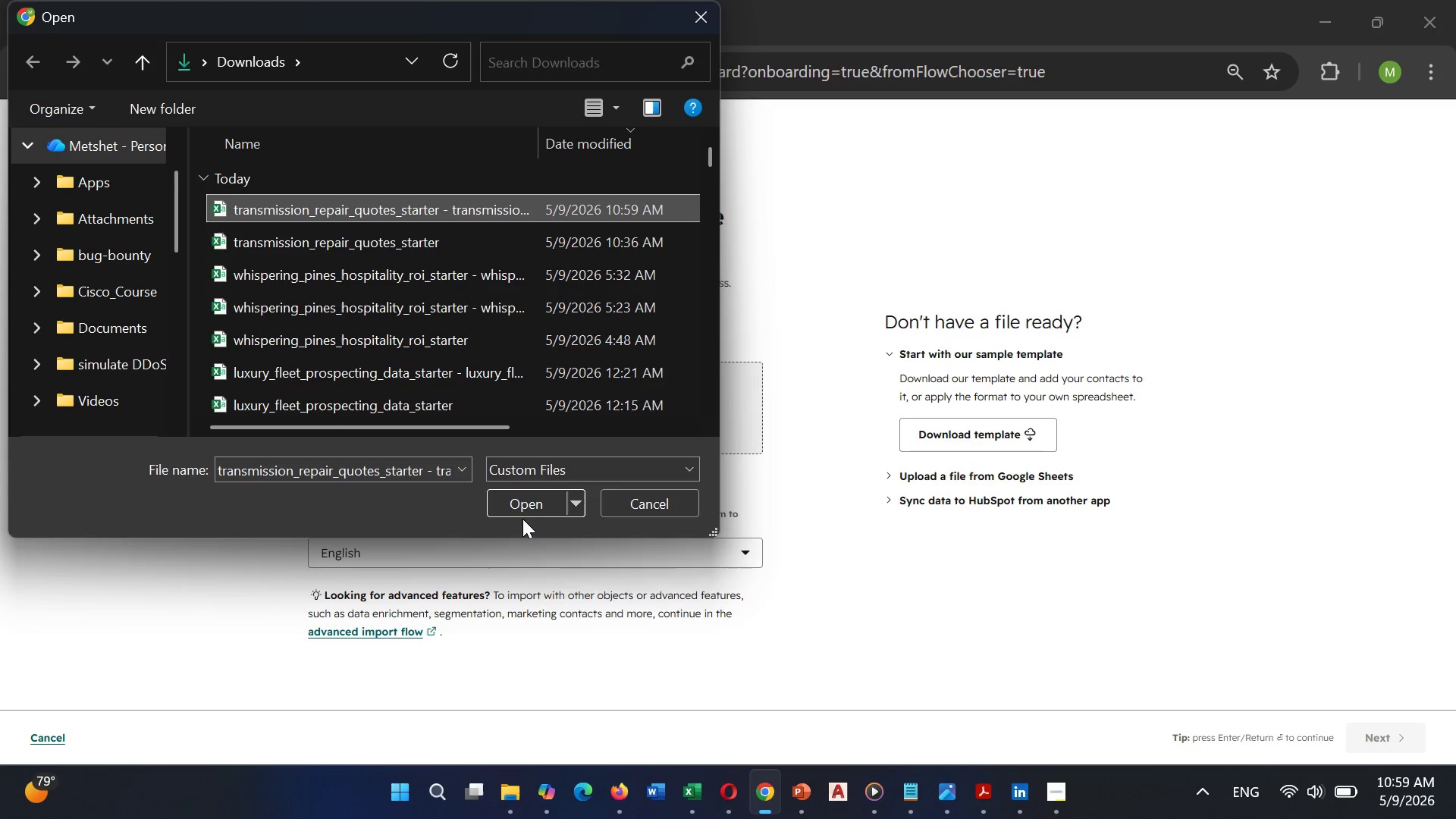 
left_click([523, 513])
 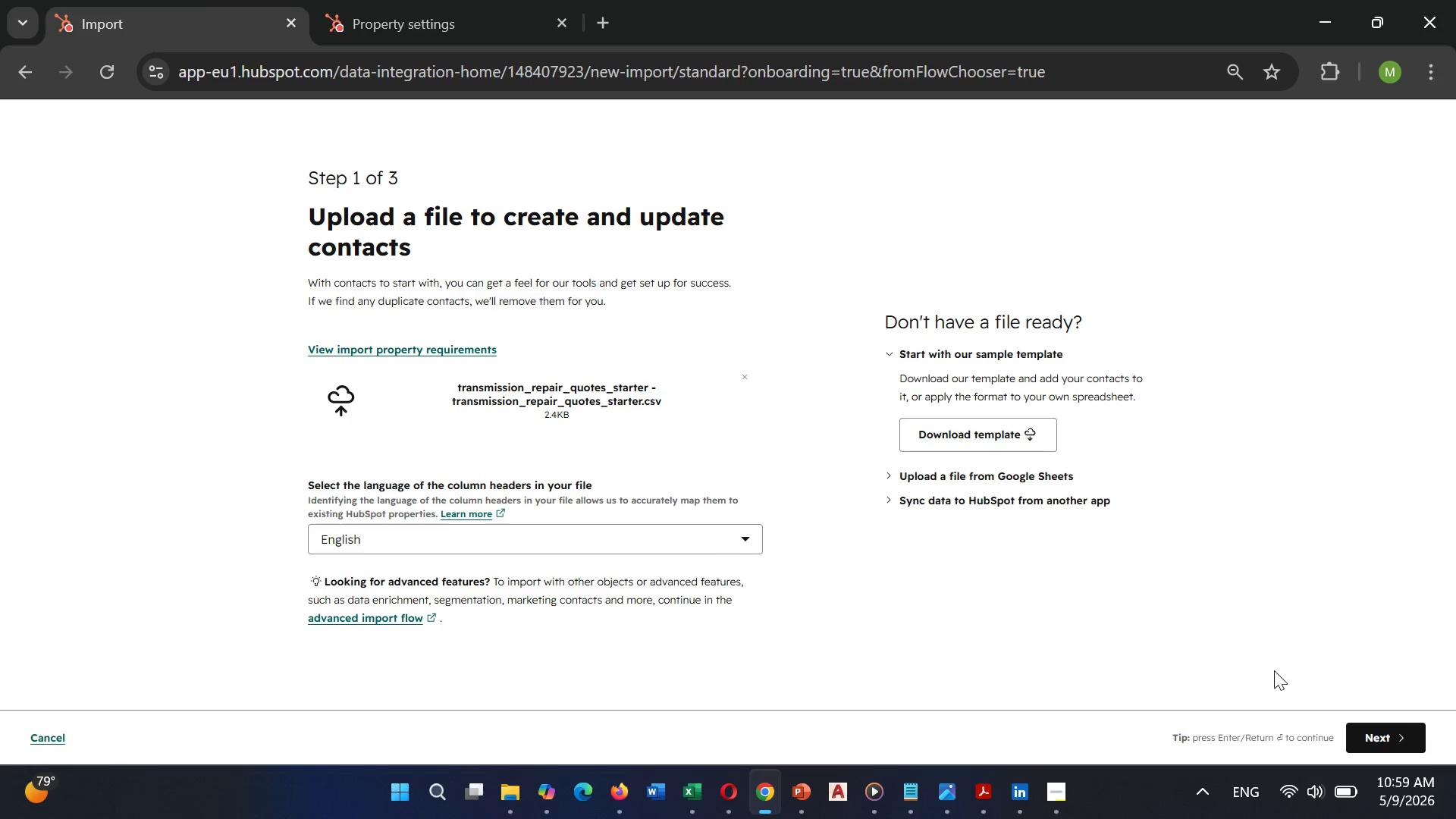 
left_click([1375, 736])
 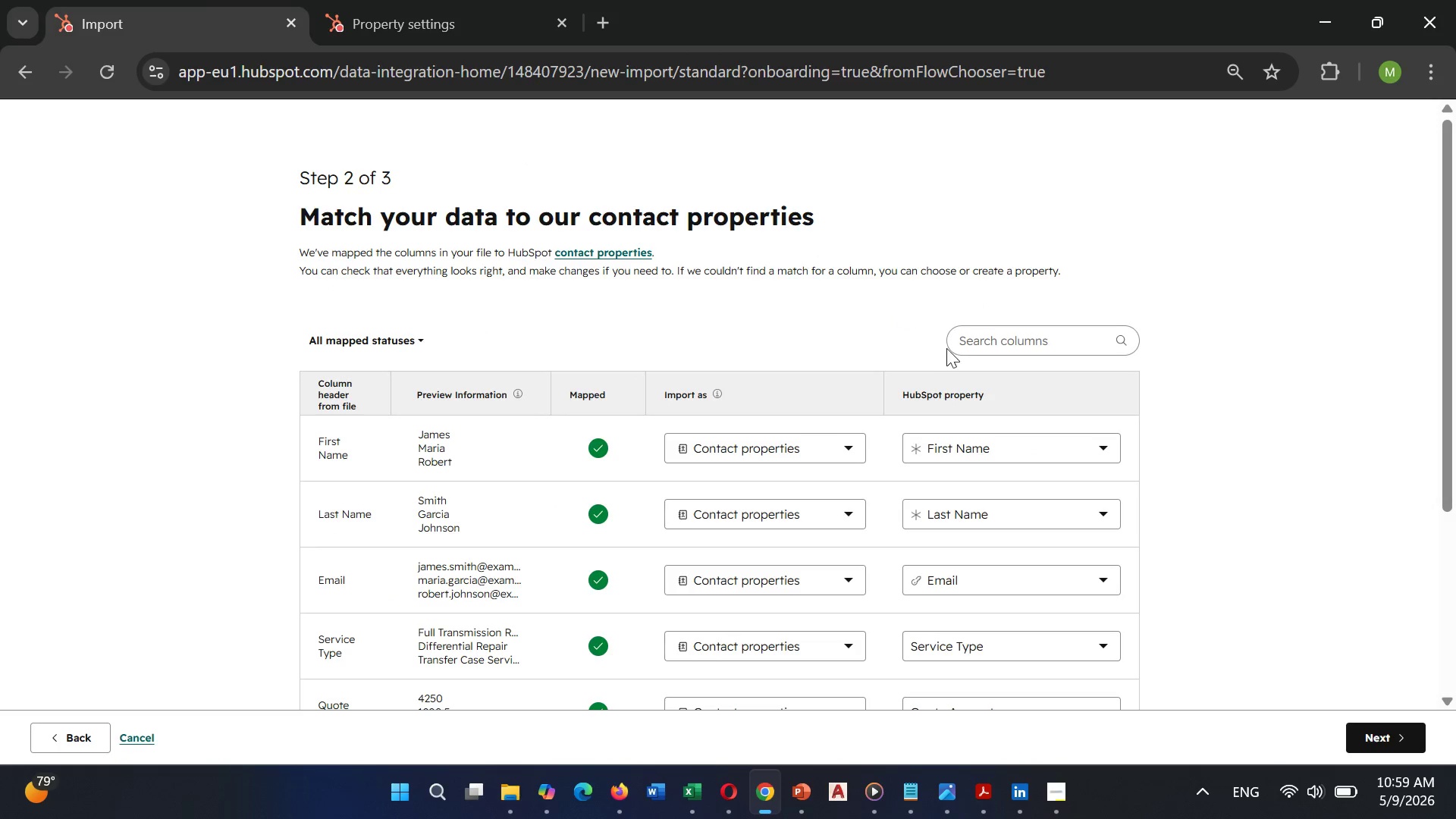 
scroll: coordinate [862, 456], scroll_direction: down, amount: 4.0
 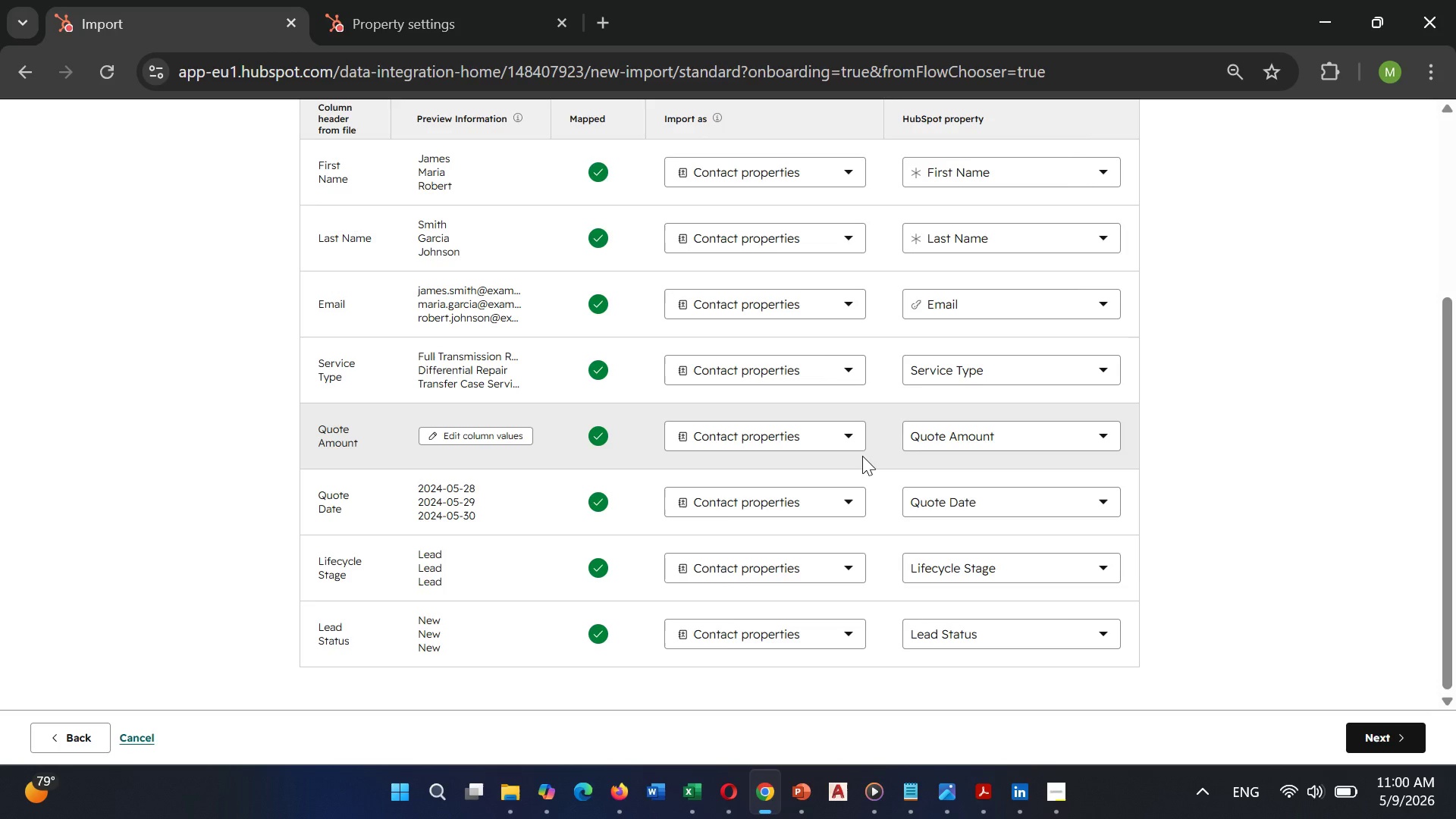 
wait(6.0)
 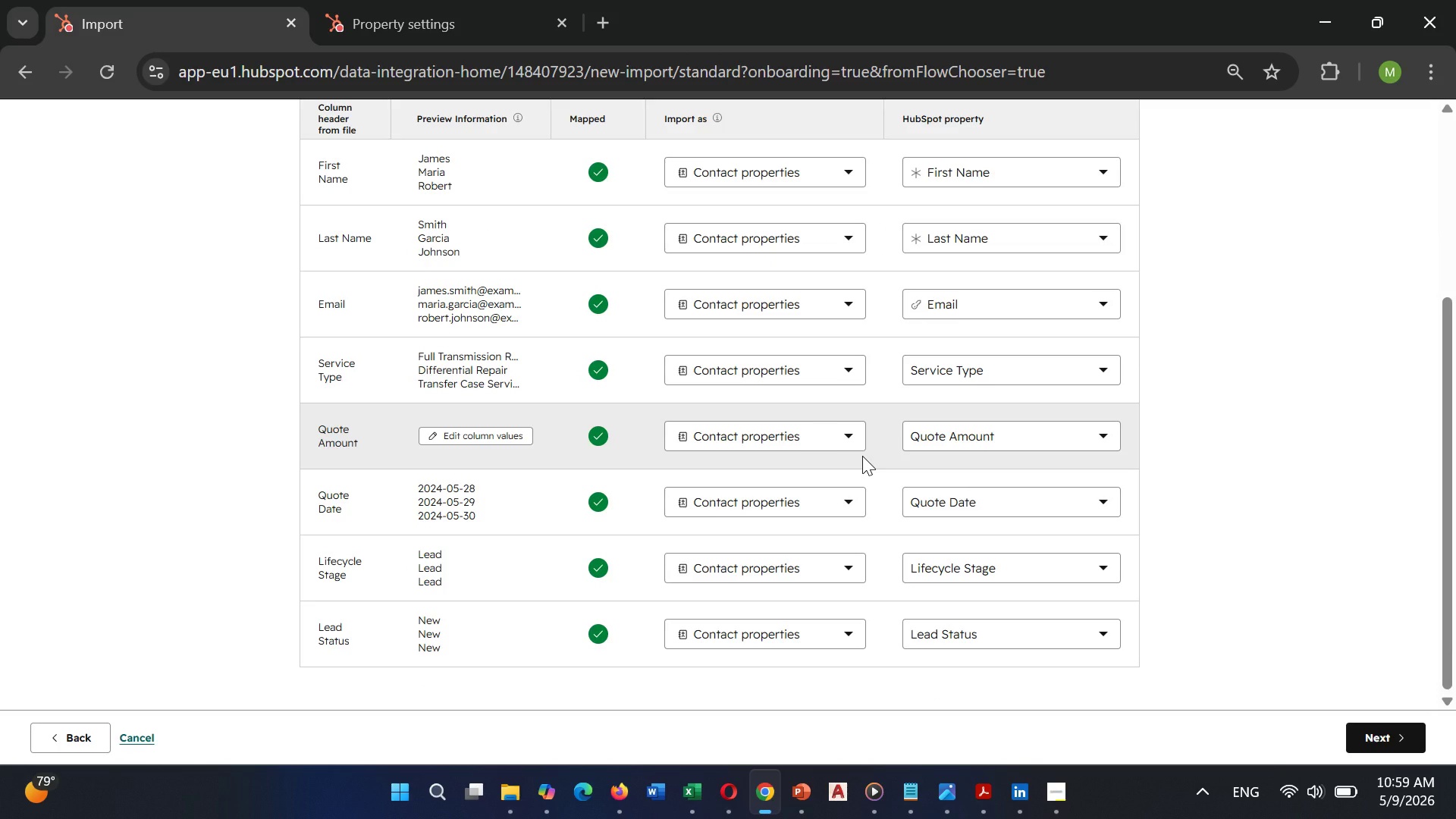 
scroll: coordinate [863, 457], scroll_direction: down, amount: 1.0
 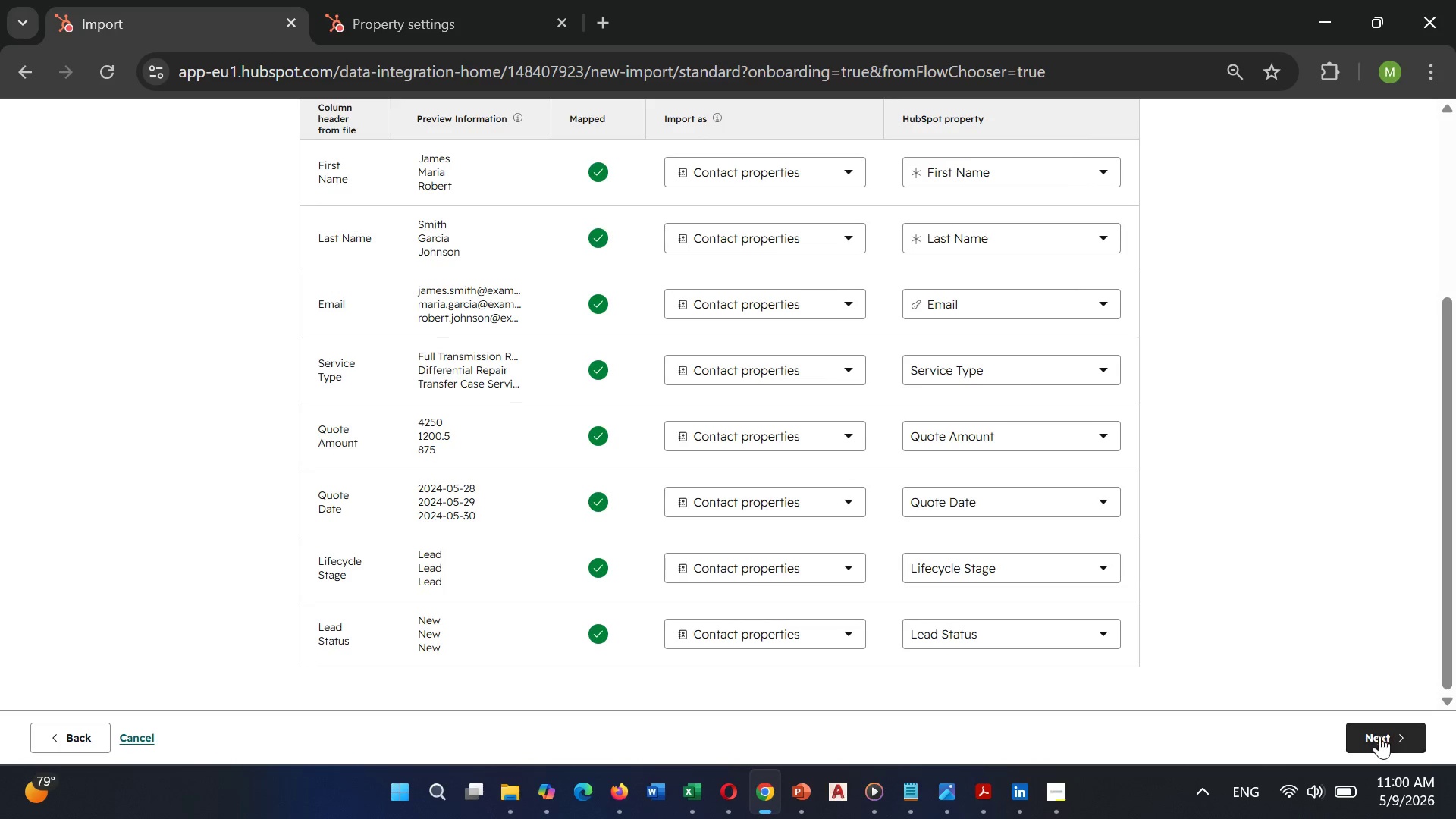 
left_click([1376, 734])
 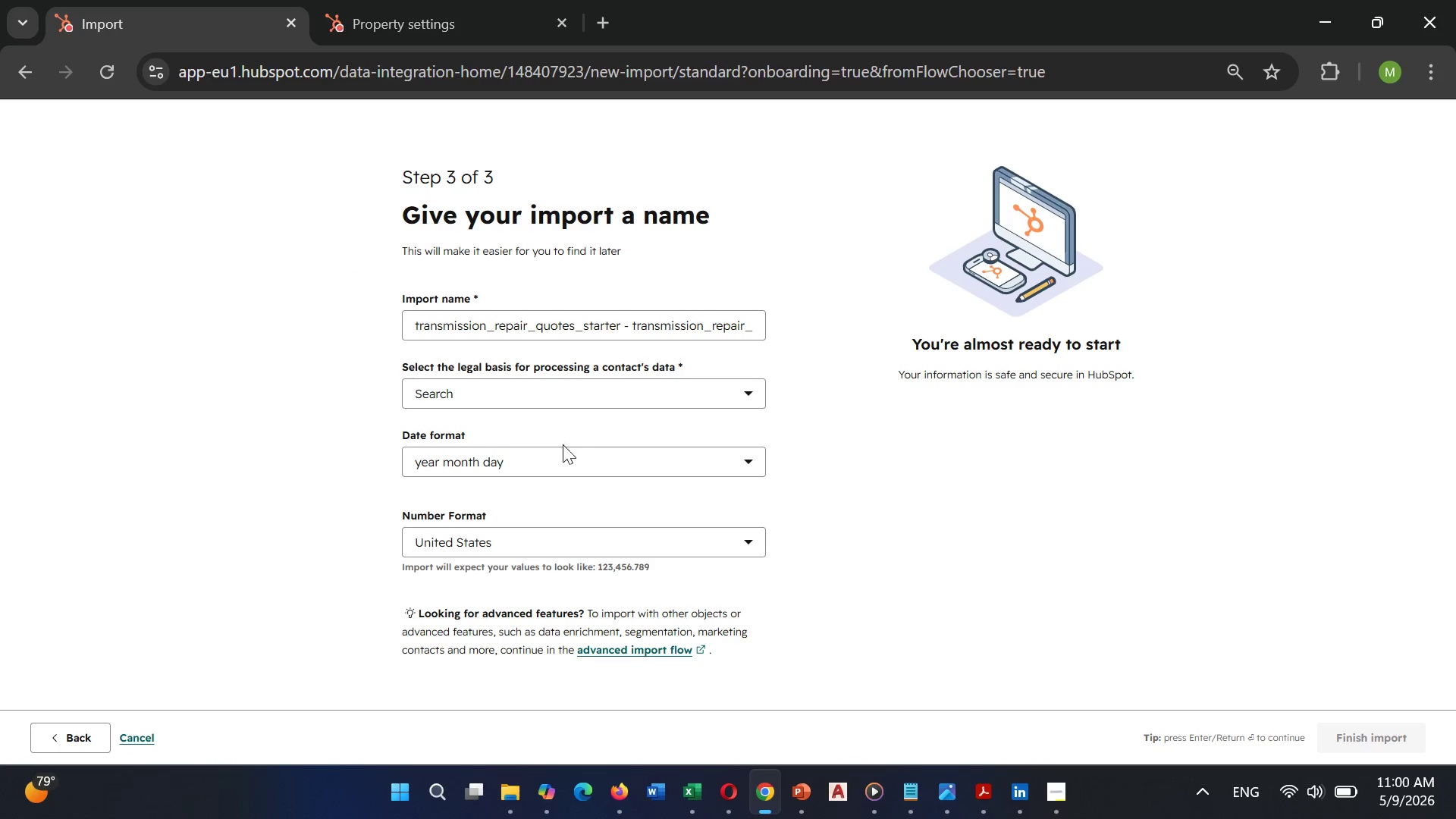 
left_click([538, 388])
 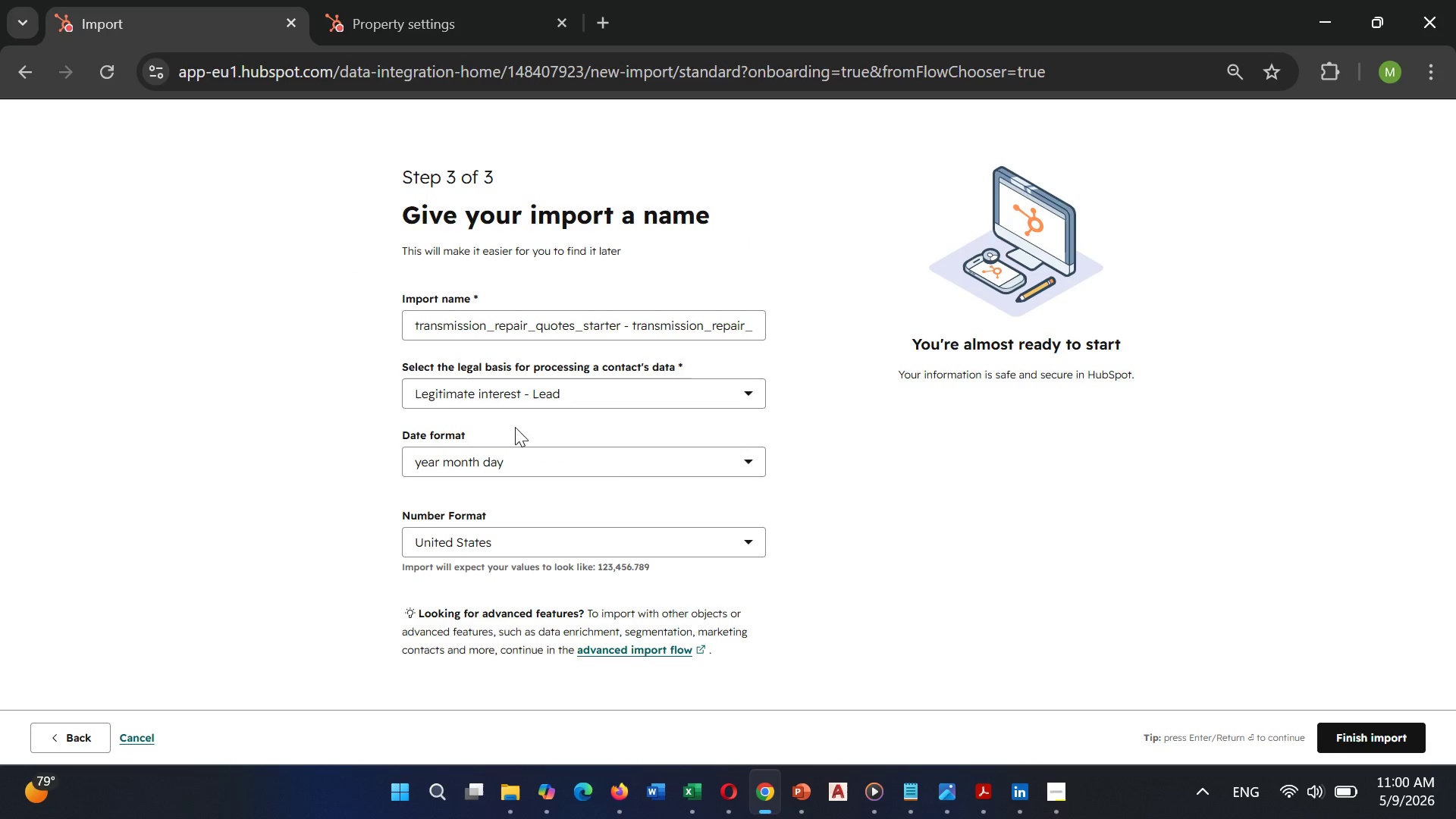 
scroll: coordinate [687, 490], scroll_direction: down, amount: 2.0
 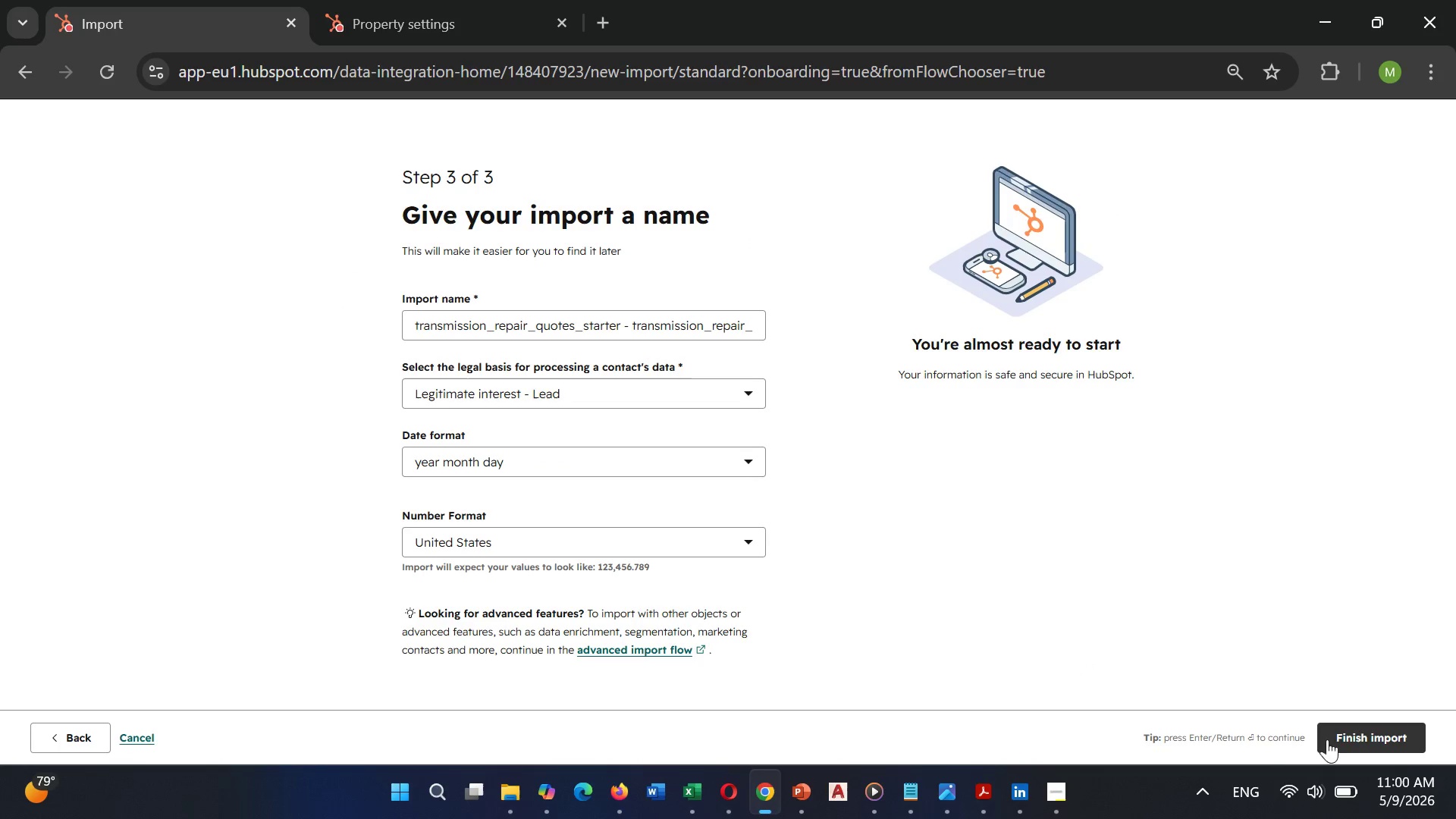 
left_click([1338, 736])
 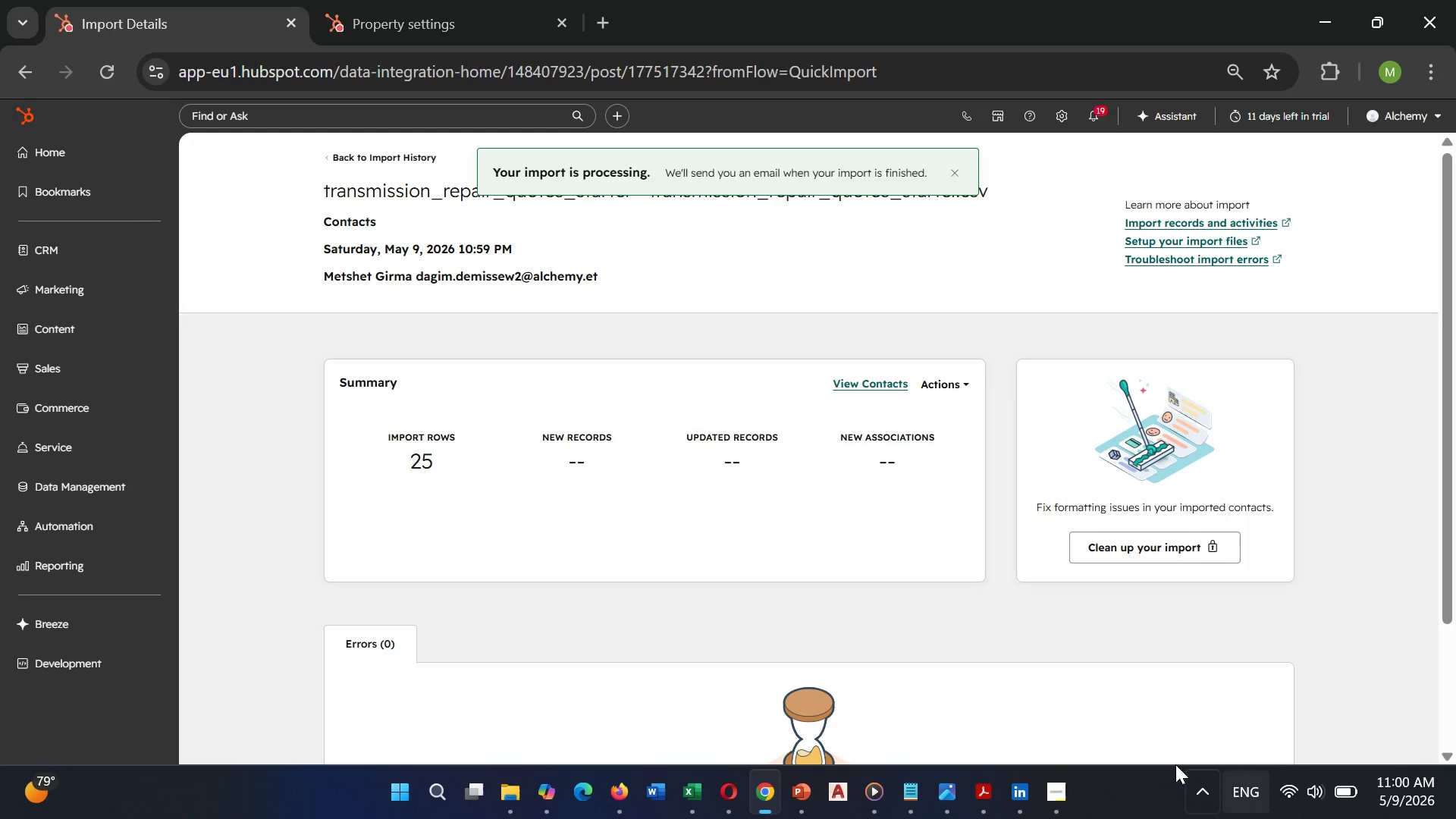 
scroll: coordinate [739, 711], scroll_direction: down, amount: 2.0
 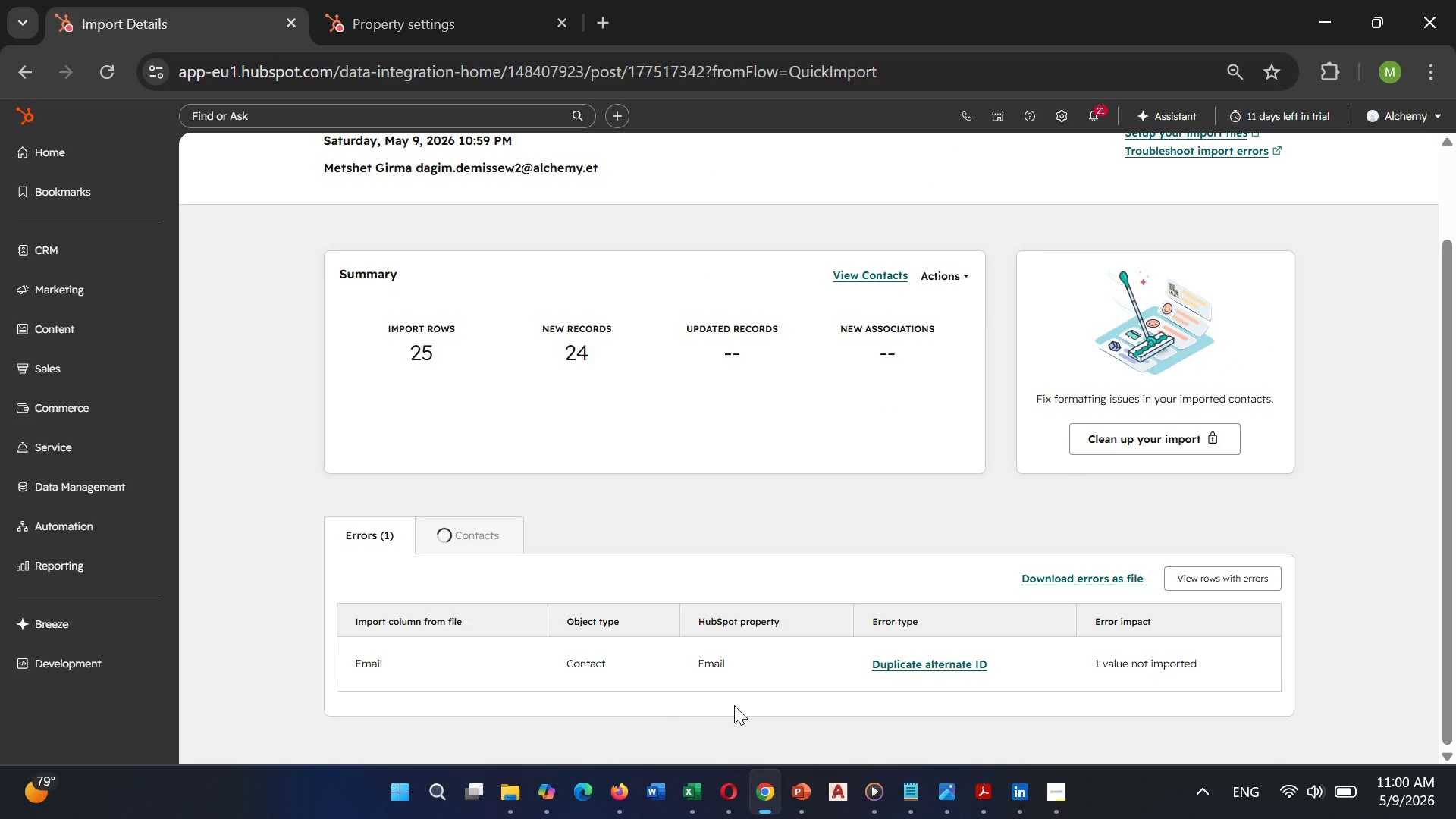 
wait(6.74)
 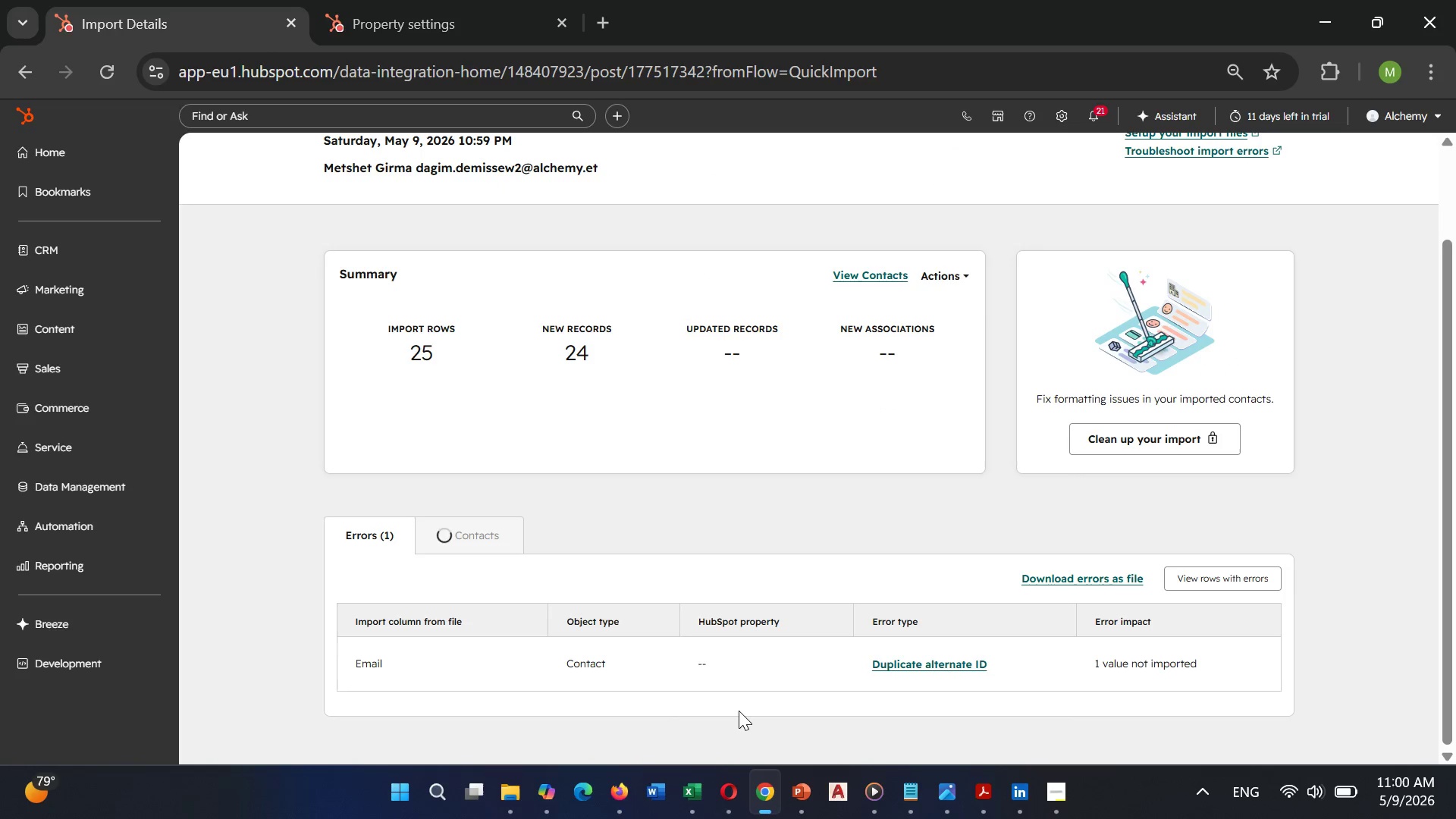 
left_click([910, 664])
 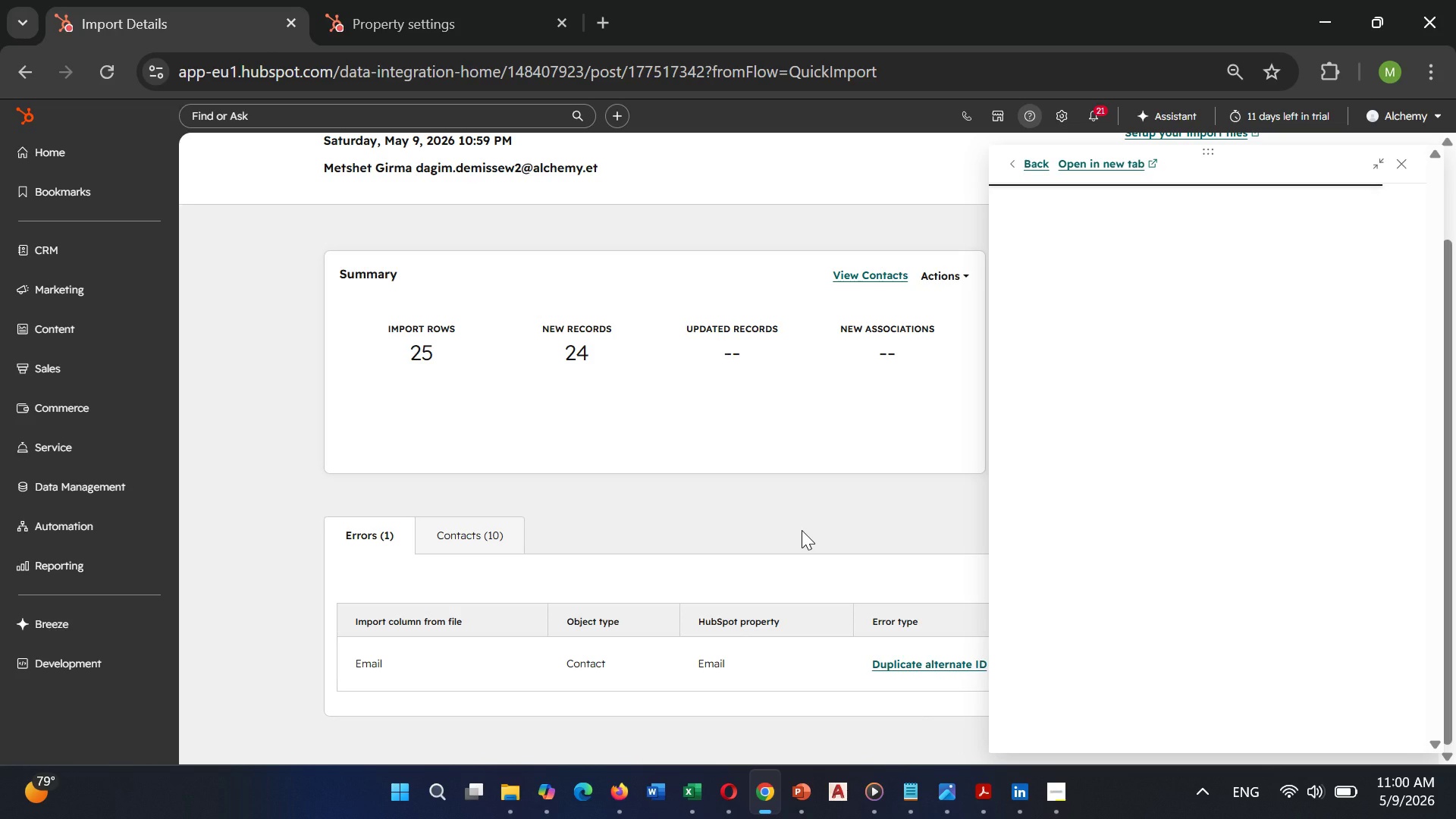 
wait(15.47)
 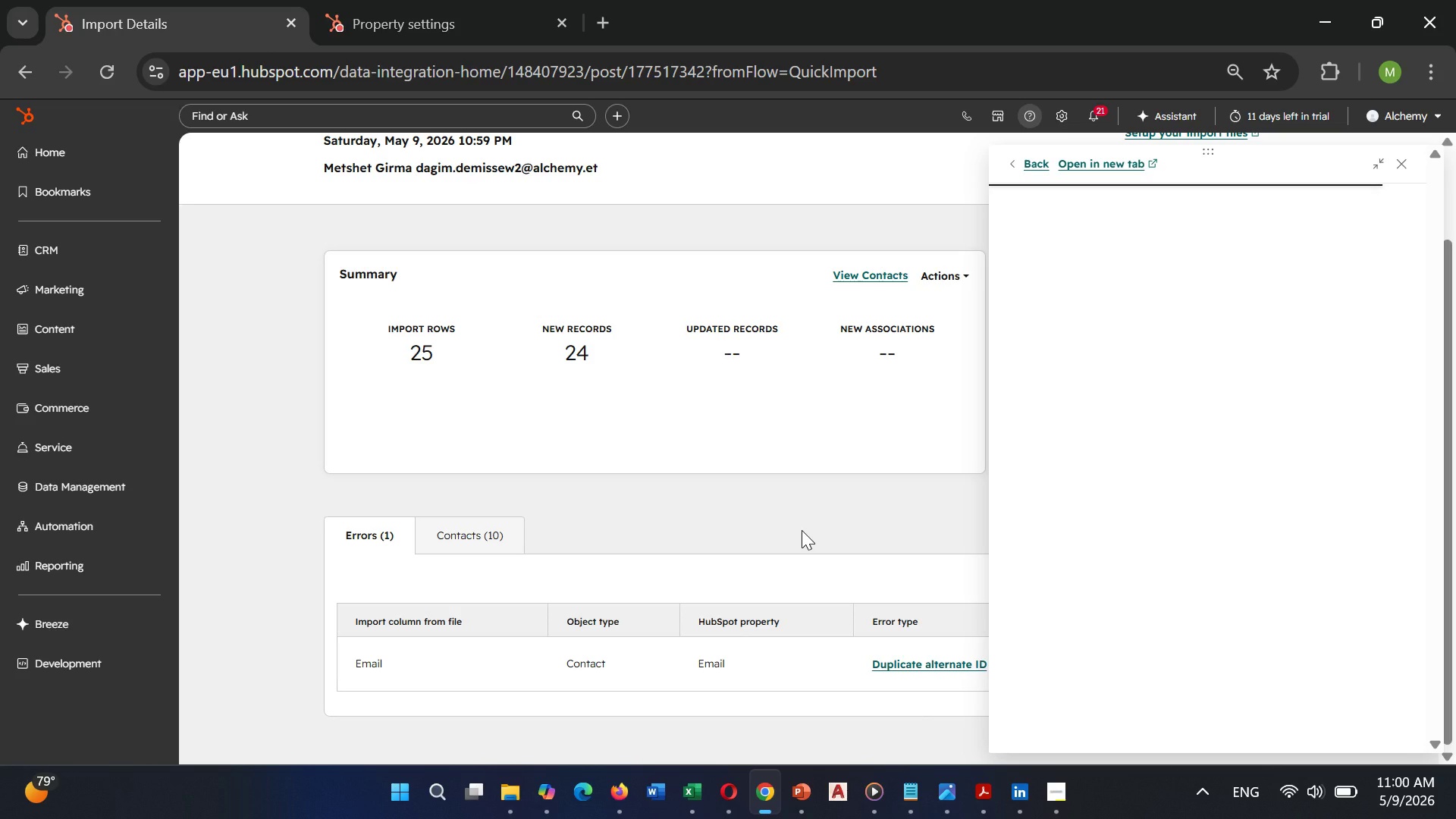 
left_click([1404, 163])
 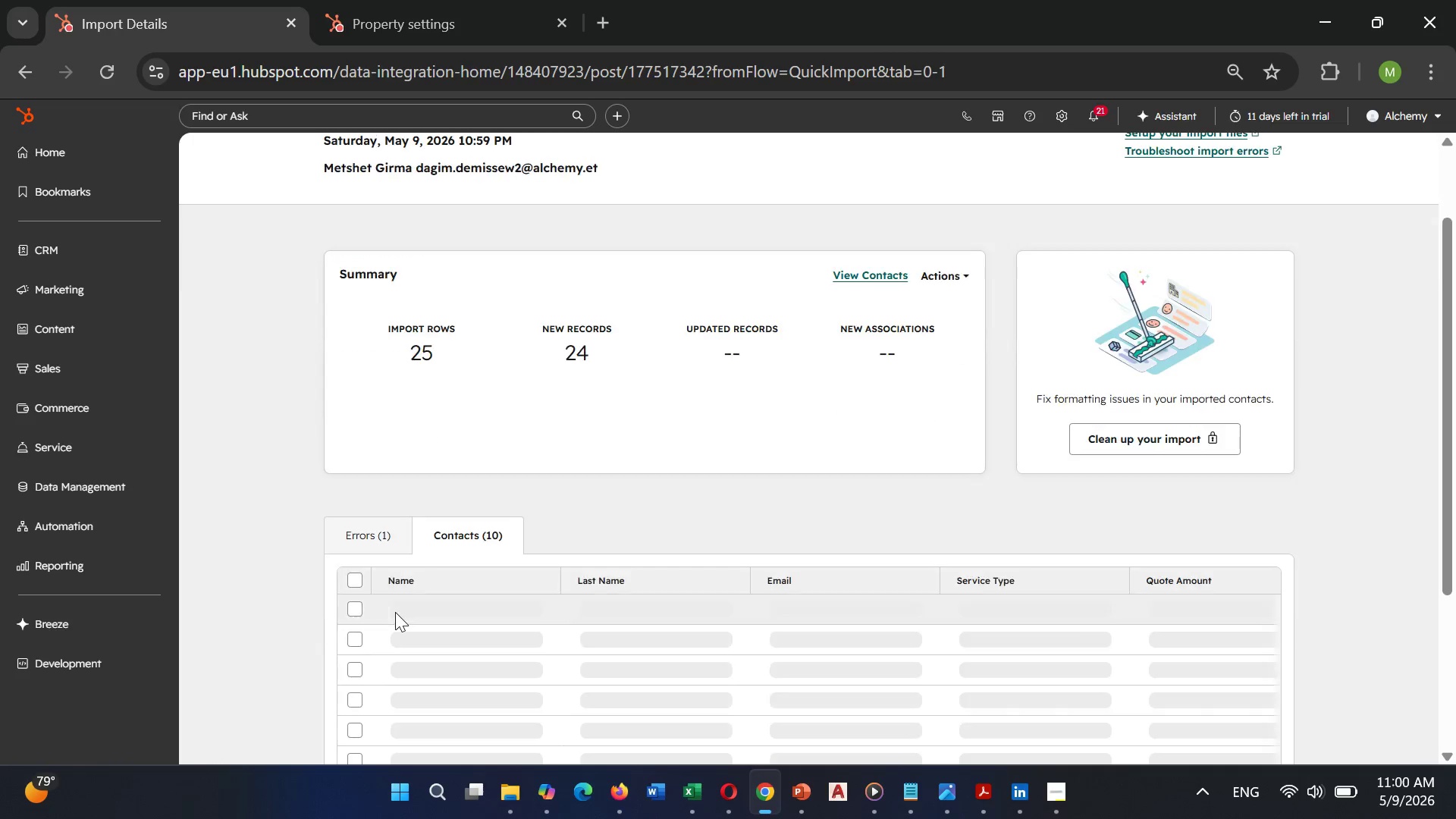 
wait(5.2)
 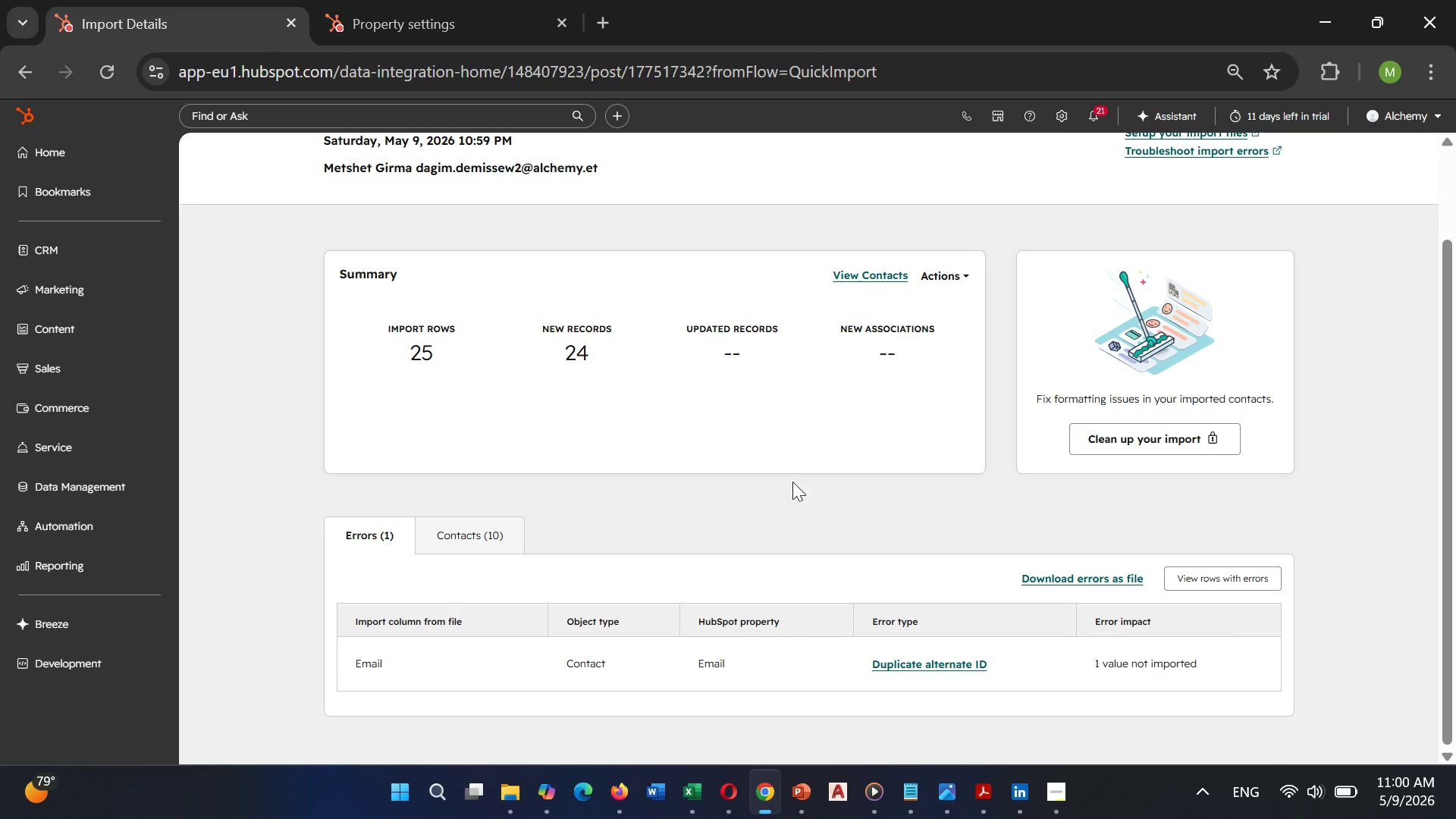 
left_click([384, 548])
 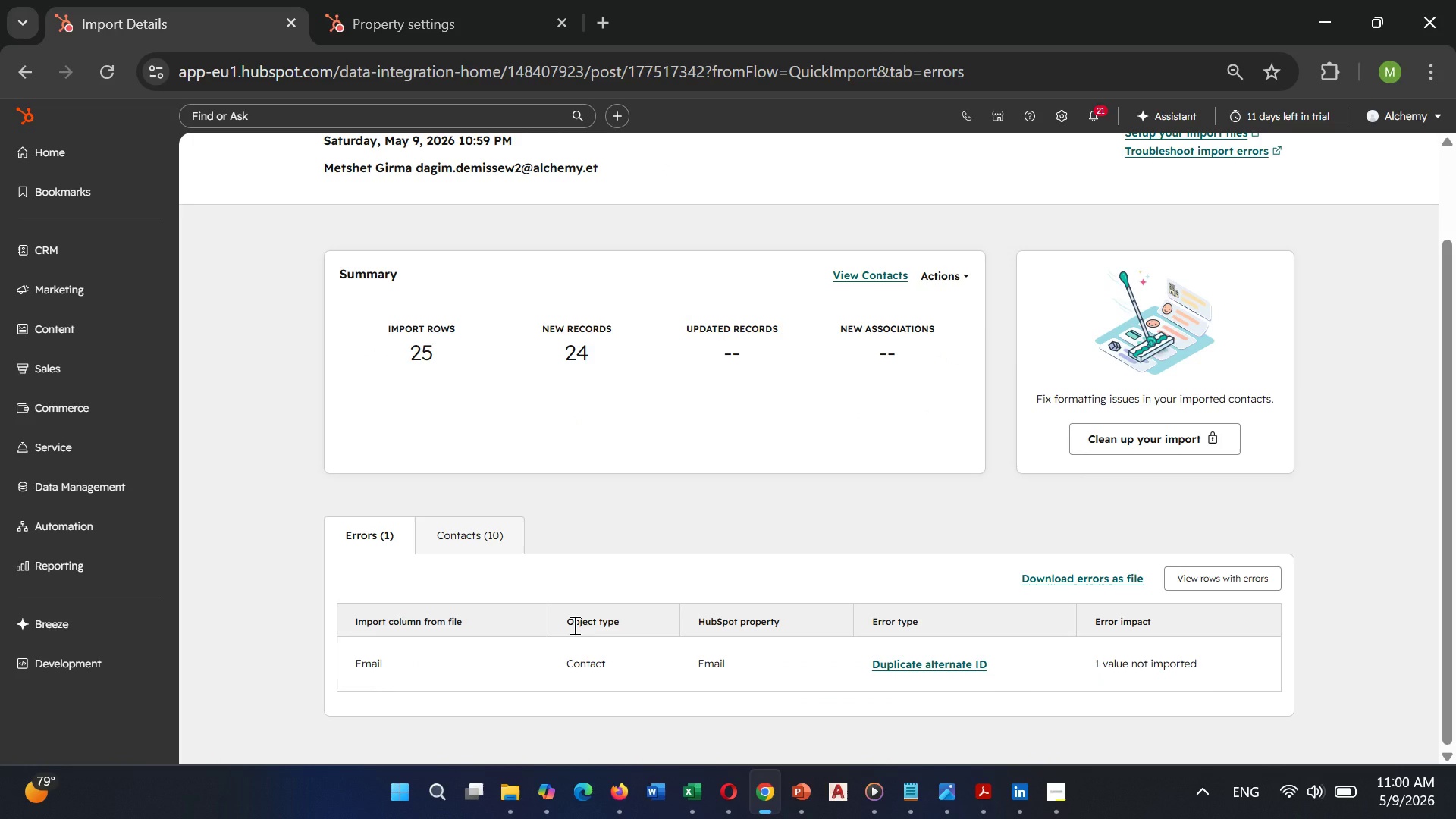 
scroll: coordinate [573, 625], scroll_direction: down, amount: 2.0
 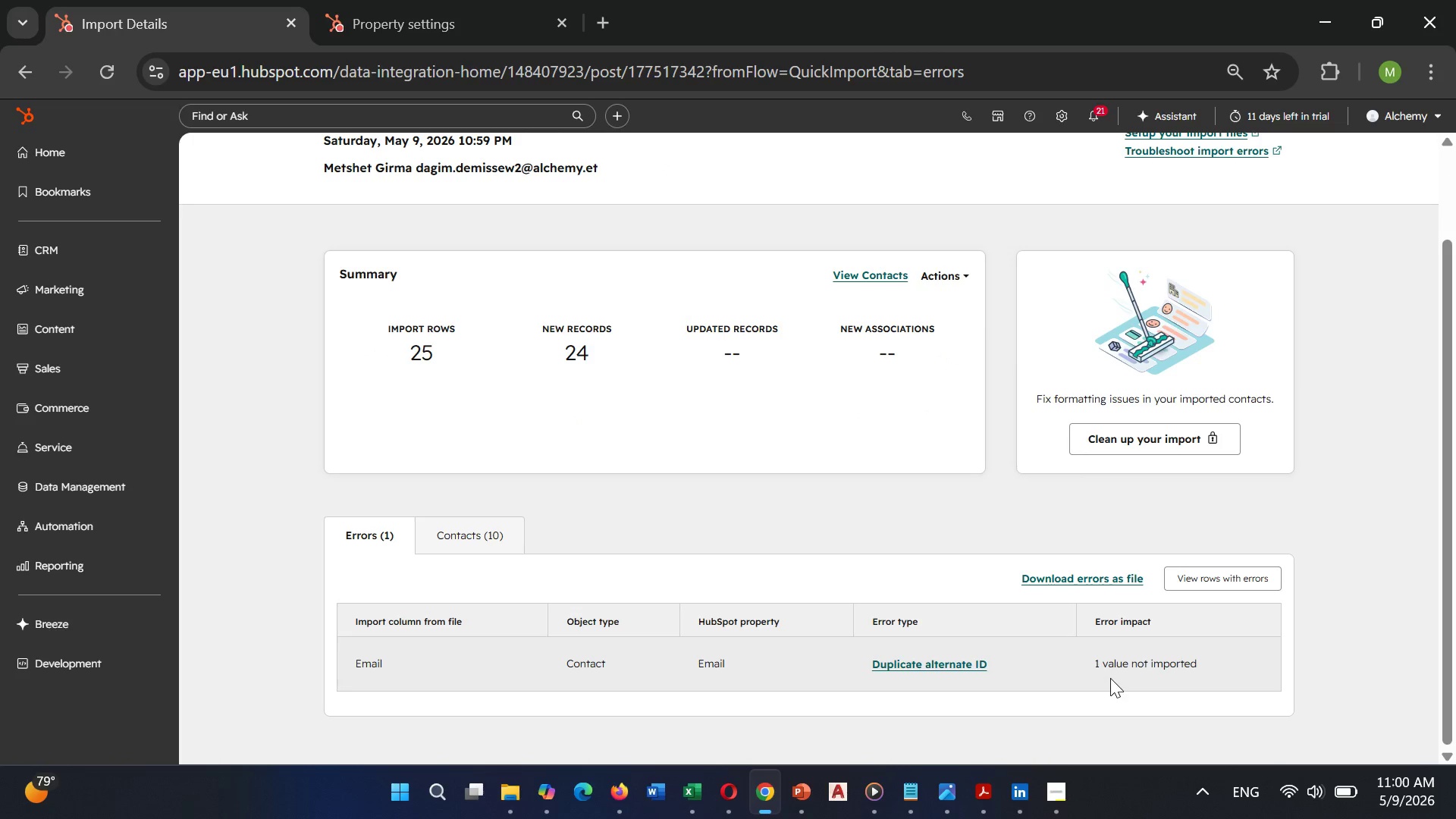 
left_click([1119, 657])
 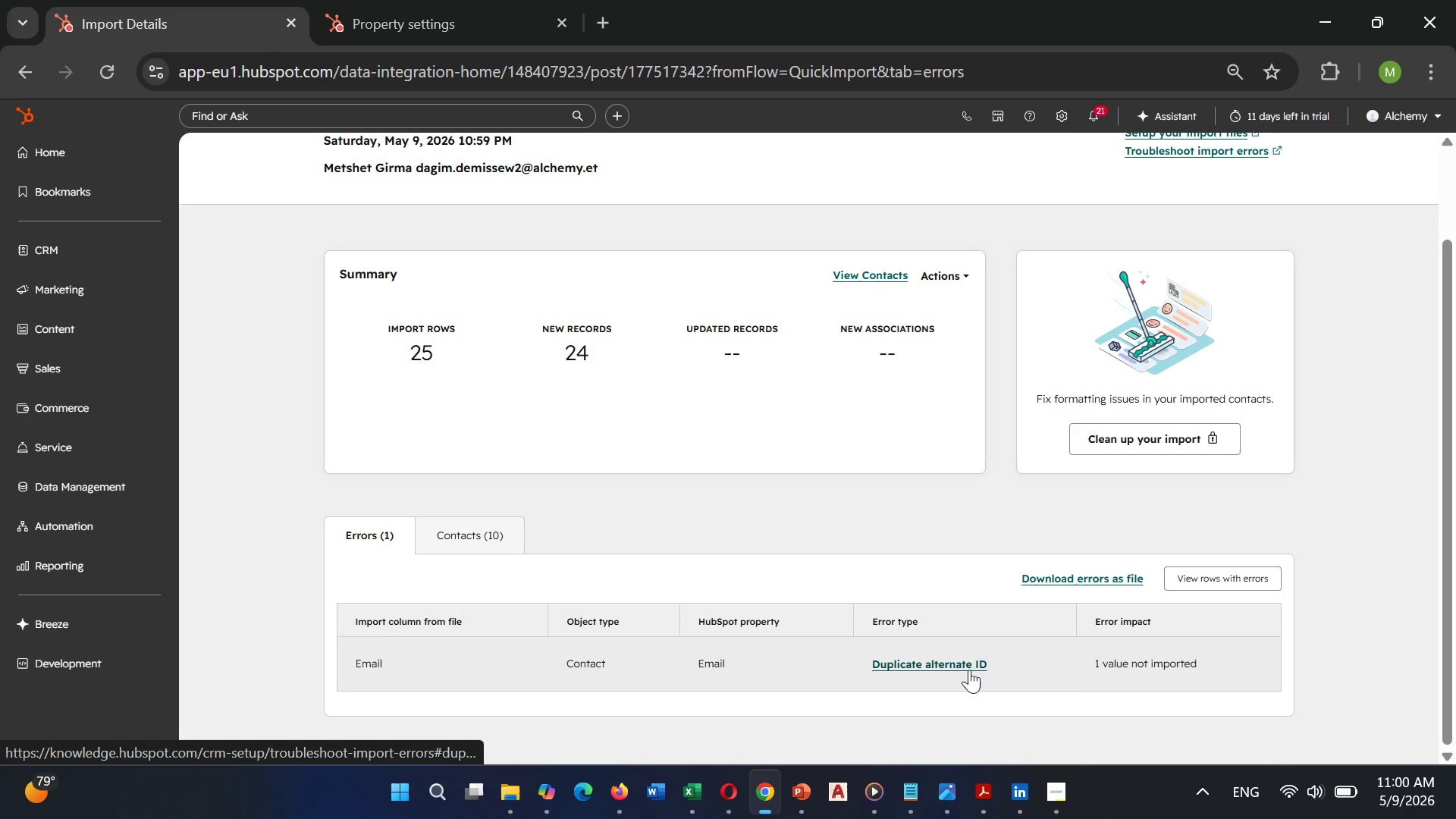 
left_click([969, 670])
 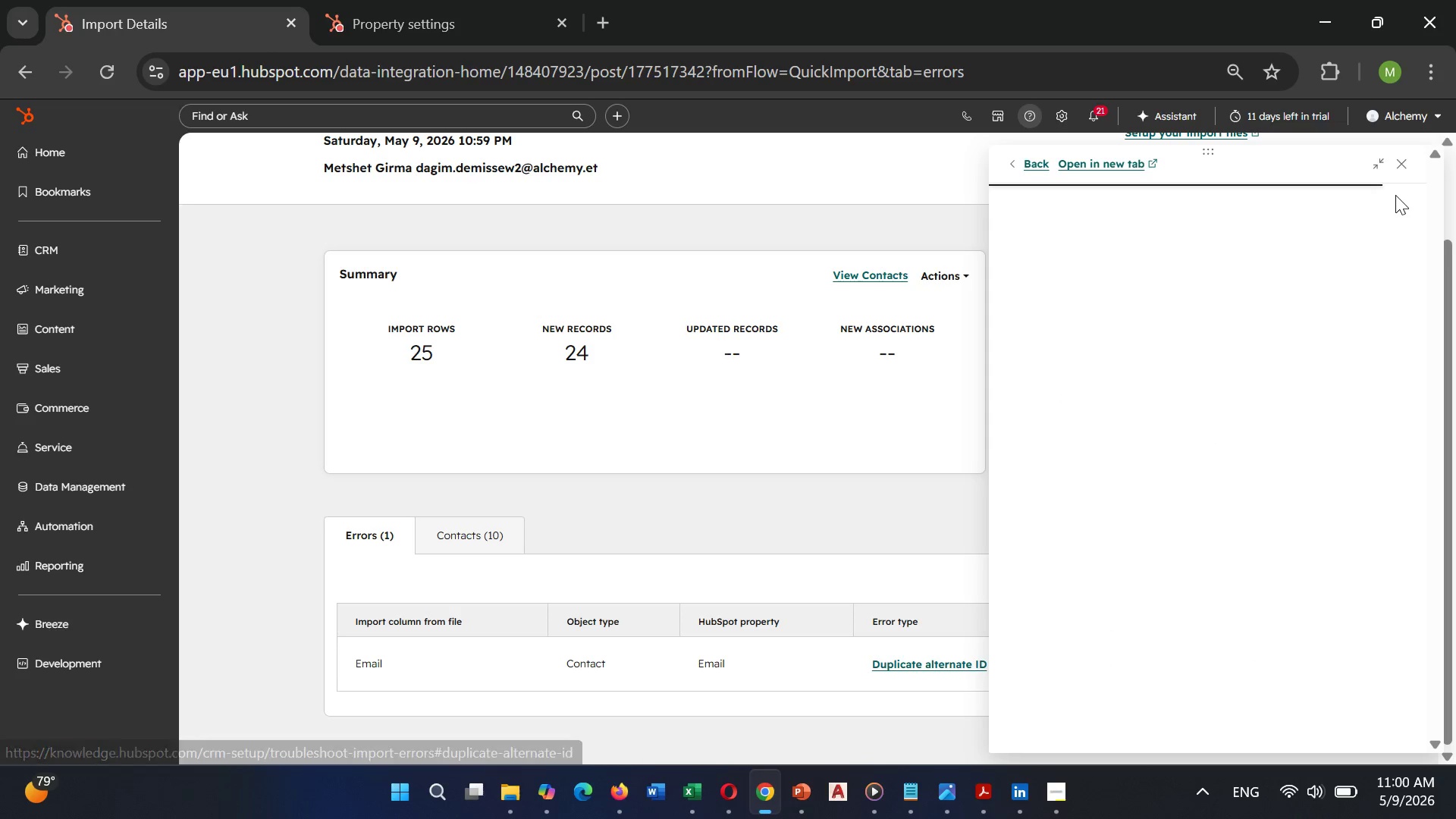 
left_click([1397, 169])
 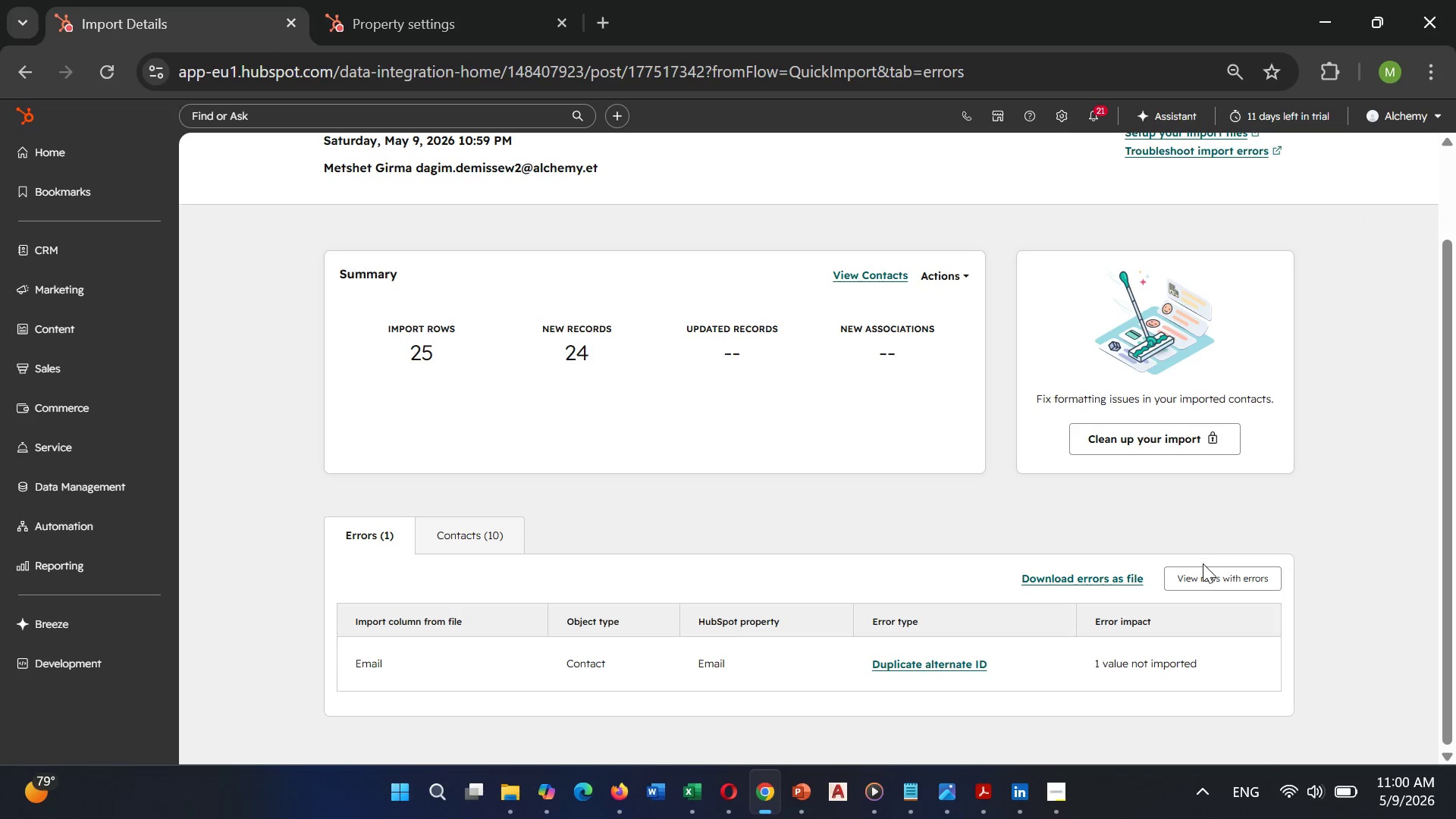 
left_click([1203, 566])
 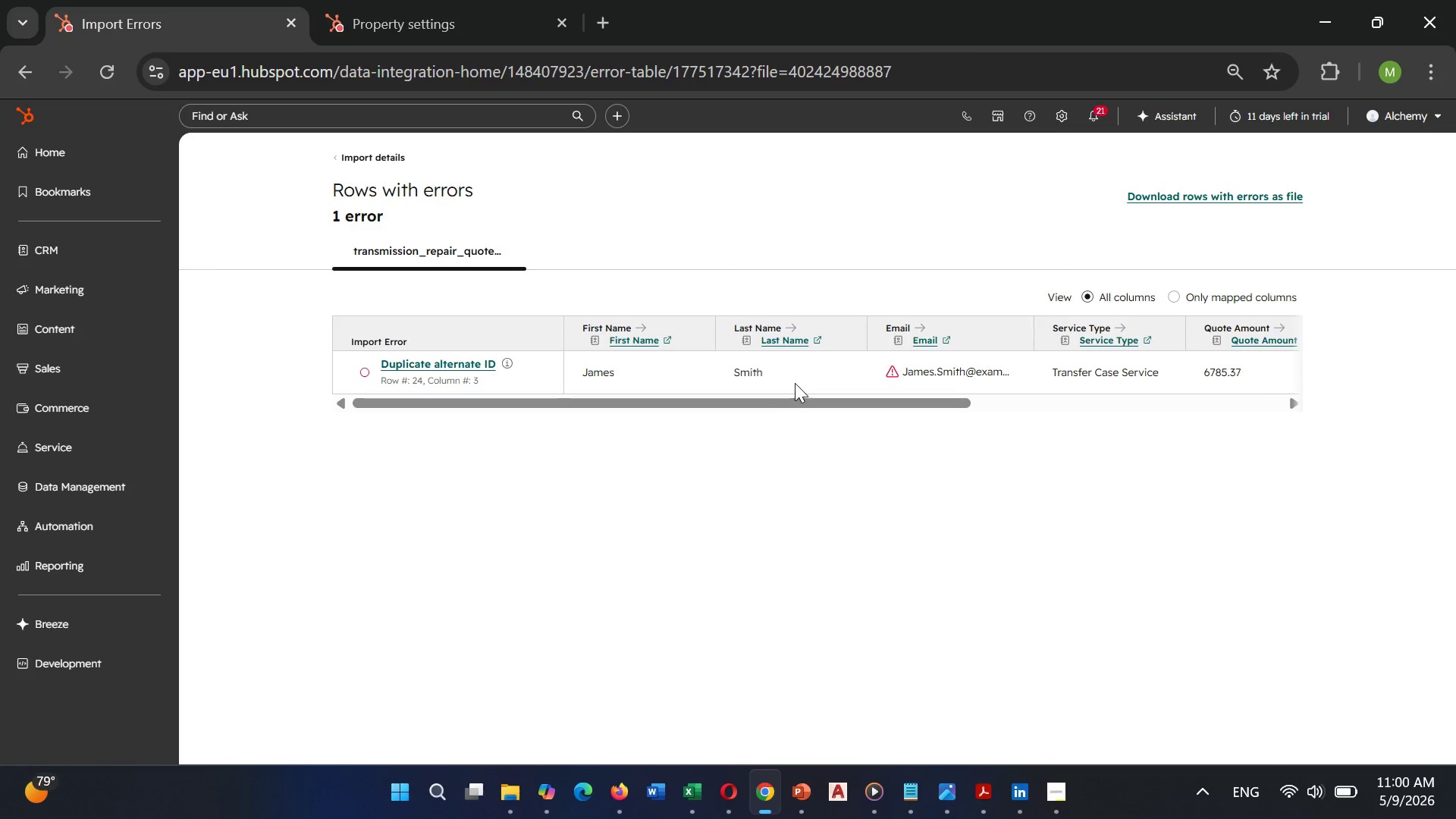 
left_click([893, 372])
 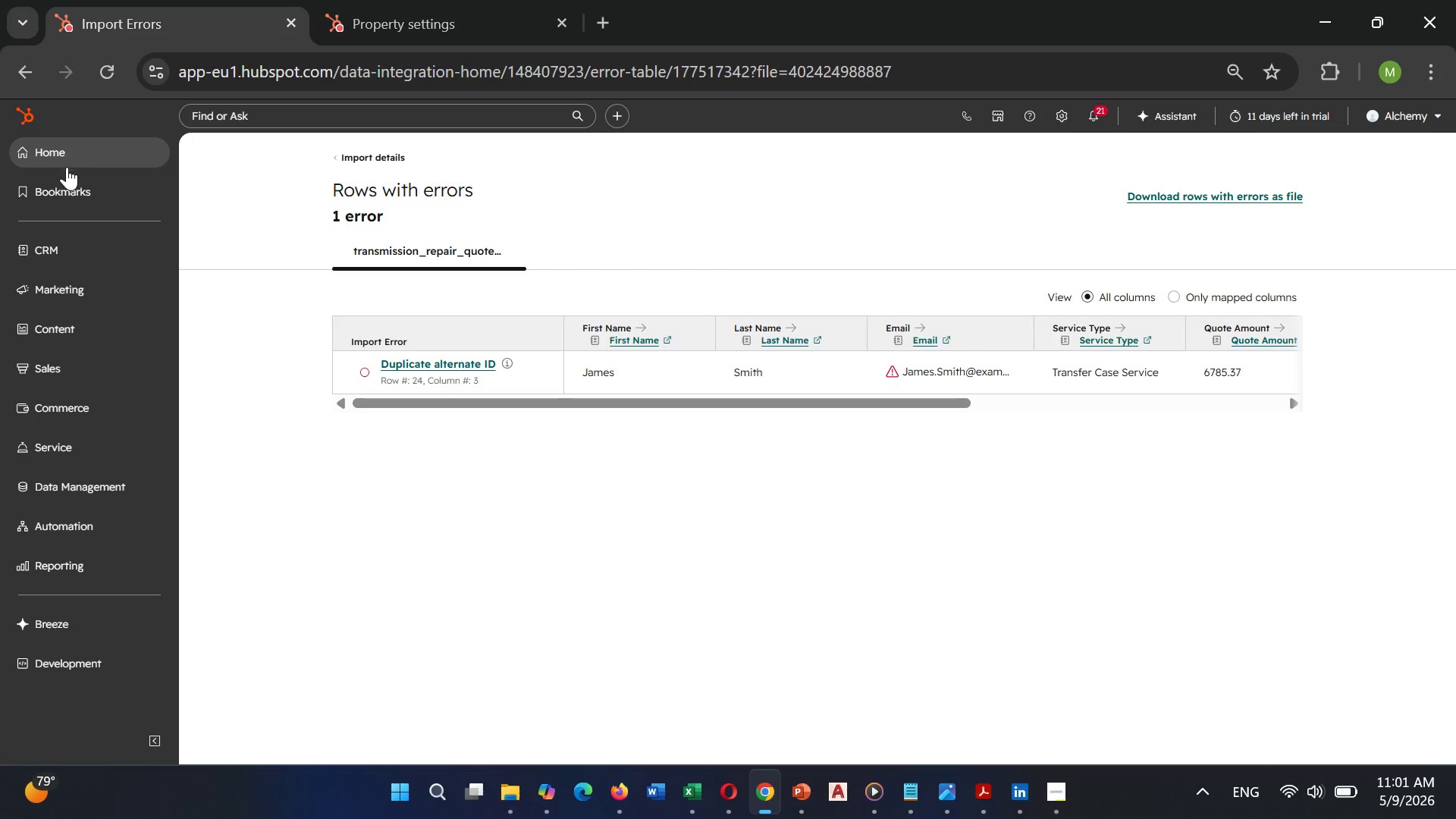 
left_click([26, 85])
 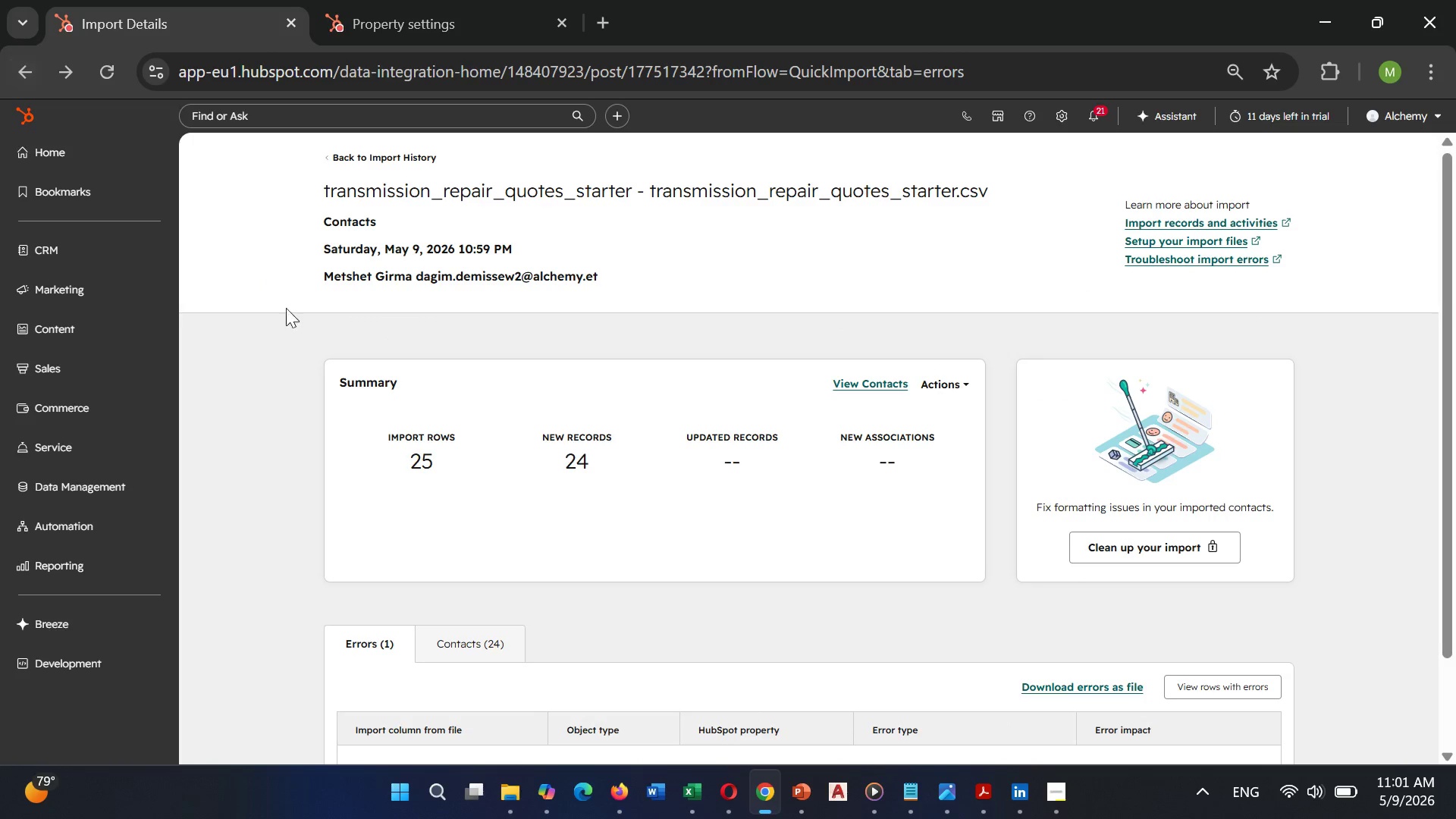 
scroll: coordinate [350, 401], scroll_direction: down, amount: 2.0
 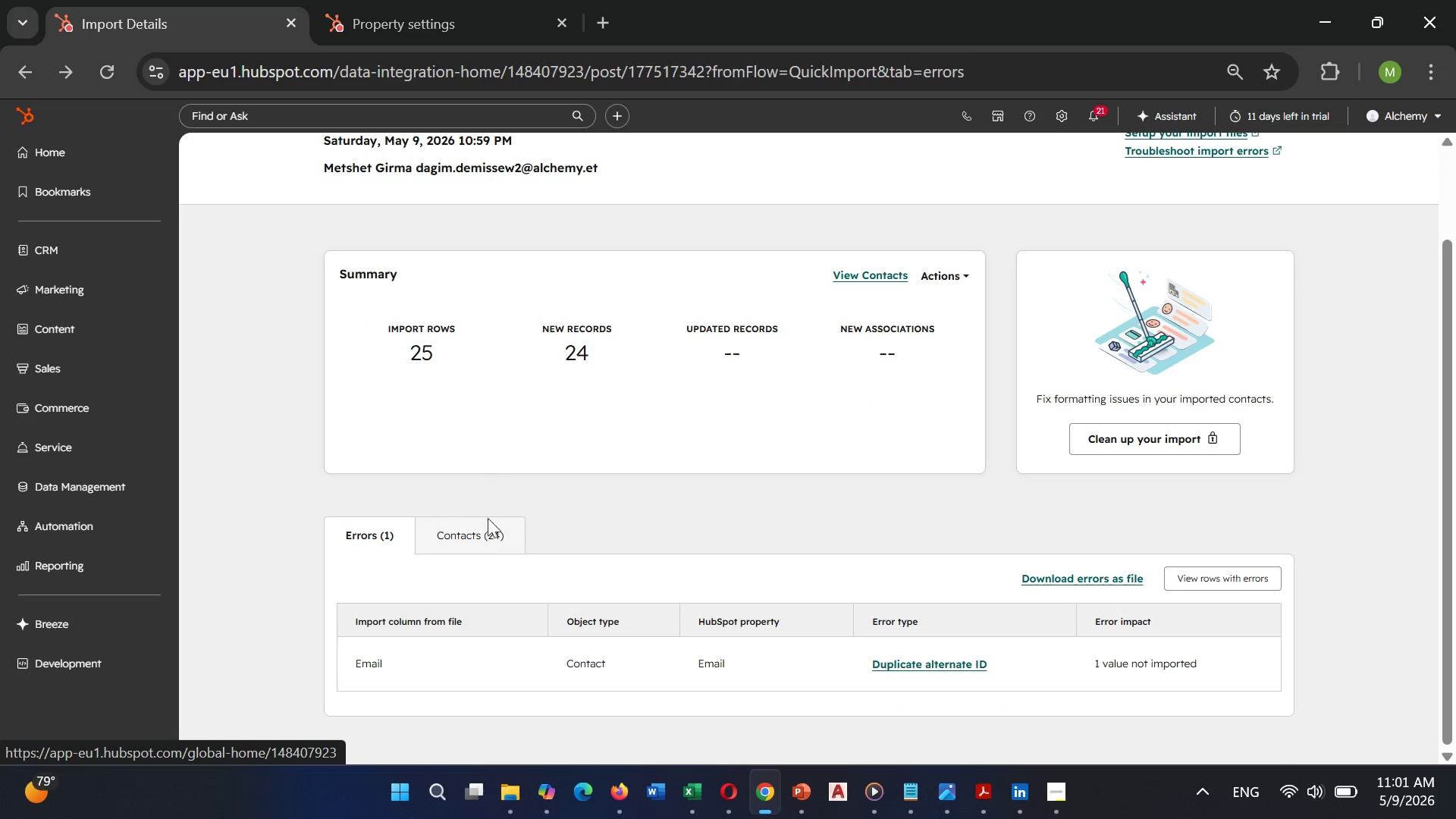 
left_click([497, 531])
 